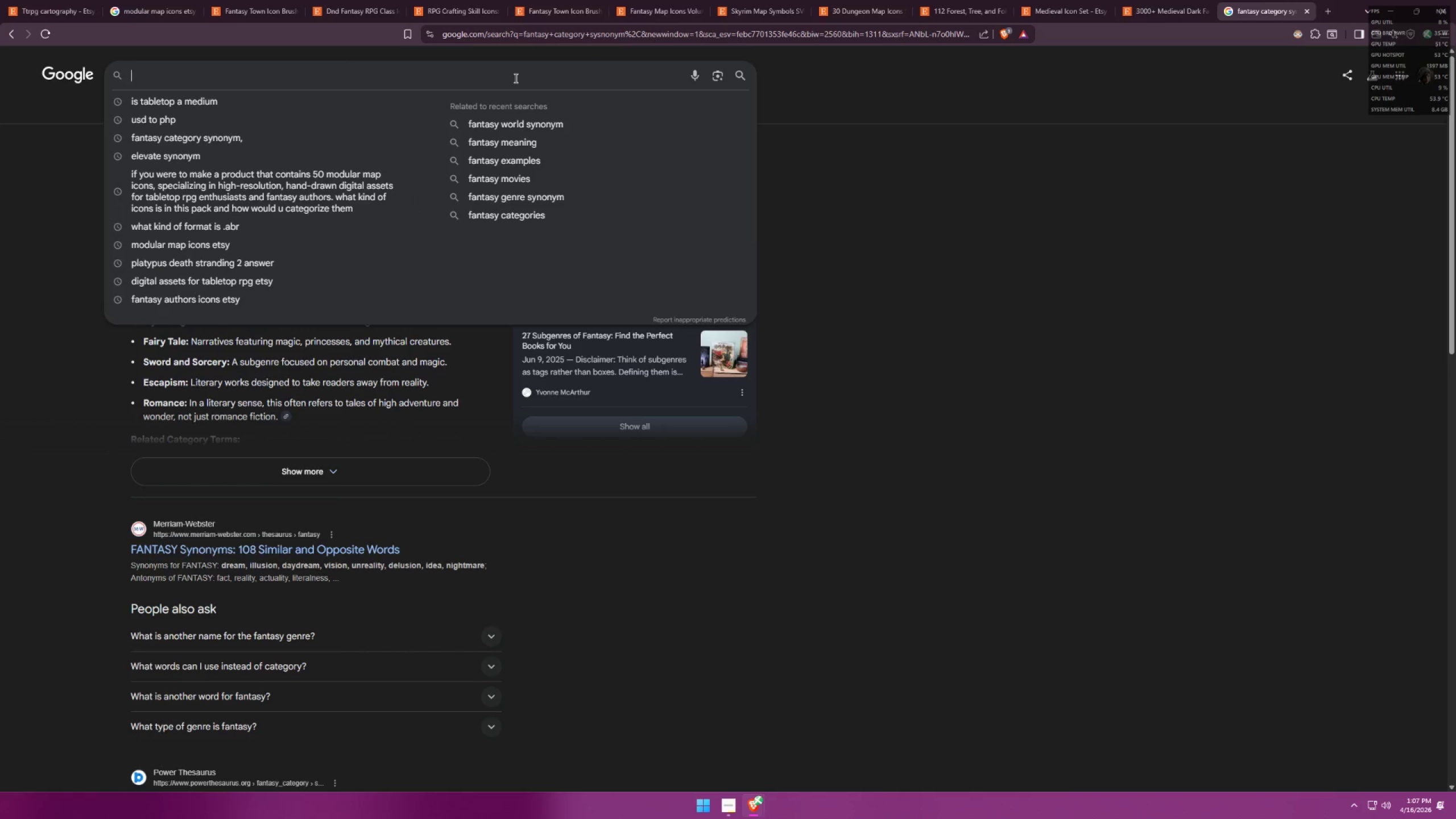 
type(dark fantasy)
 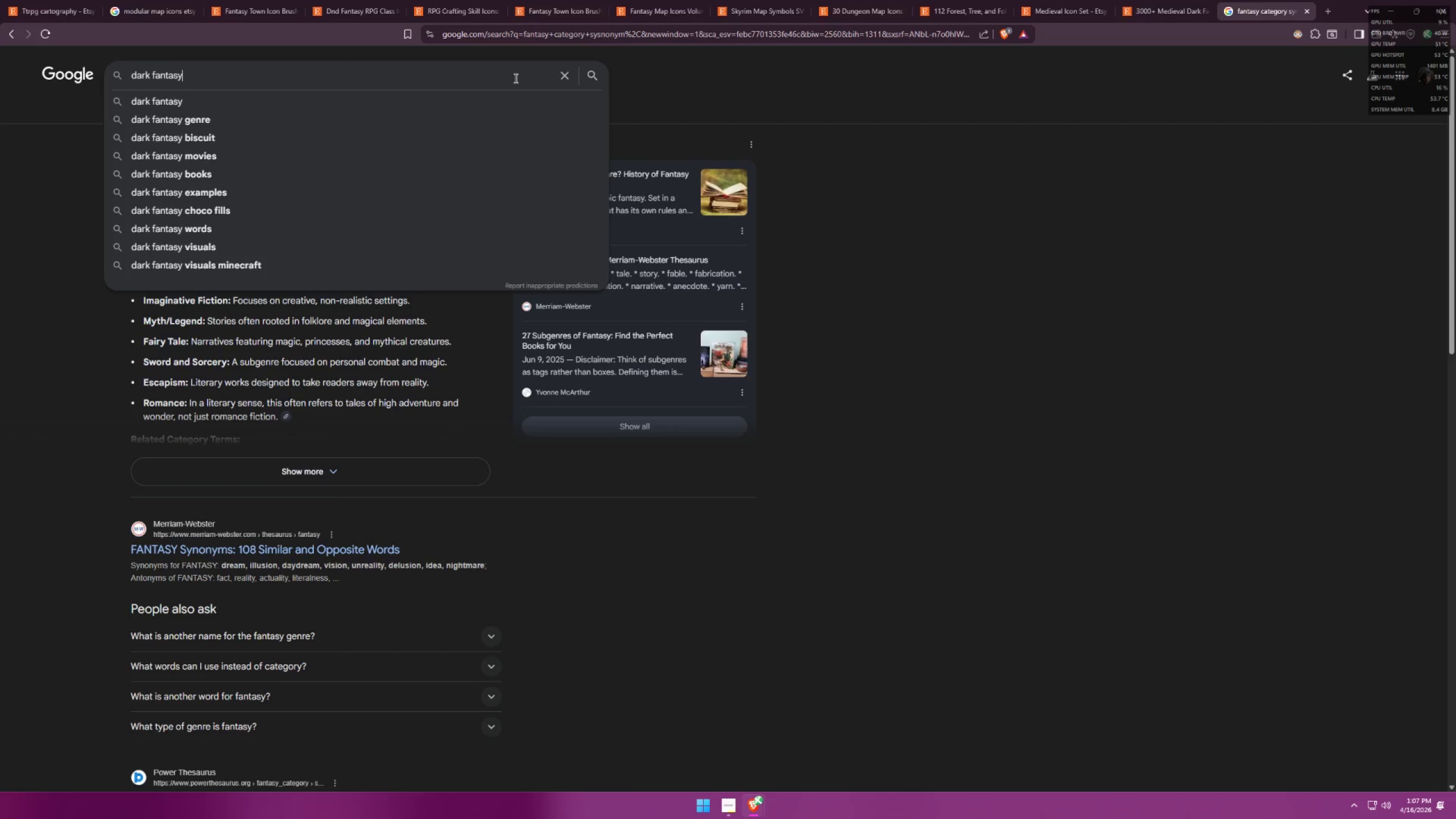 
key(Enter)
 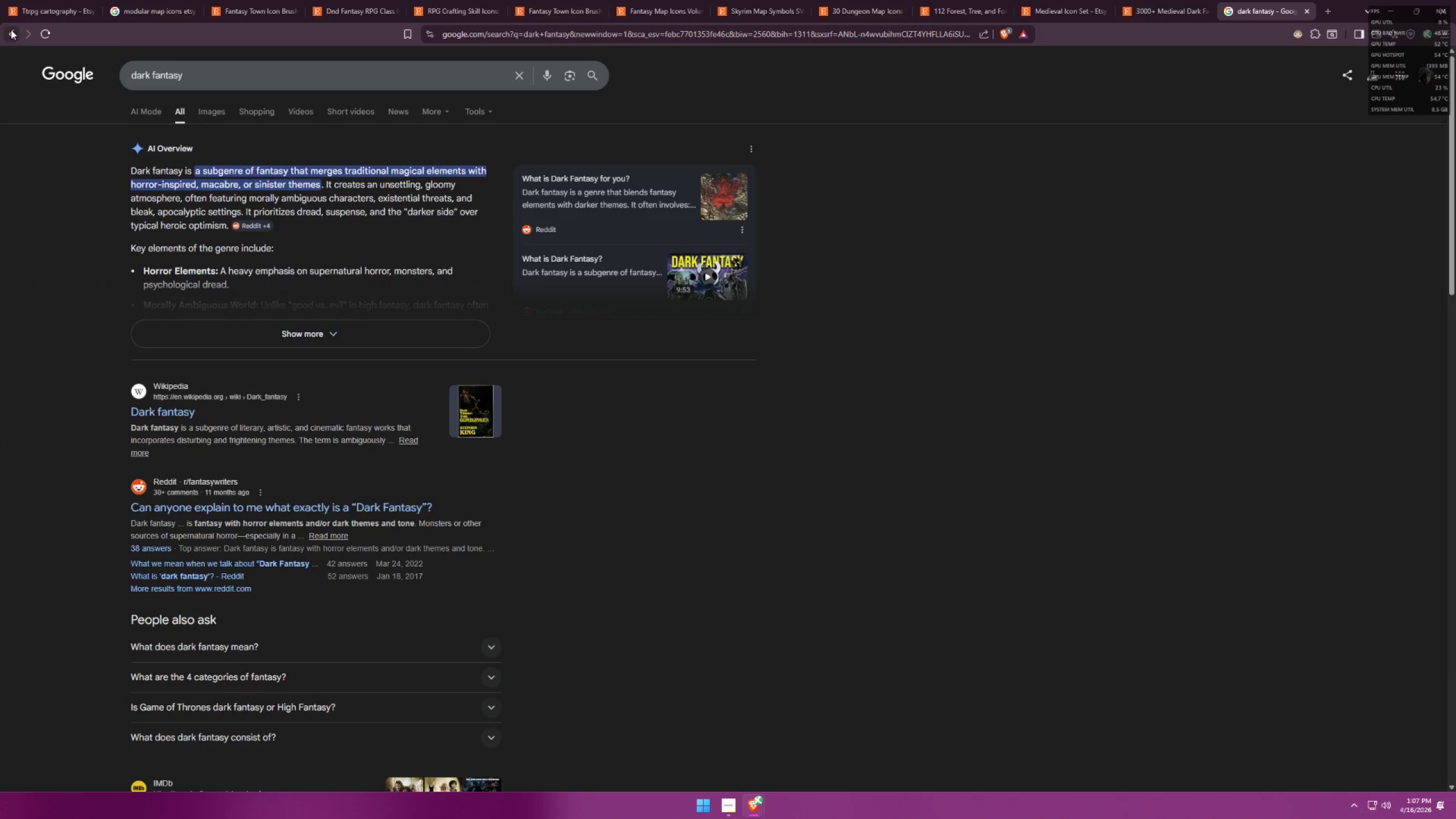 
left_click([8, 35])
 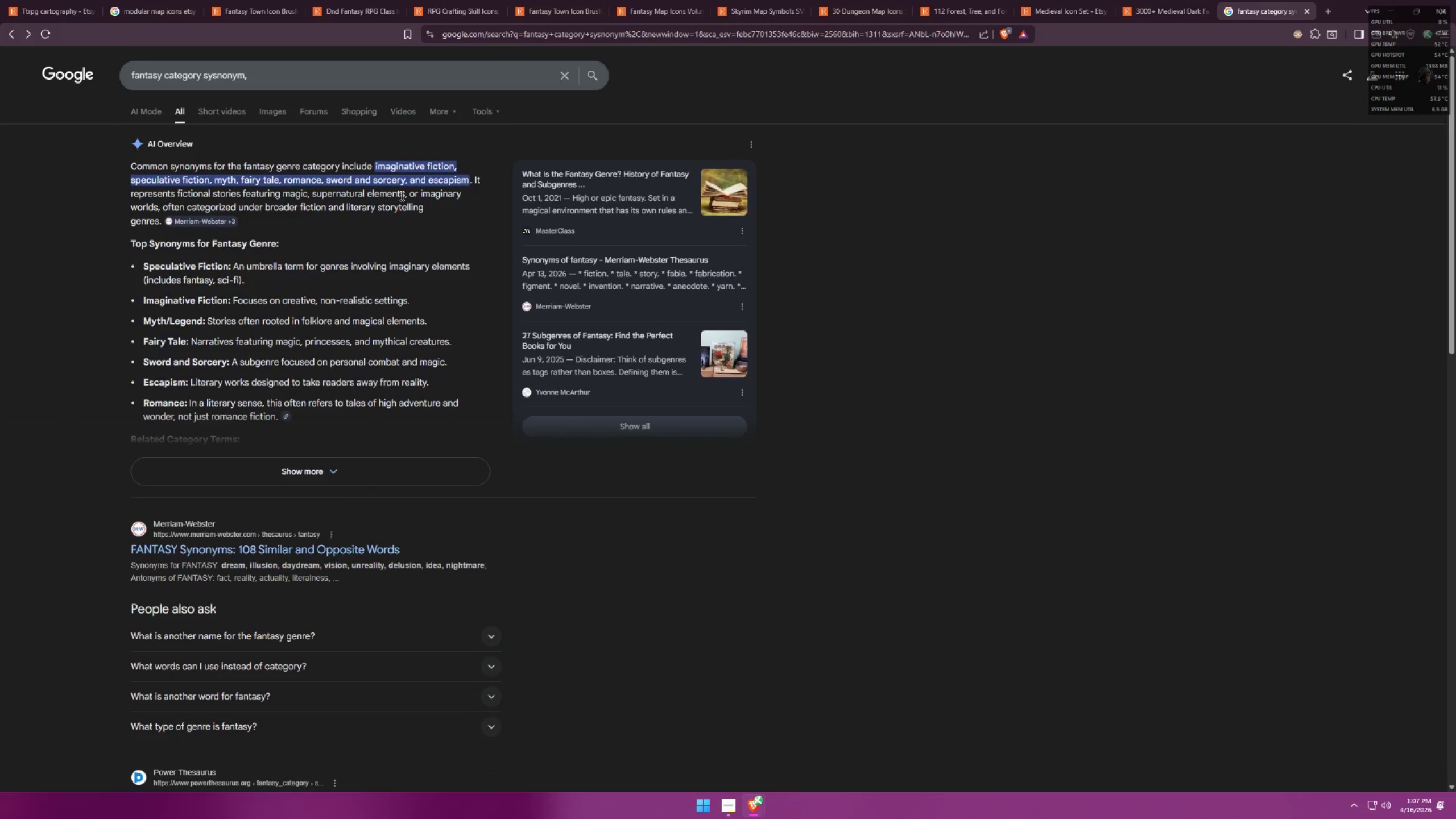 
key(Alt+AltLeft)
 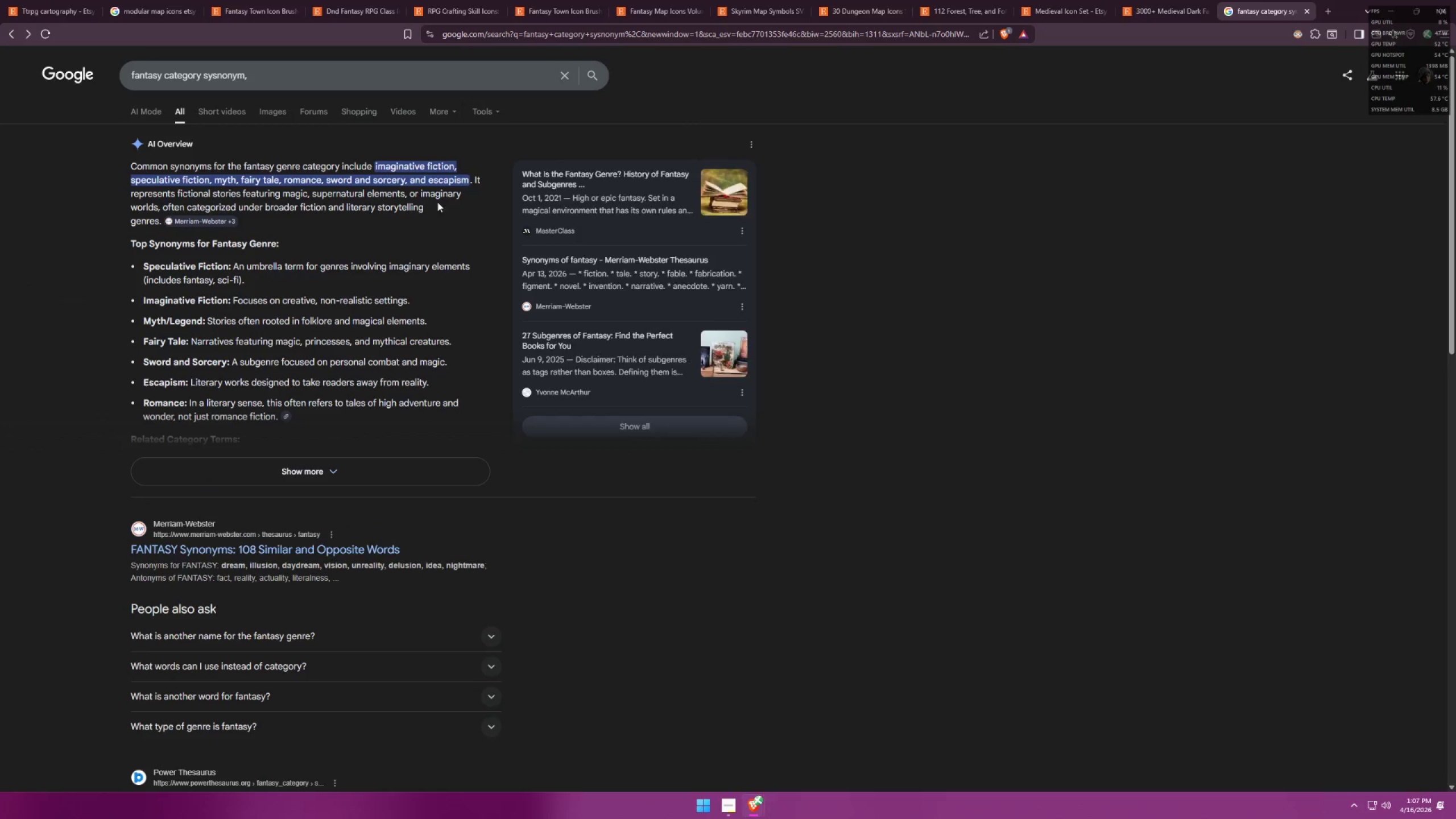 
key(Alt+Tab)
 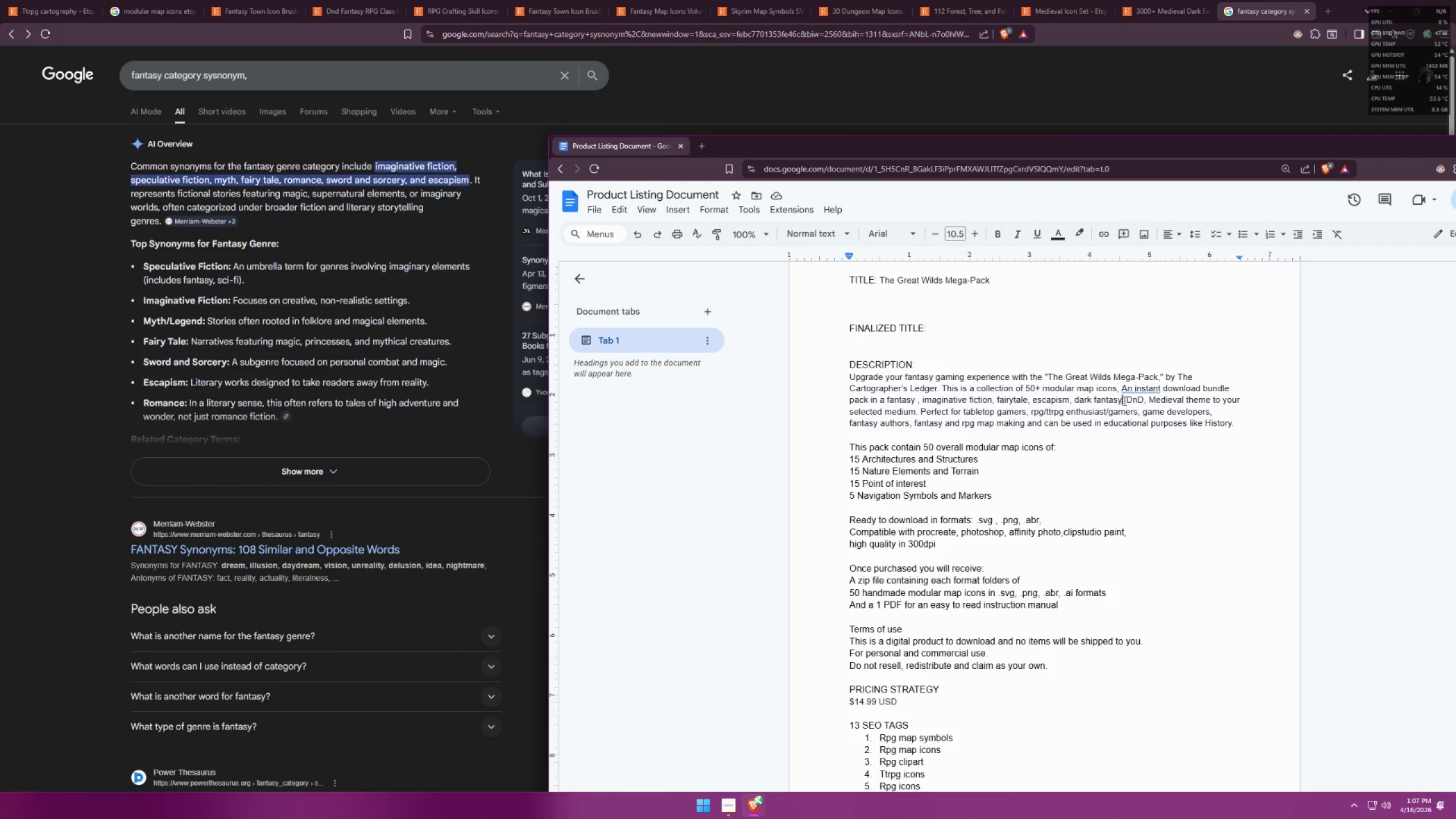 
double_click([1123, 398])
 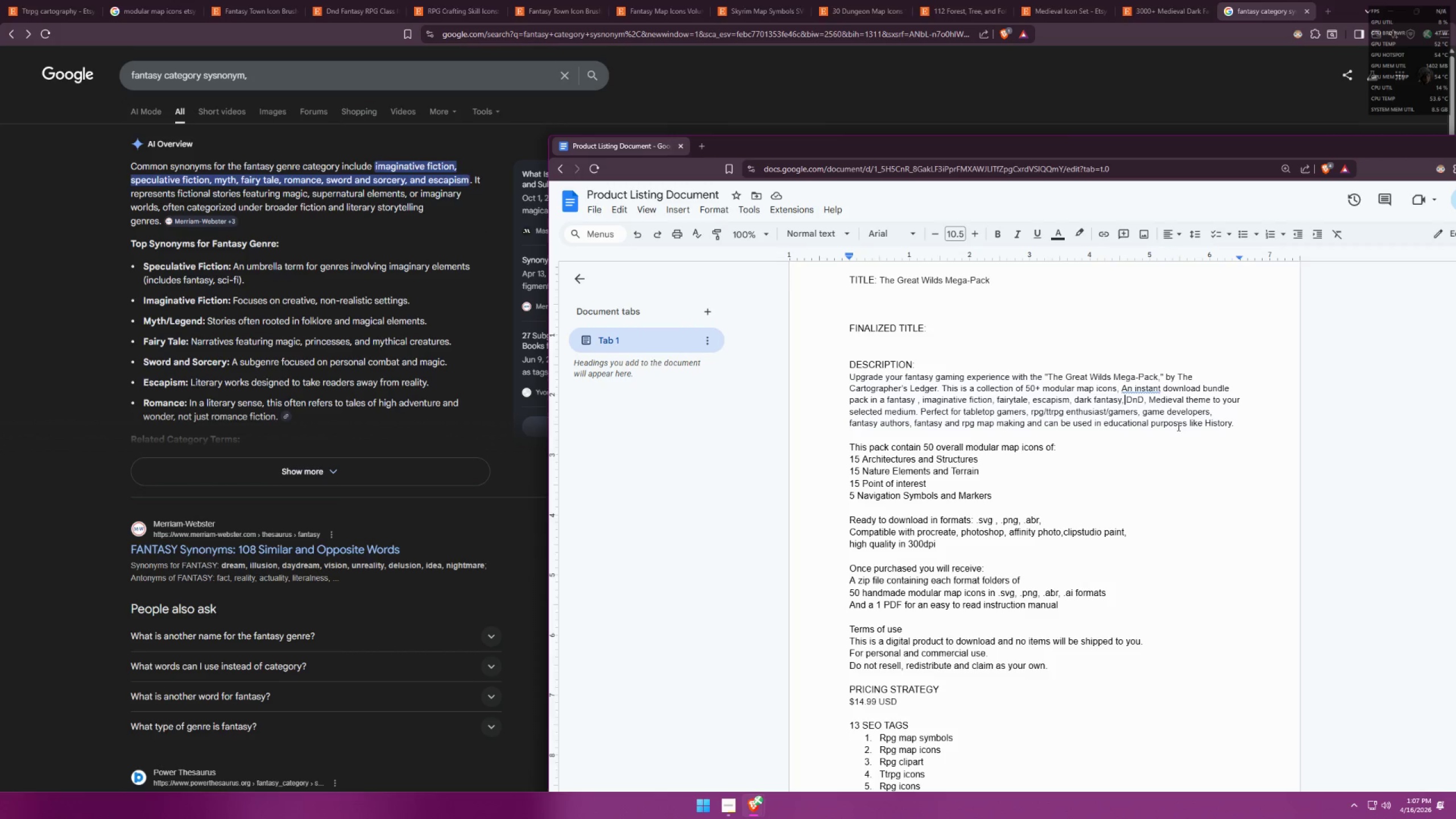 
type( sword and sorcerery)
key(Backspace)
key(Backspace)
key(Backspace)
key(Backspace)
type(ry,)
 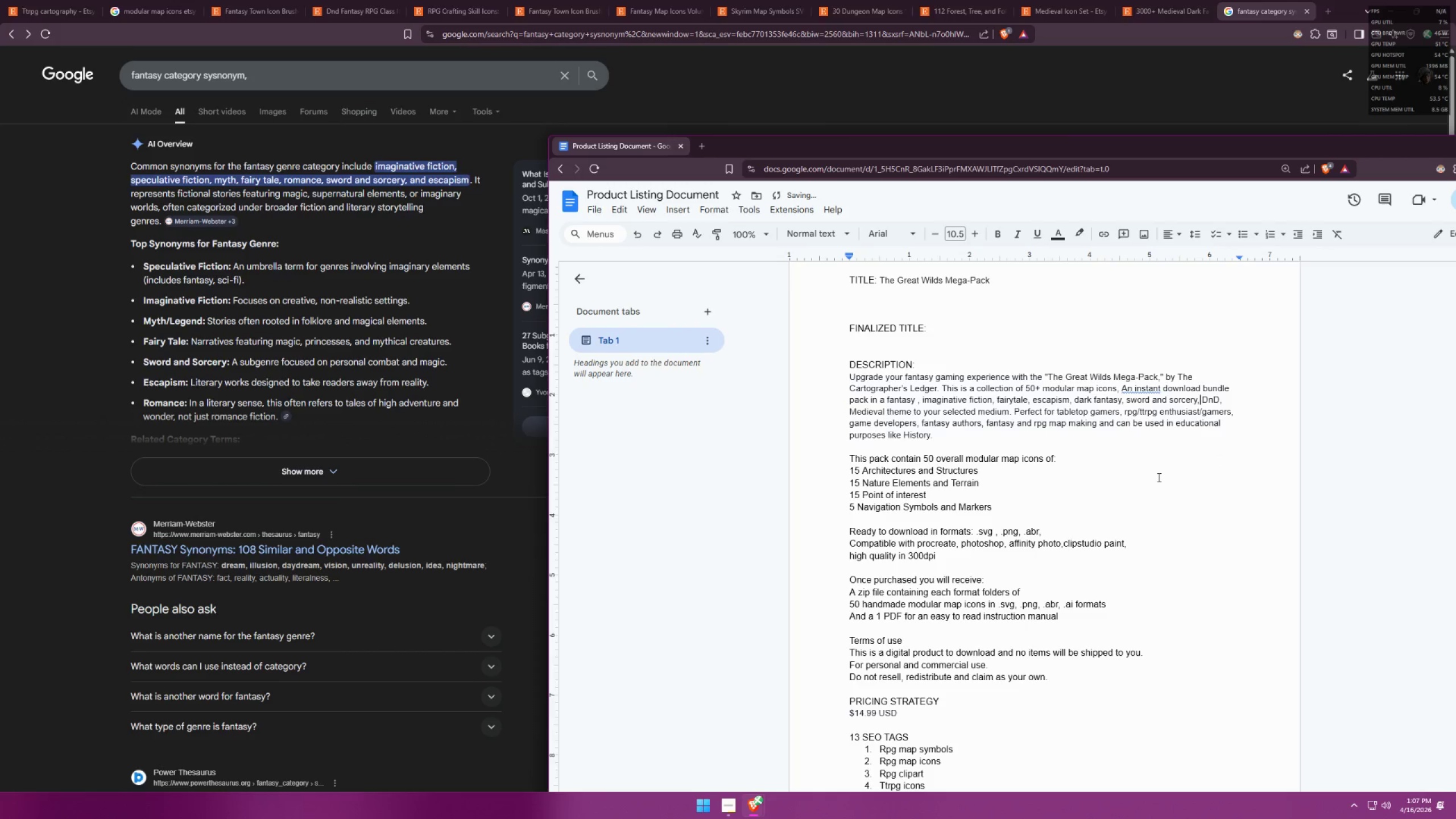 
double_click([1218, 406])
 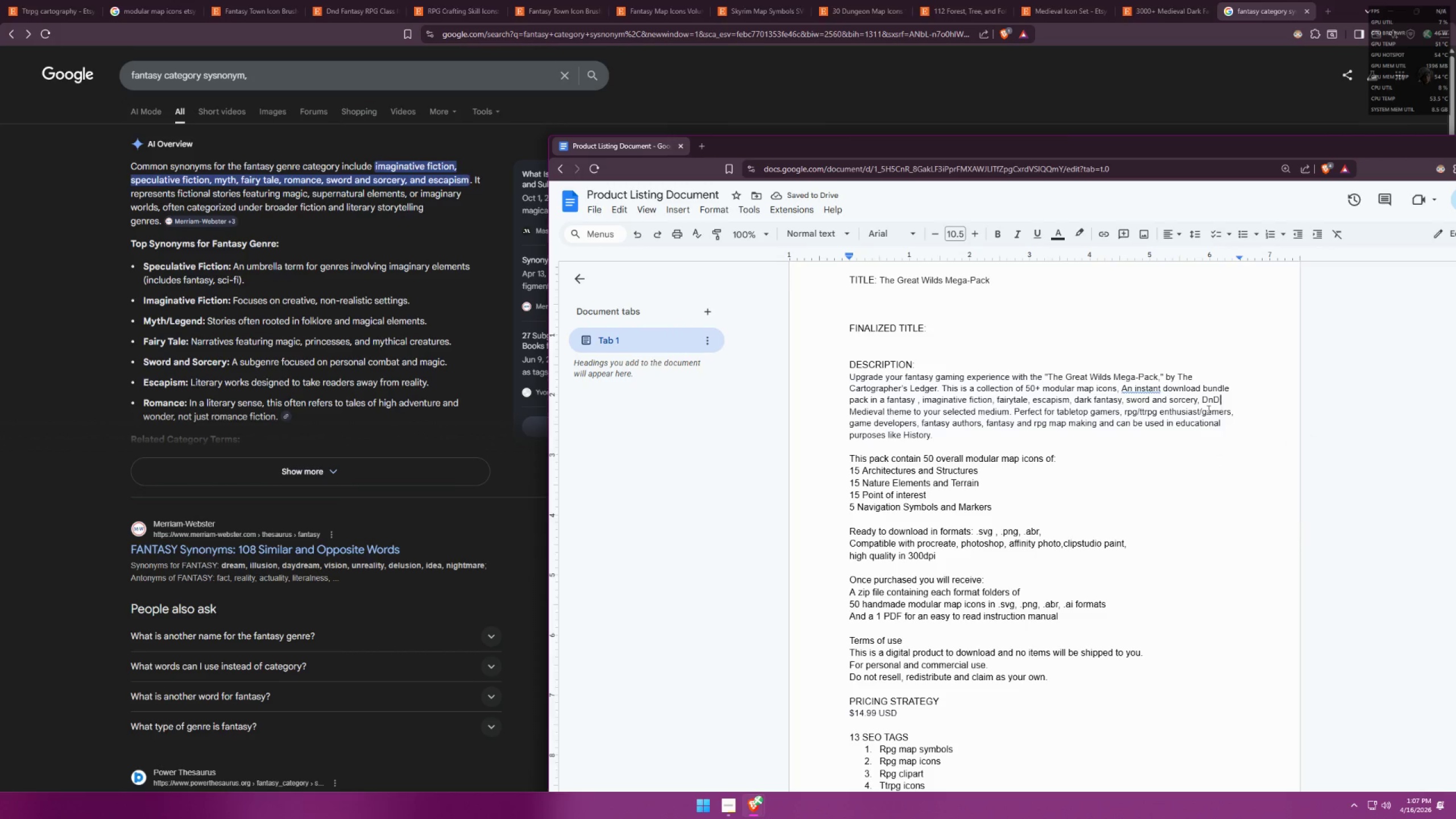 
triple_click([1204, 411])
 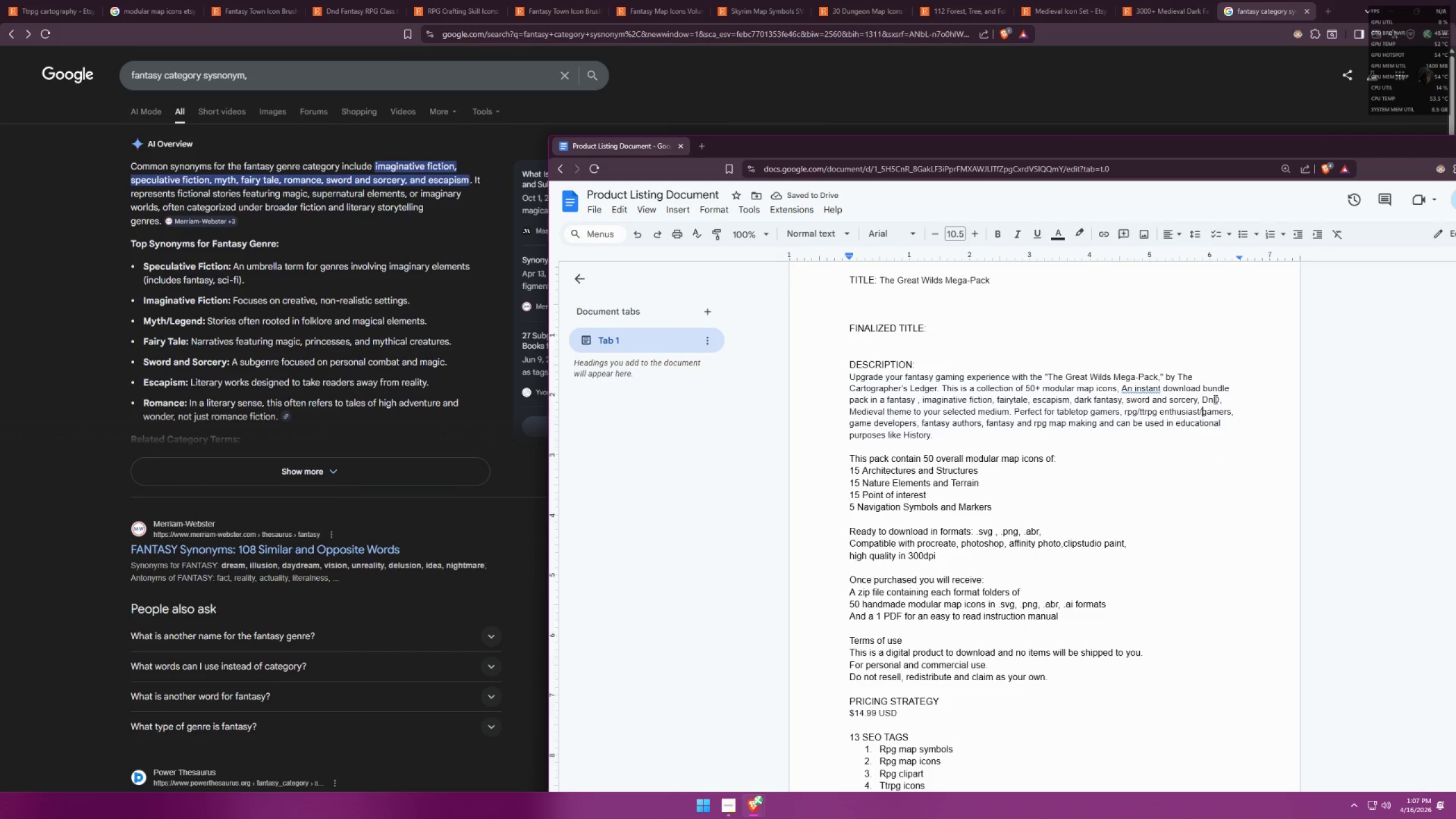 
triple_click([1214, 396])
 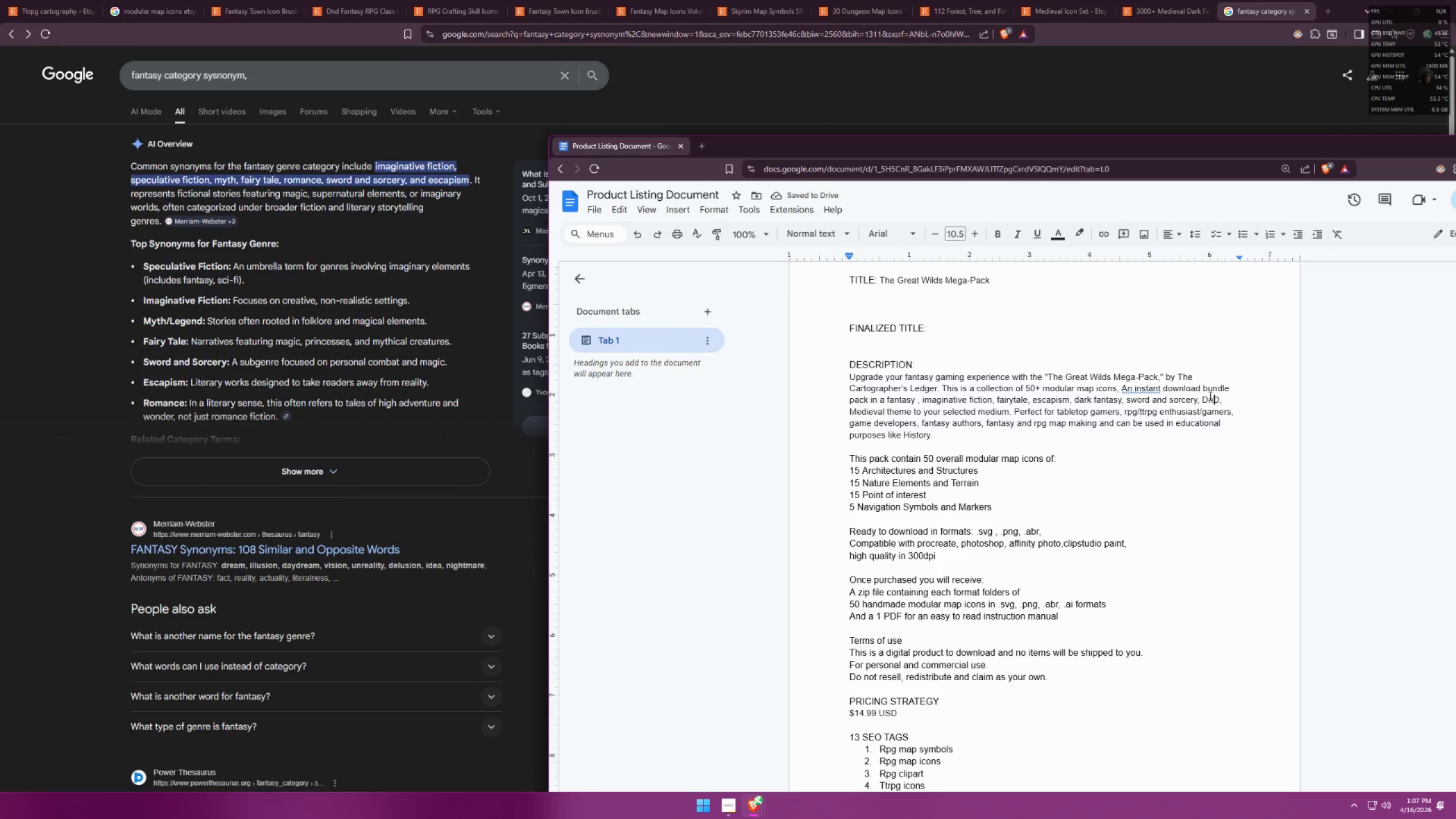 
triple_click([1209, 396])
 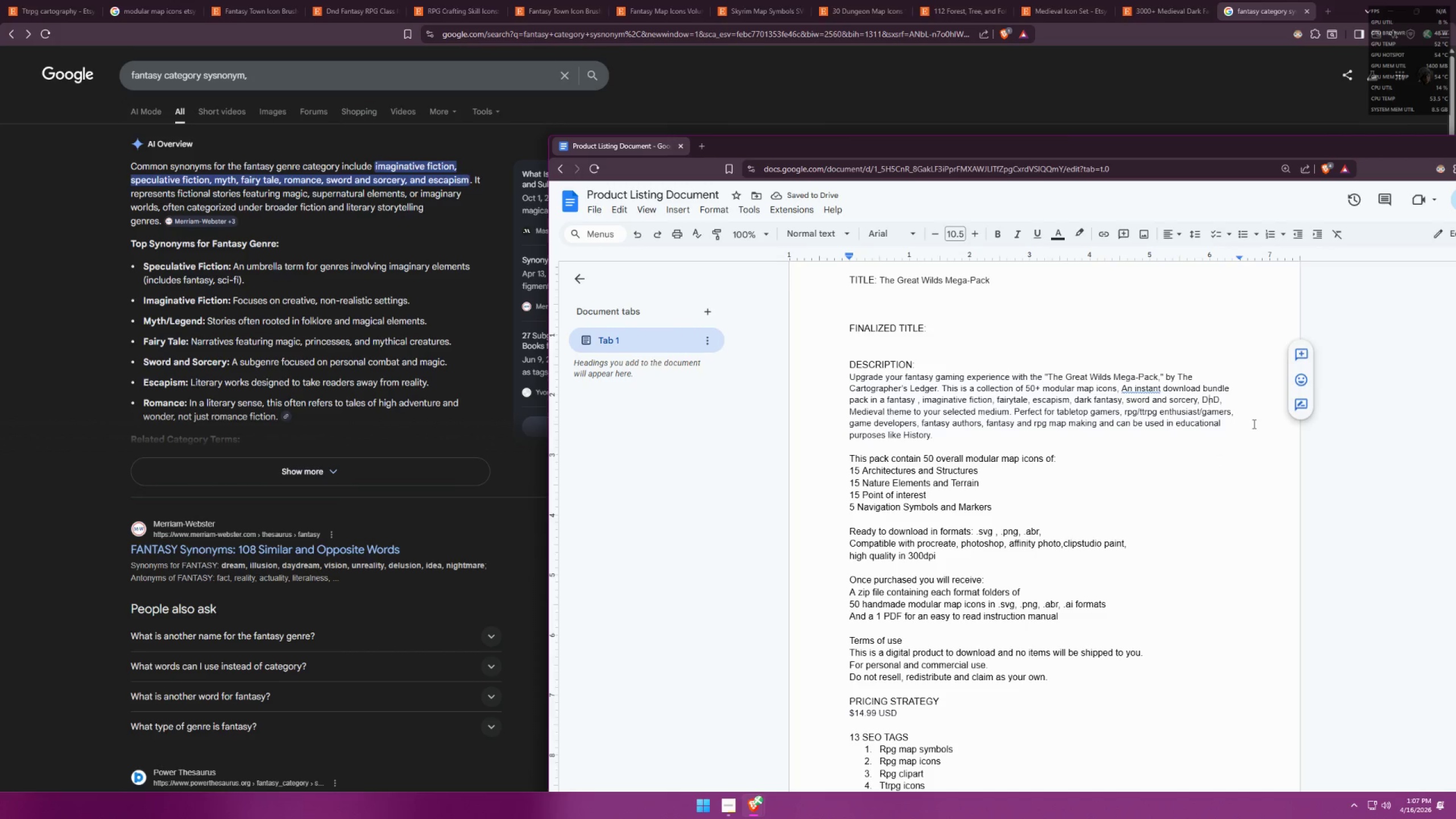 
type(ungeon a)
 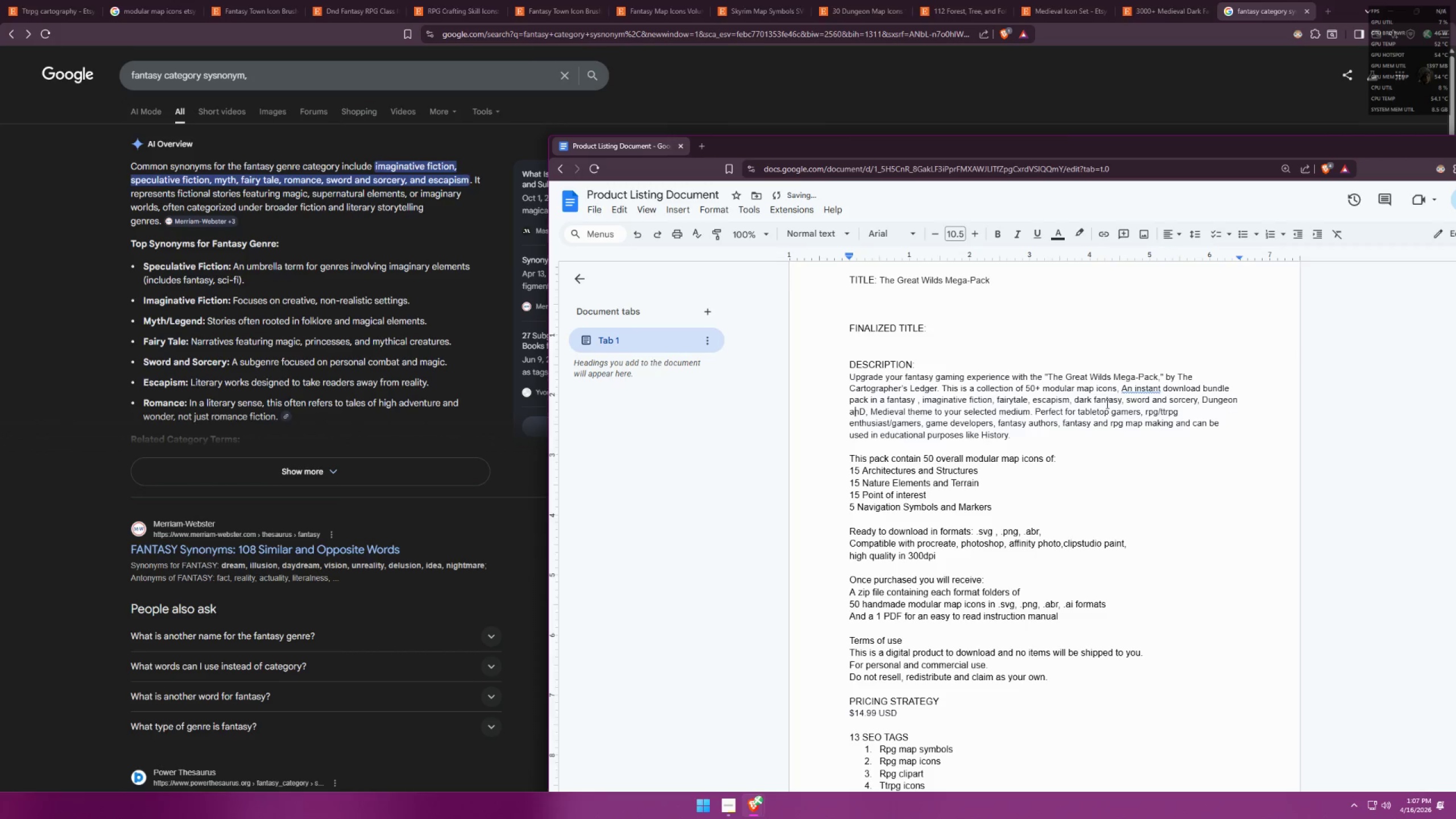 
left_click([1025, 394])
 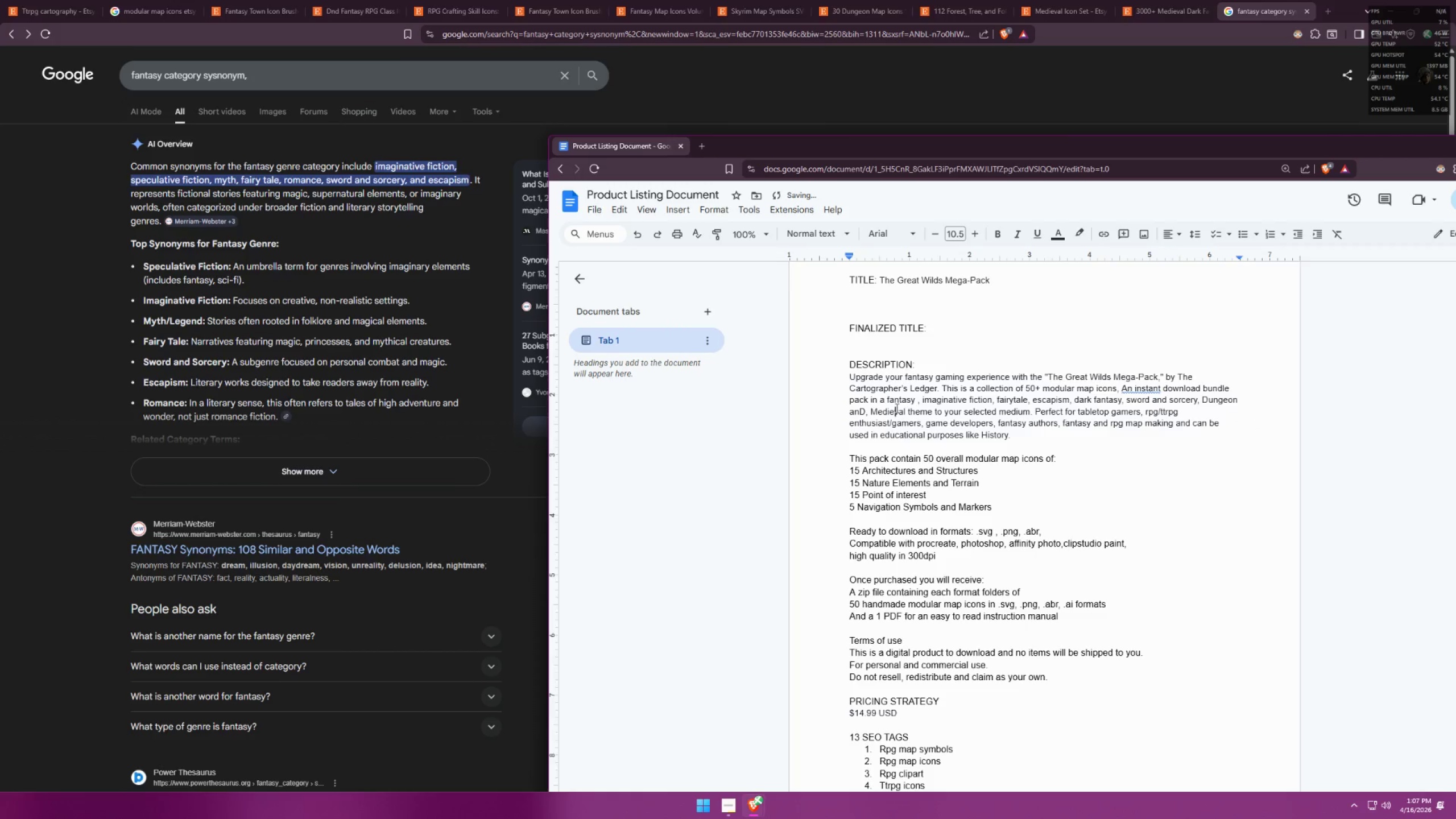 
double_click([846, 403])
 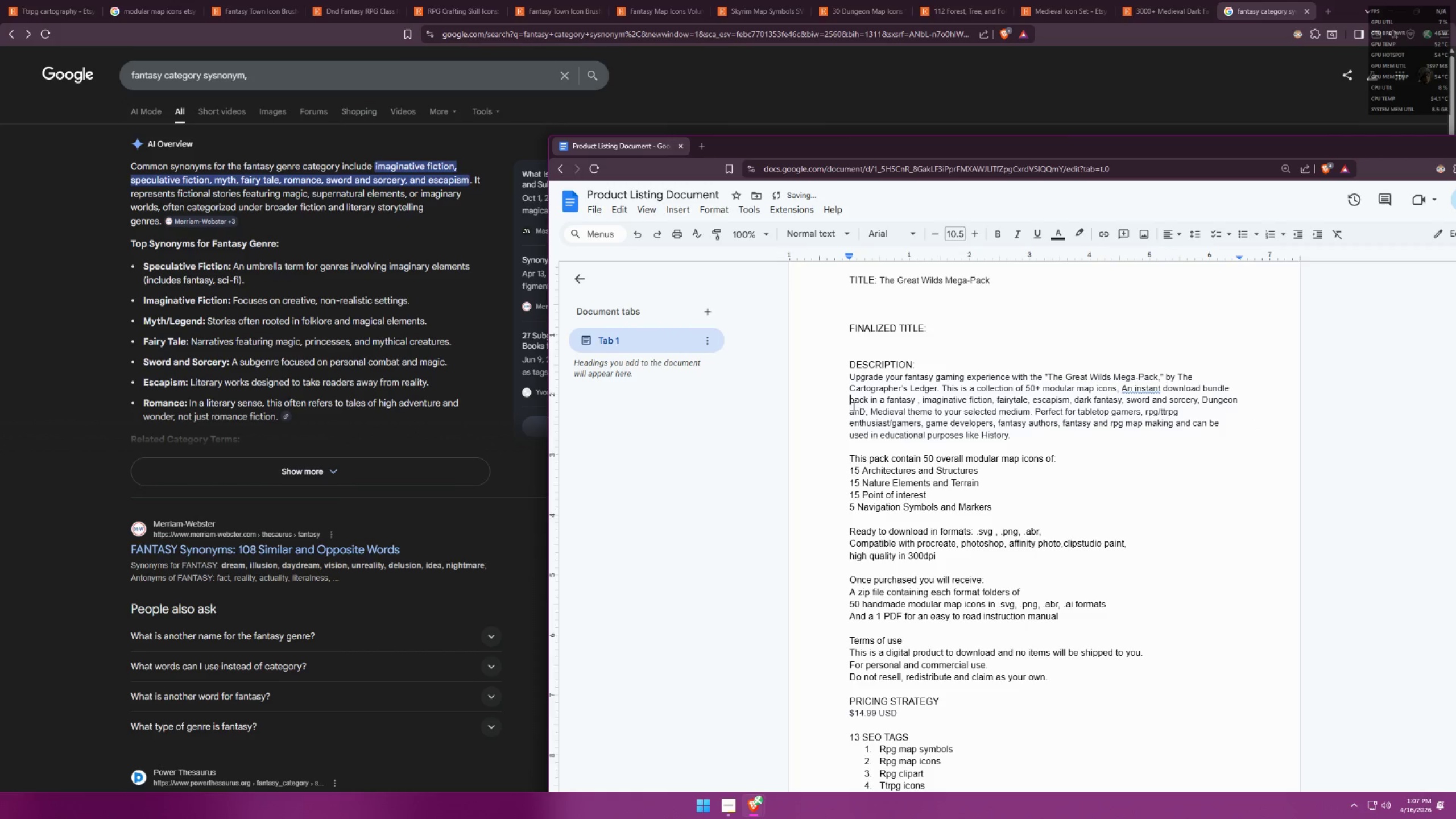 
triple_click([855, 410])
 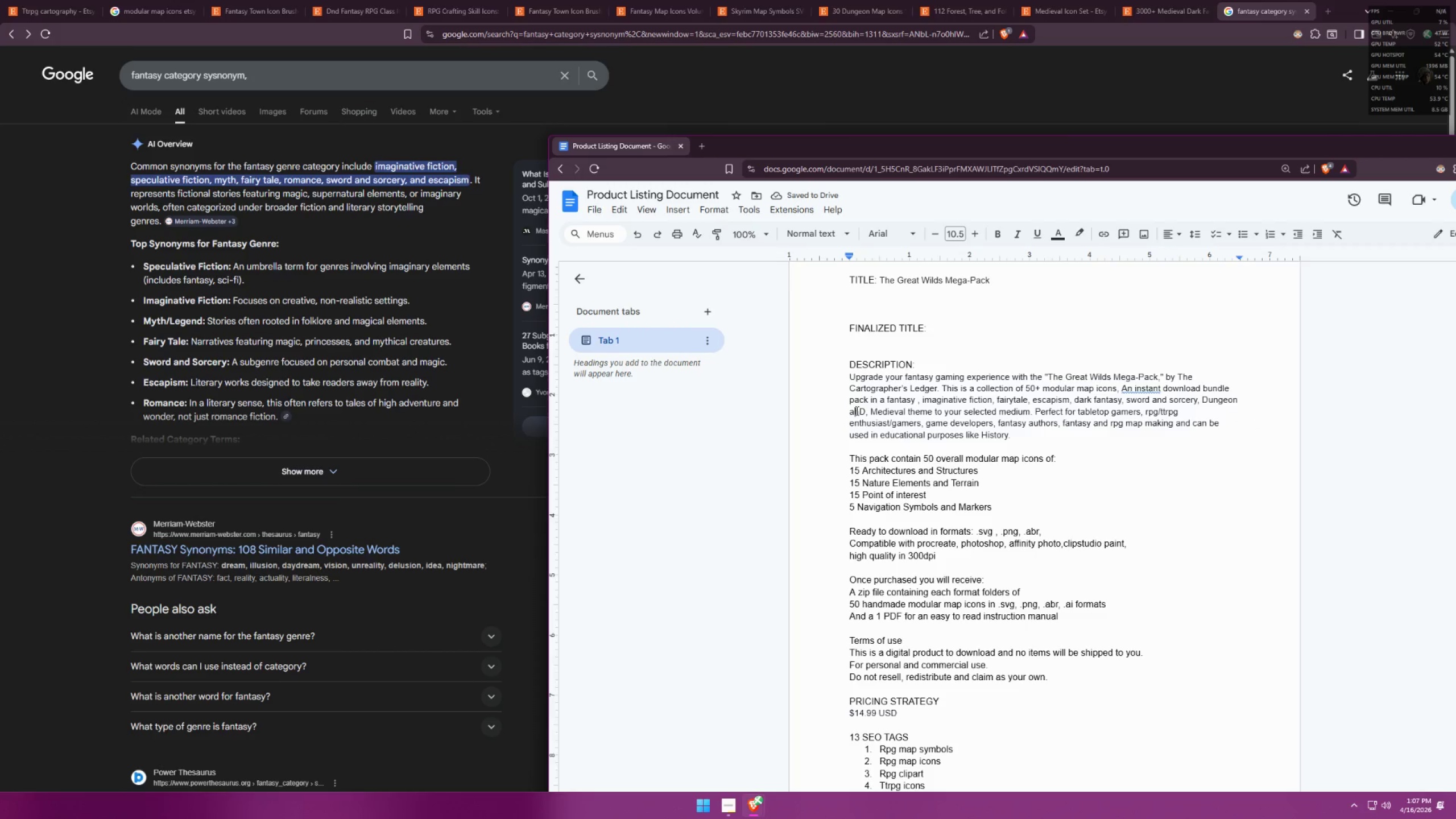 
triple_click([857, 411])
 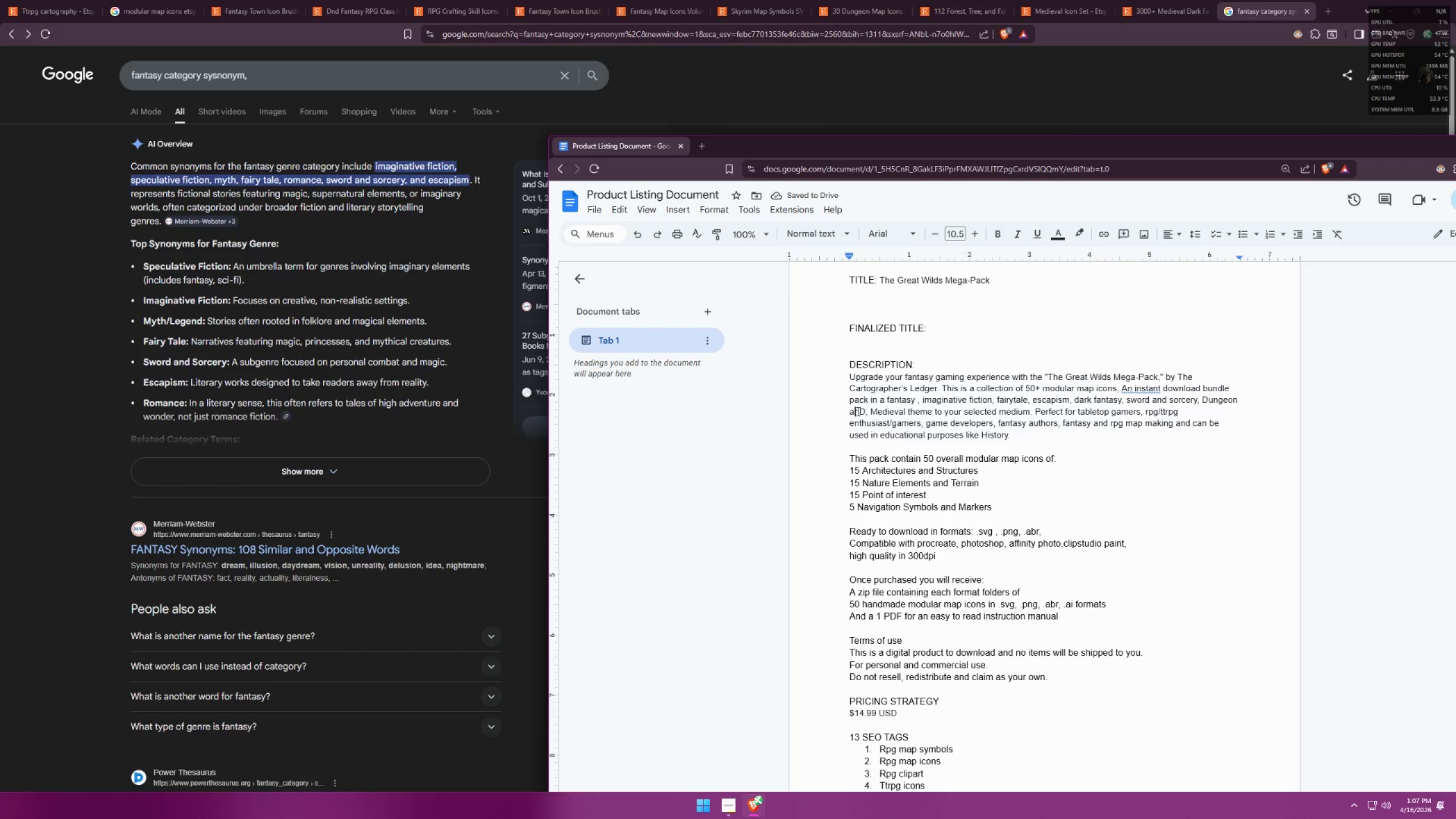 
triple_click([858, 411])
 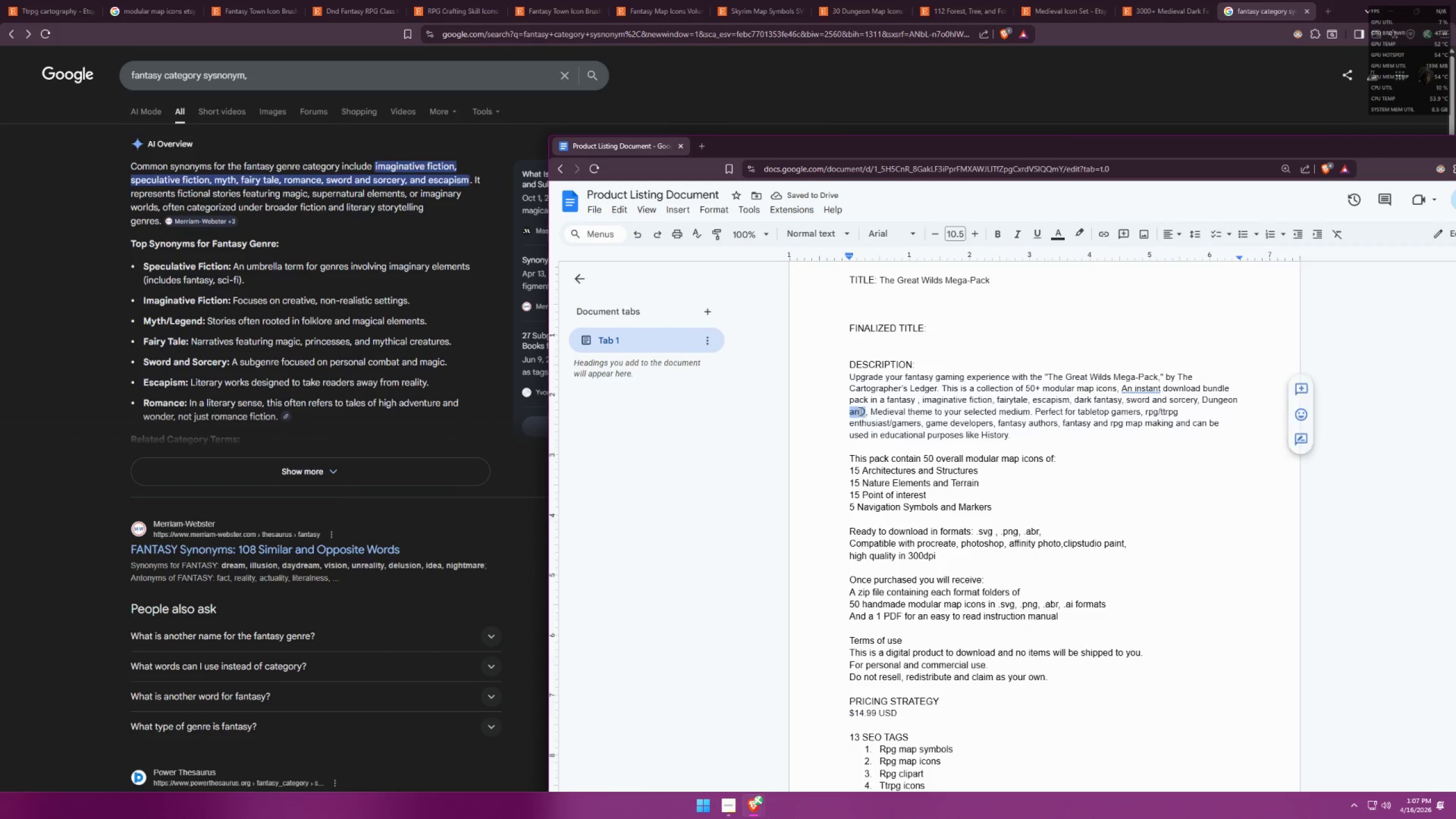 
key(D)
 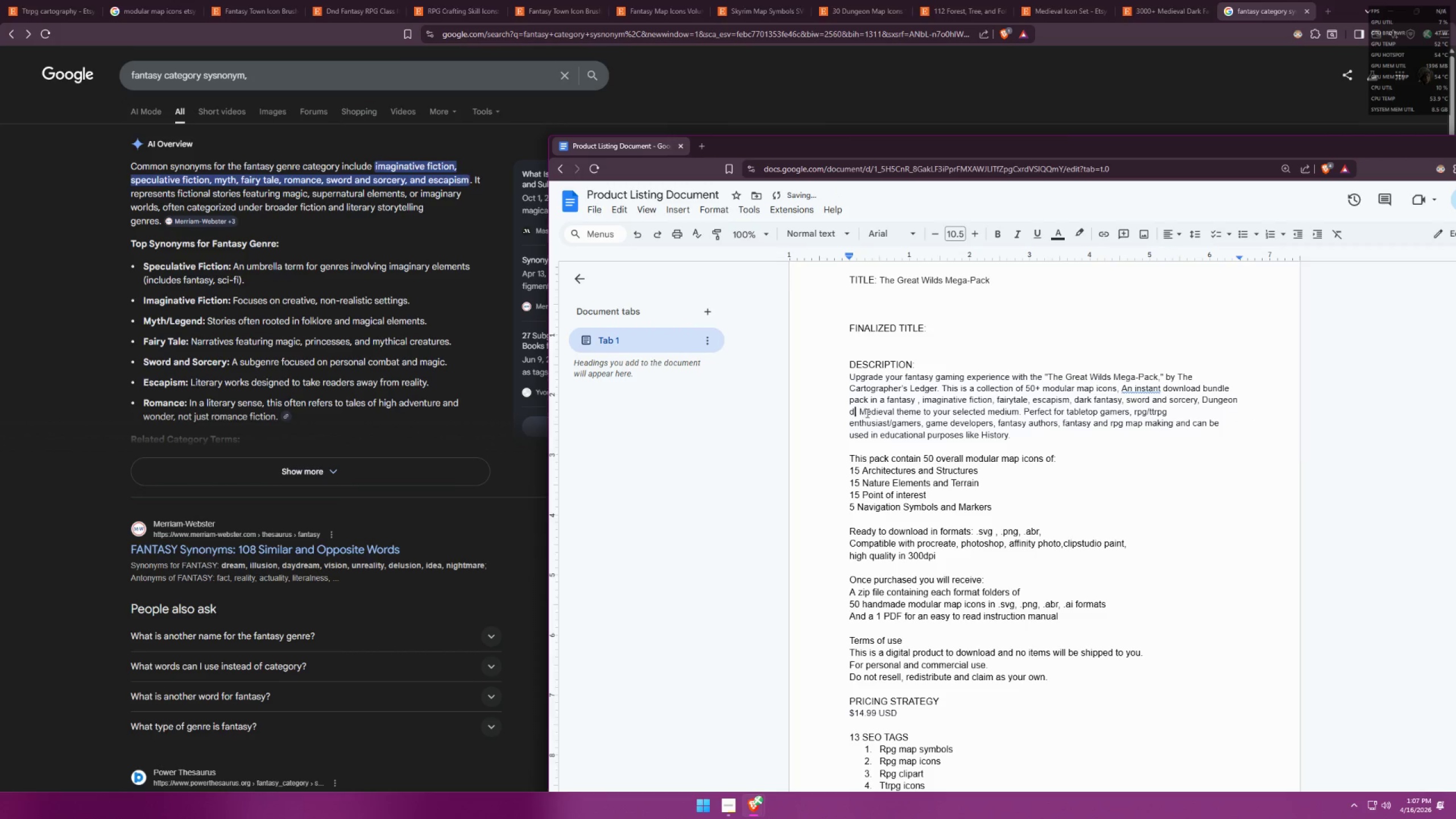 
key(Control+ControlLeft)
 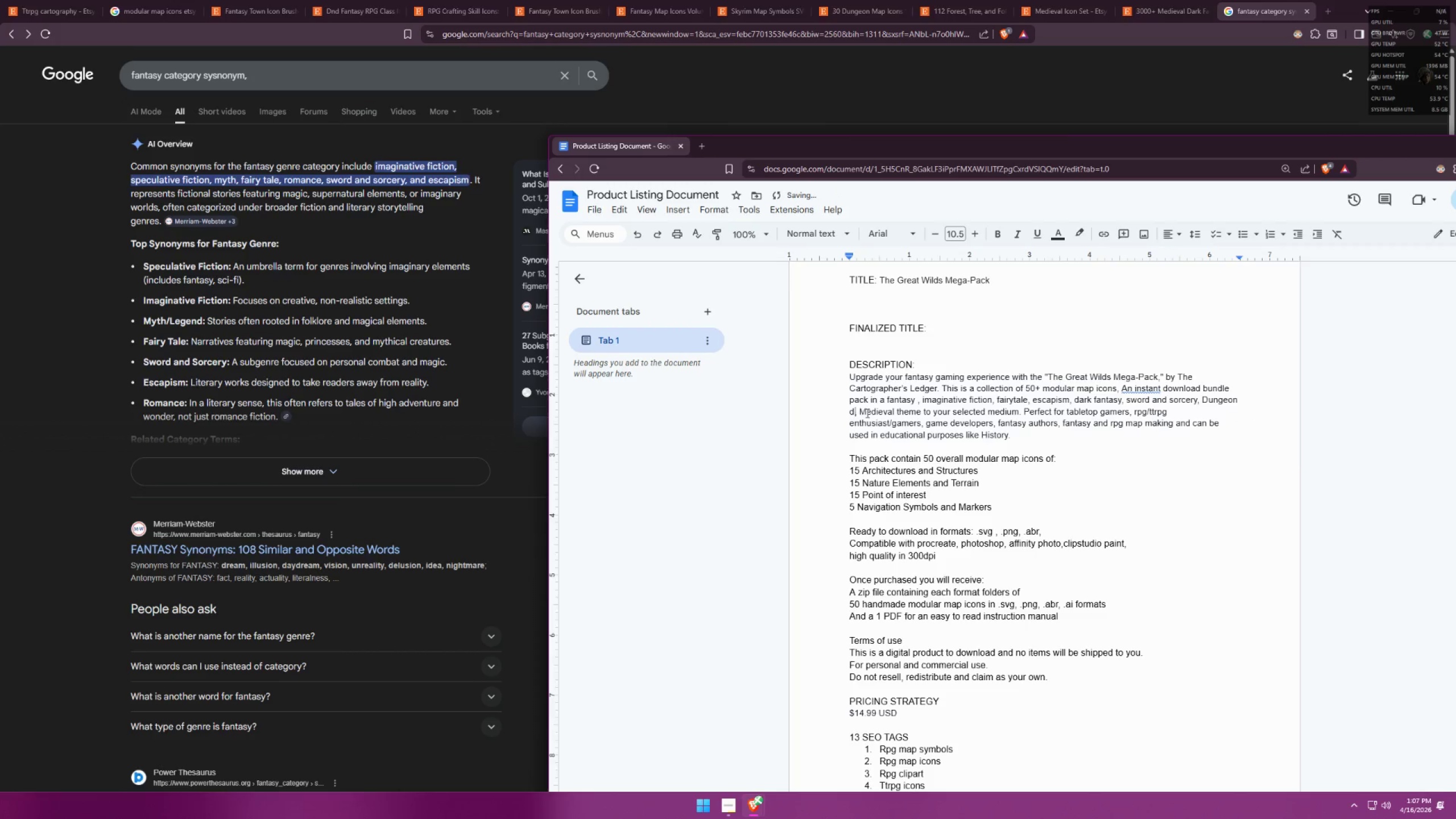 
key(Control+Z)
 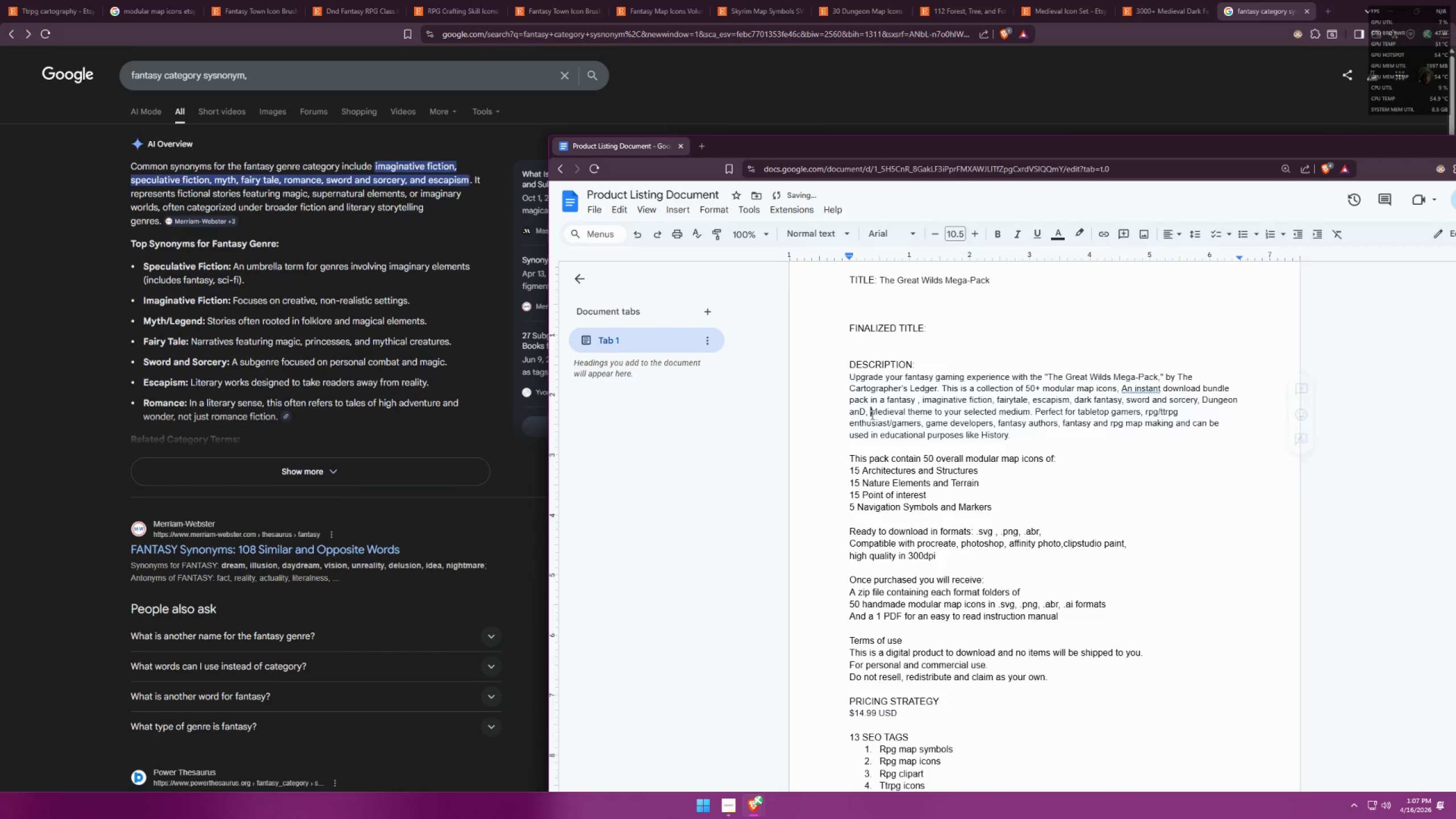 
double_click([865, 414])
 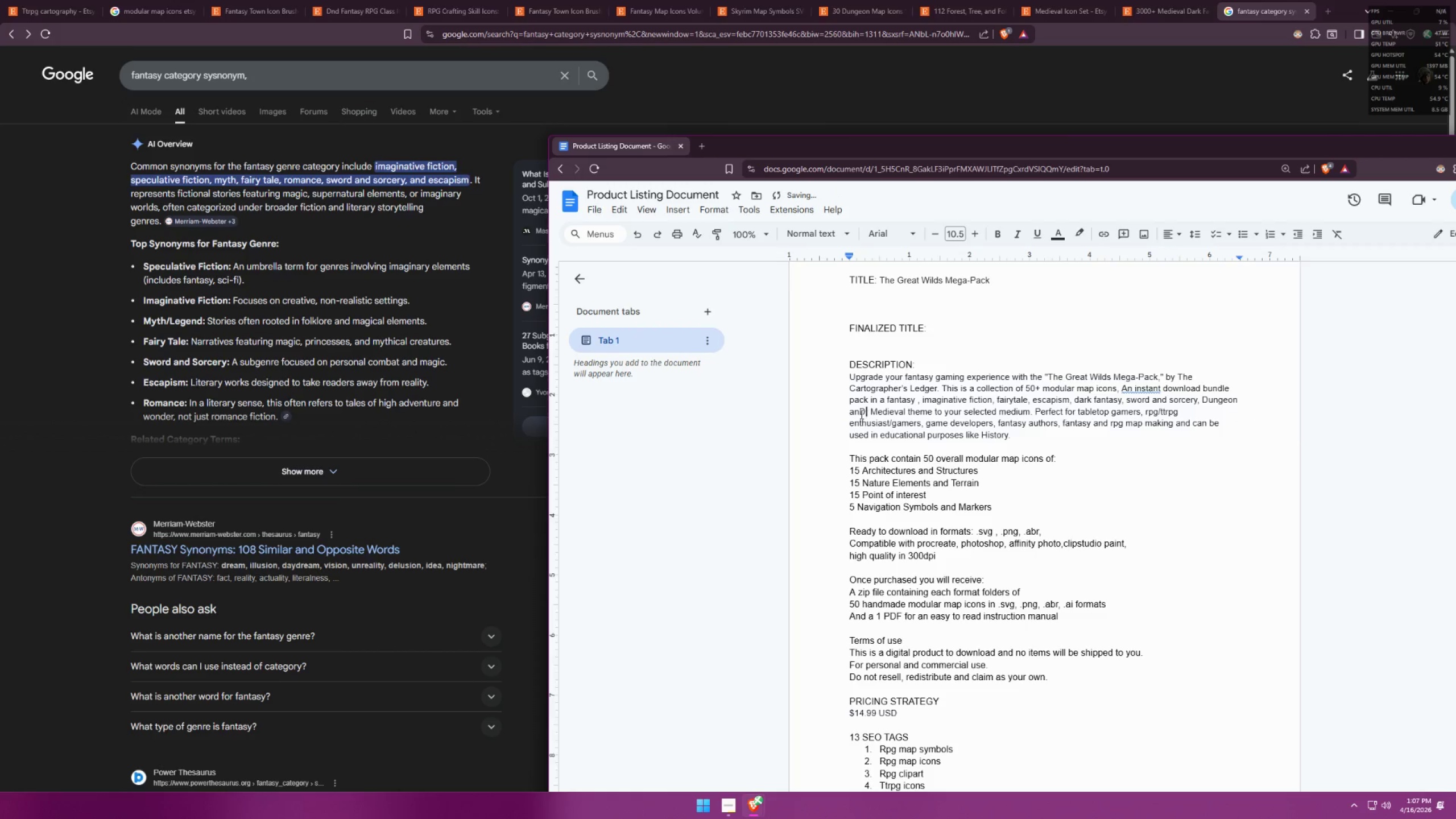 
triple_click([861, 414])
 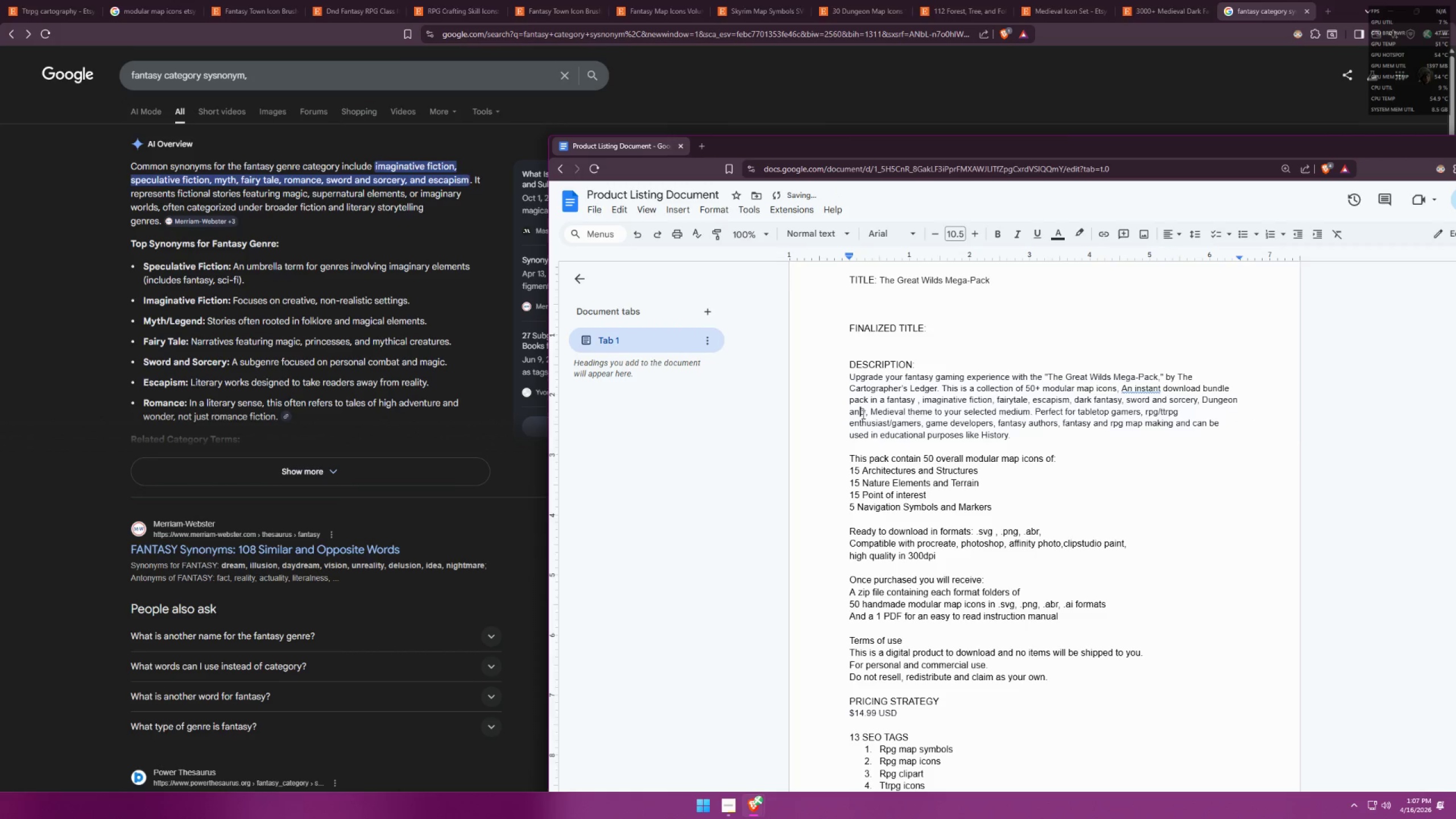 
key(D)
 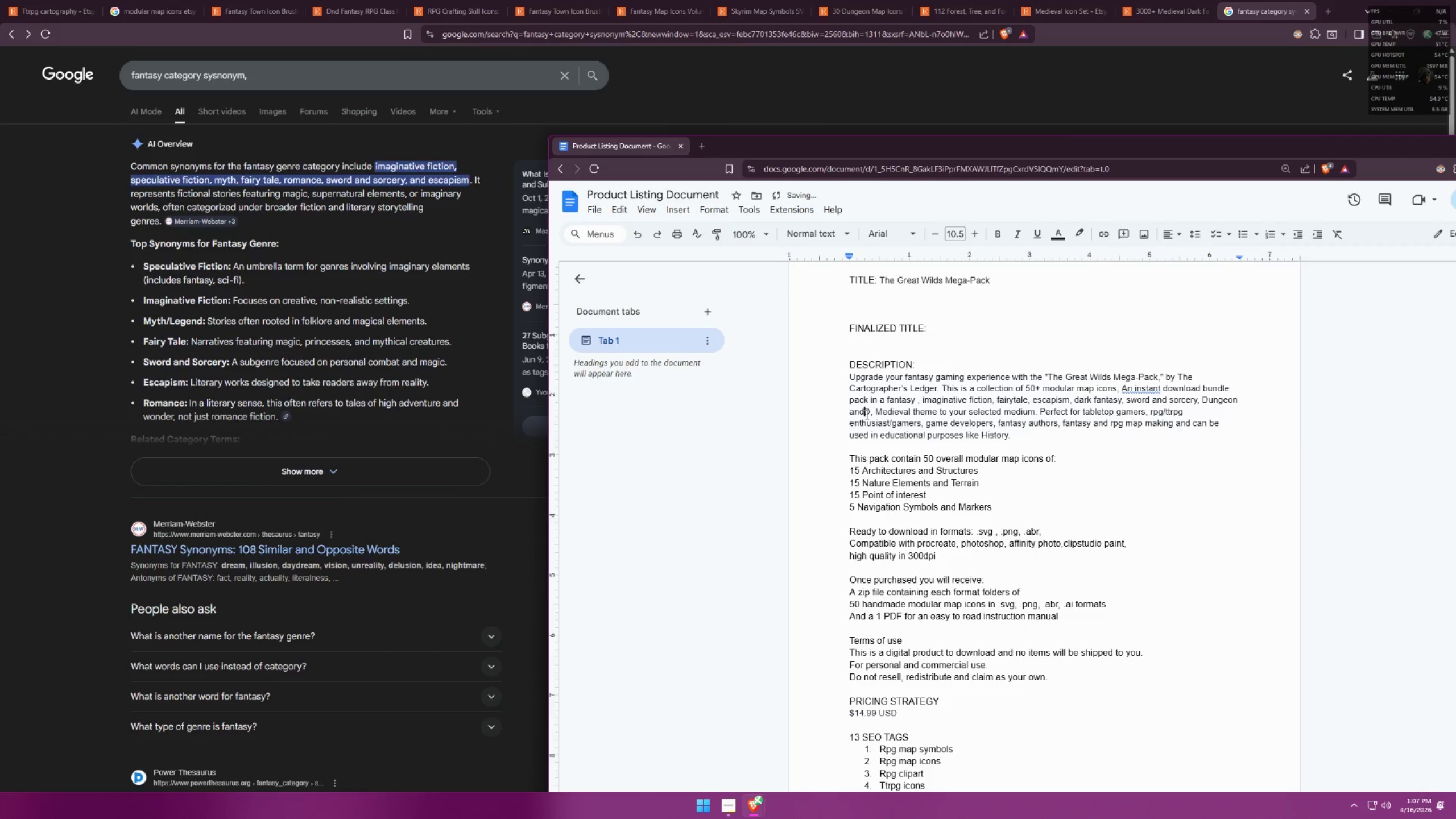 
key(Space)
 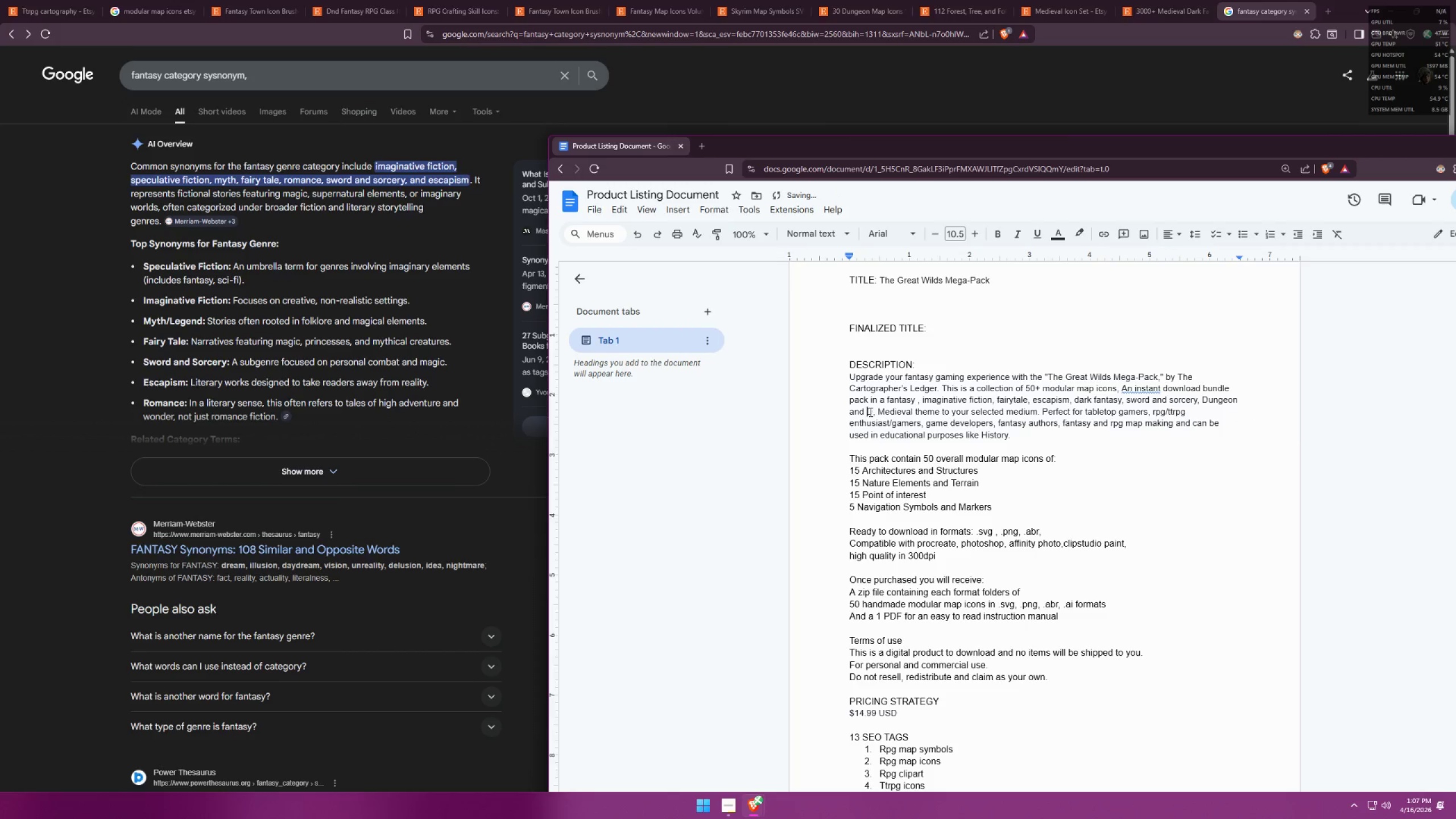 
left_click([872, 411])
 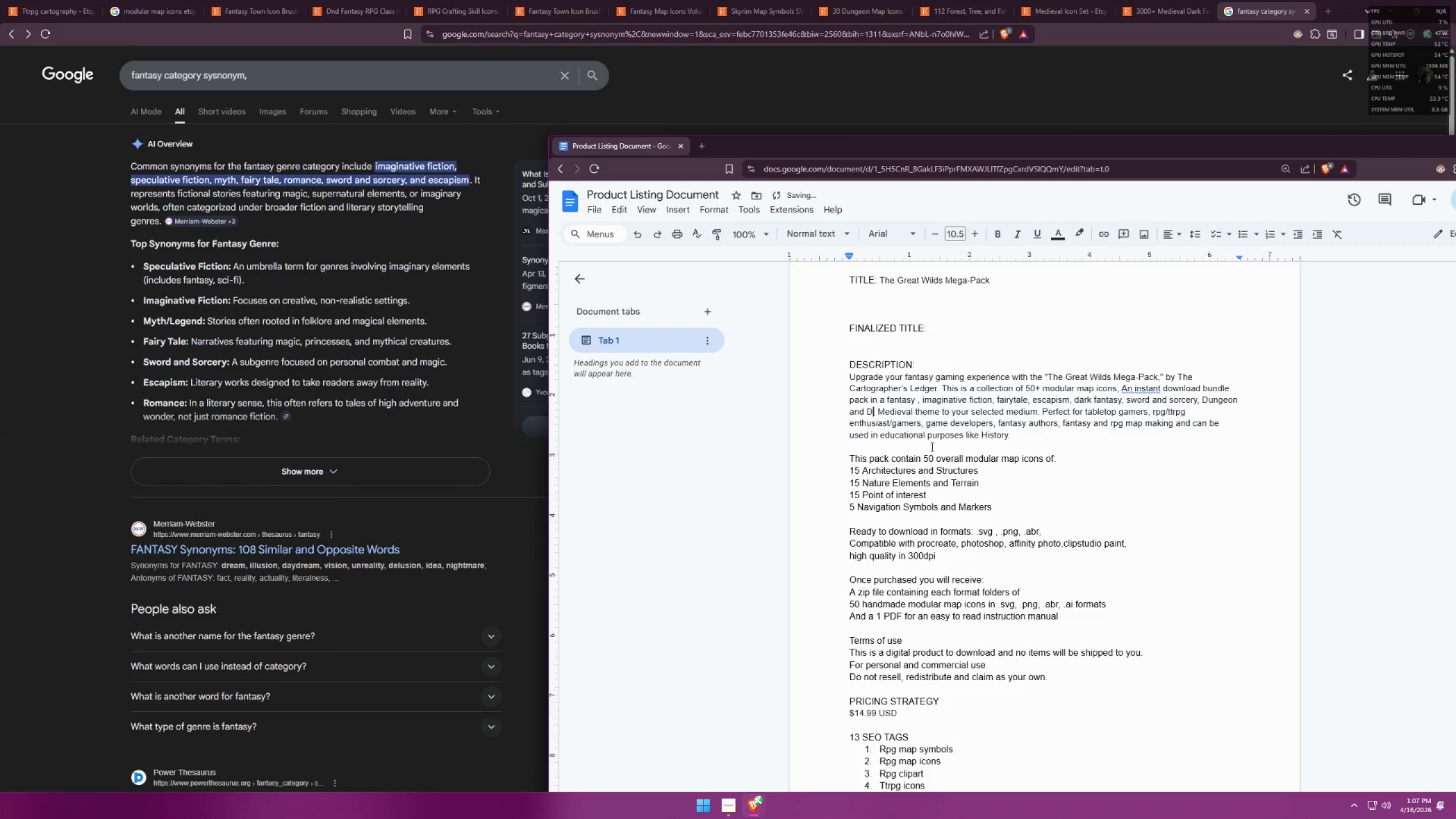 
type(ragons)
 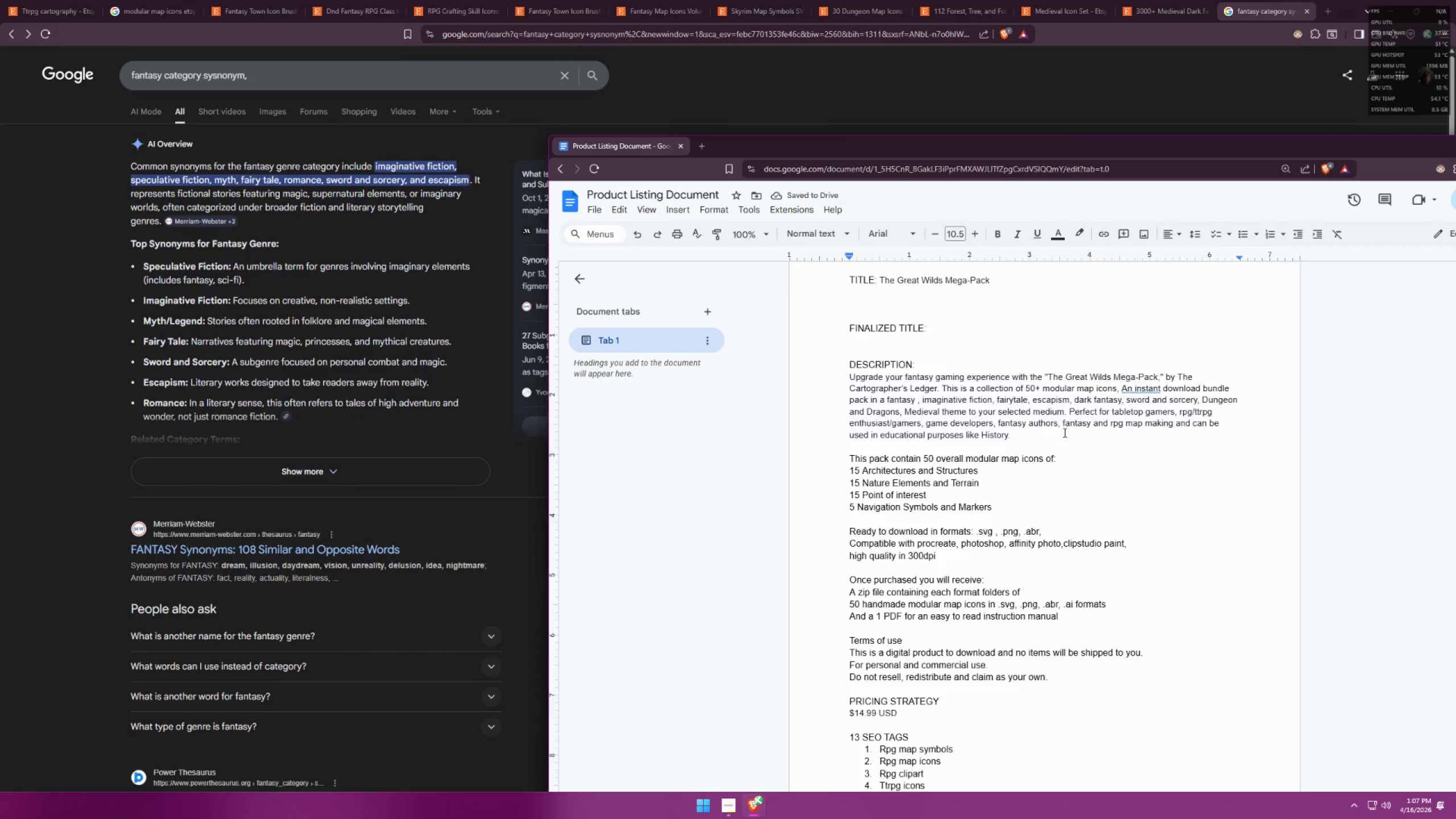 
left_click([1042, 444])
 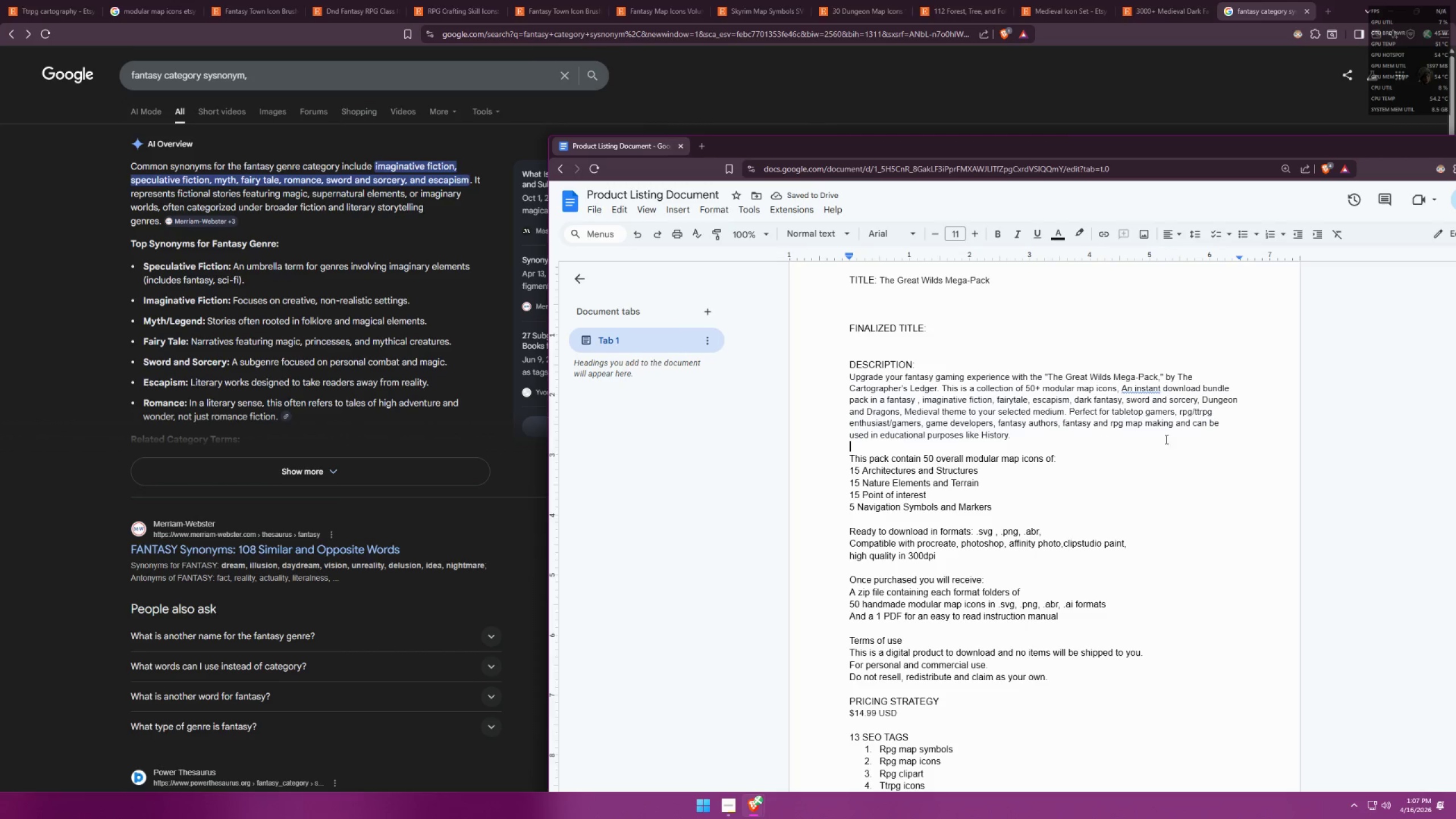 
left_click([1188, 424])
 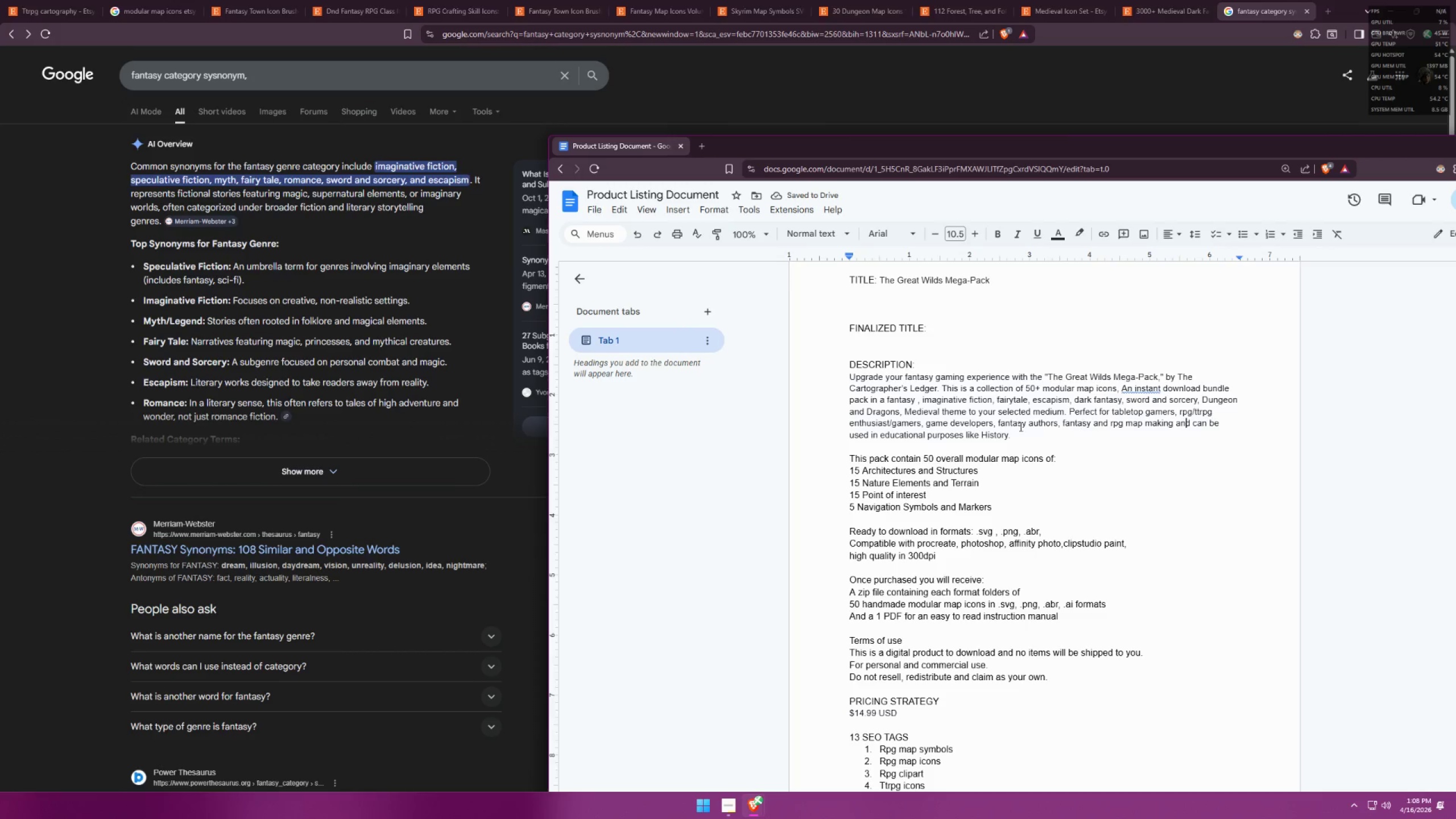 
left_click([1017, 436])
 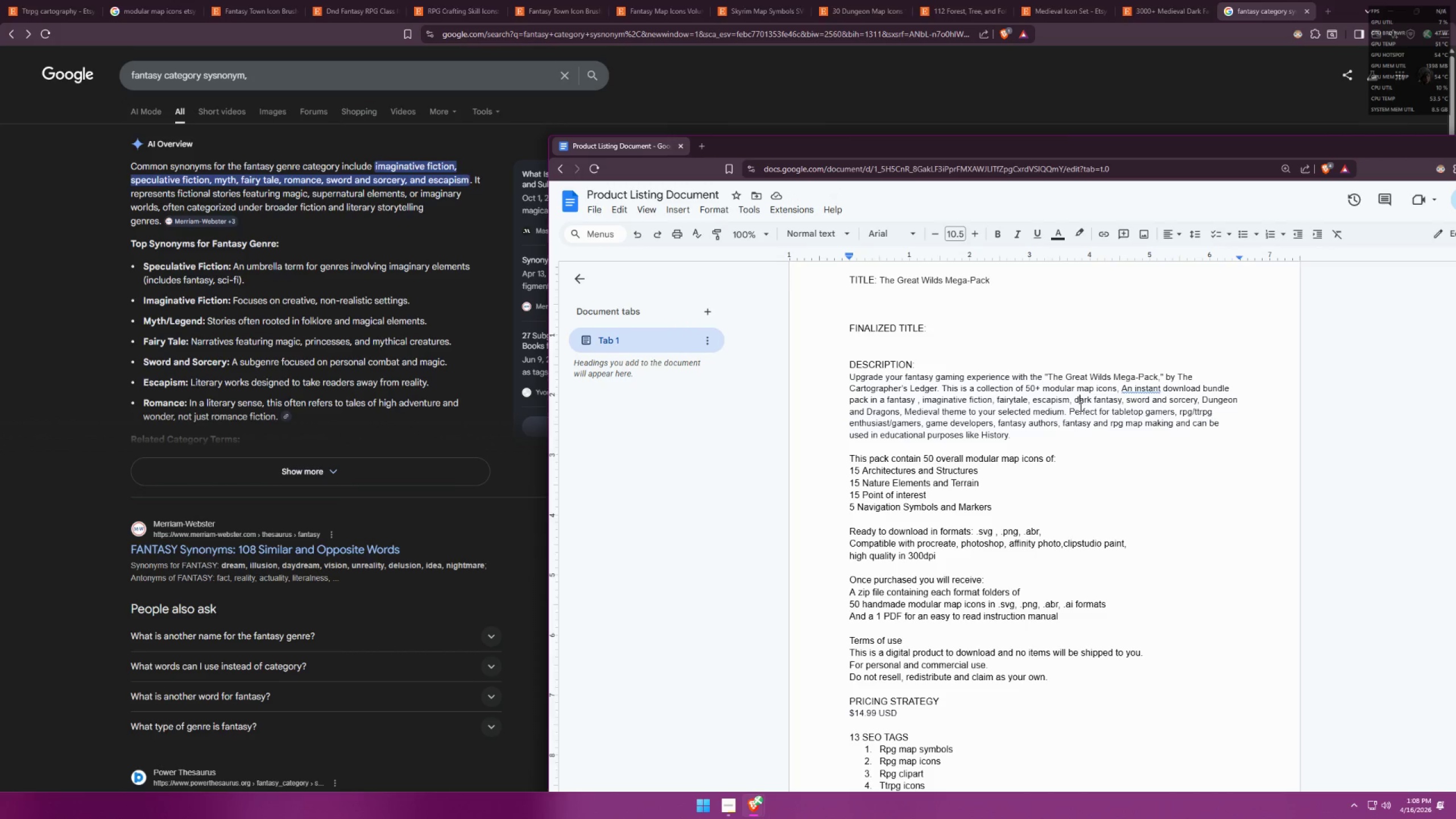 
left_click([1078, 418])
 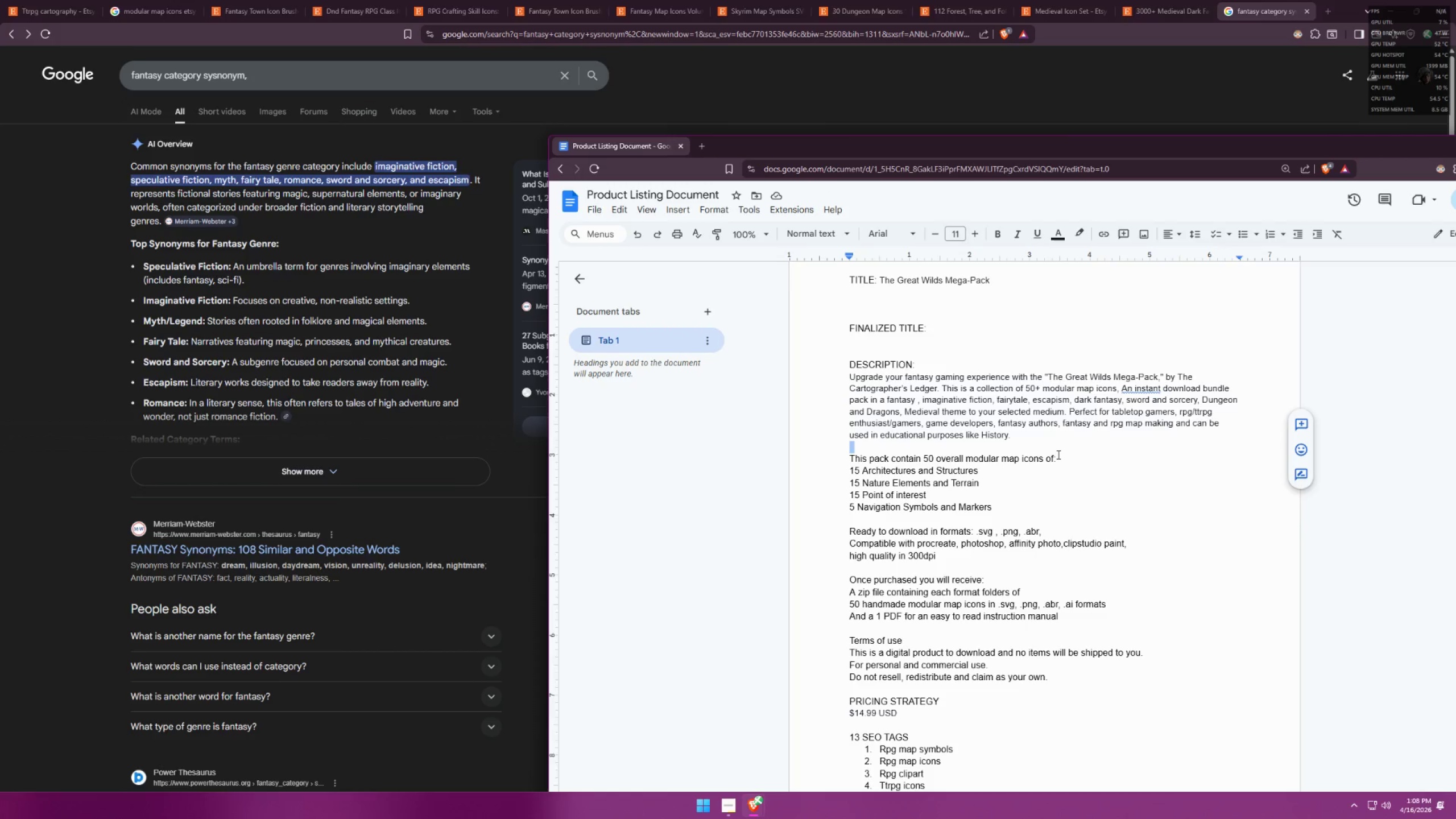 
scroll: coordinate [1098, 446], scroll_direction: down, amount: 4.0
 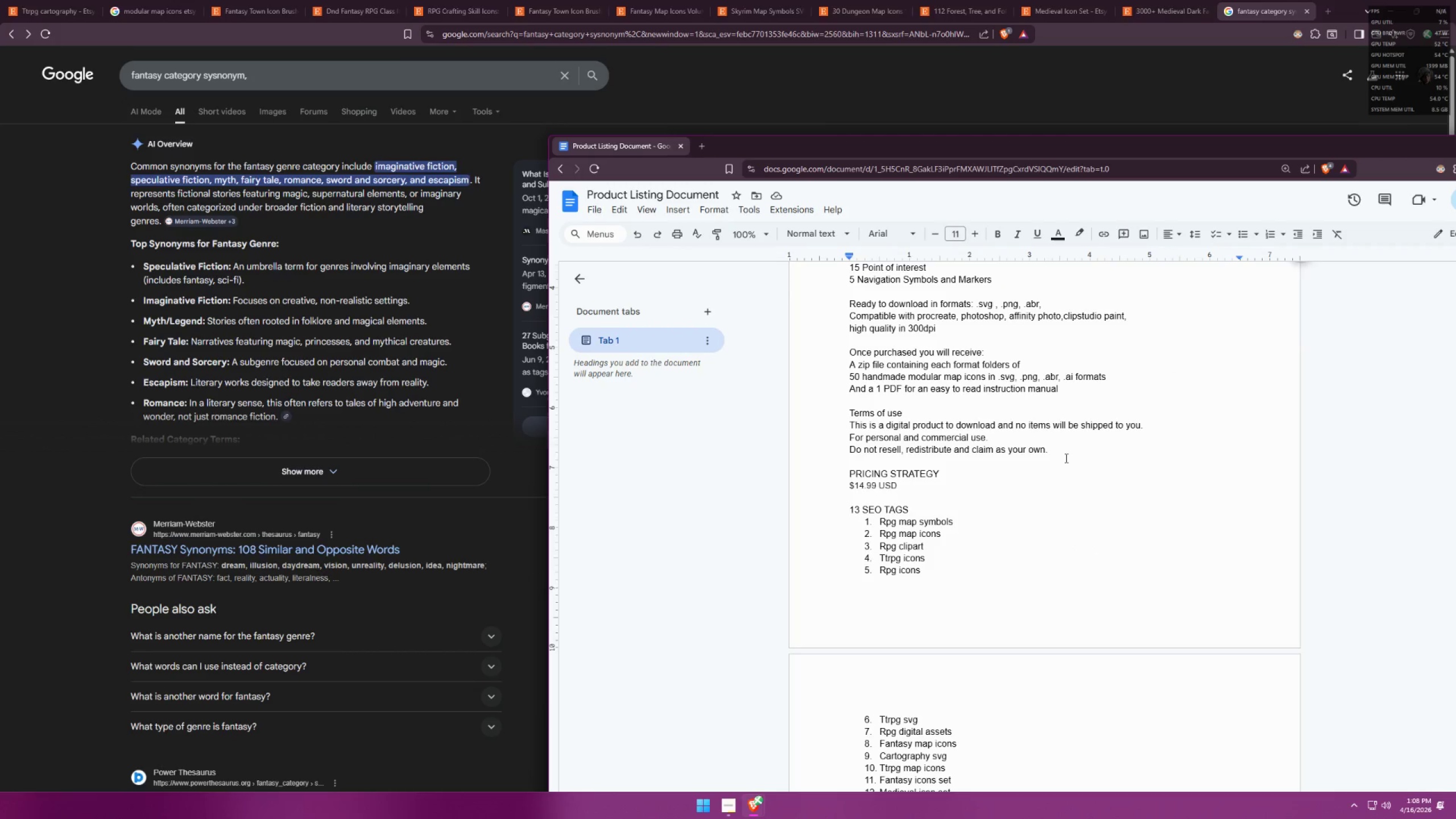 
double_click([1063, 454])
 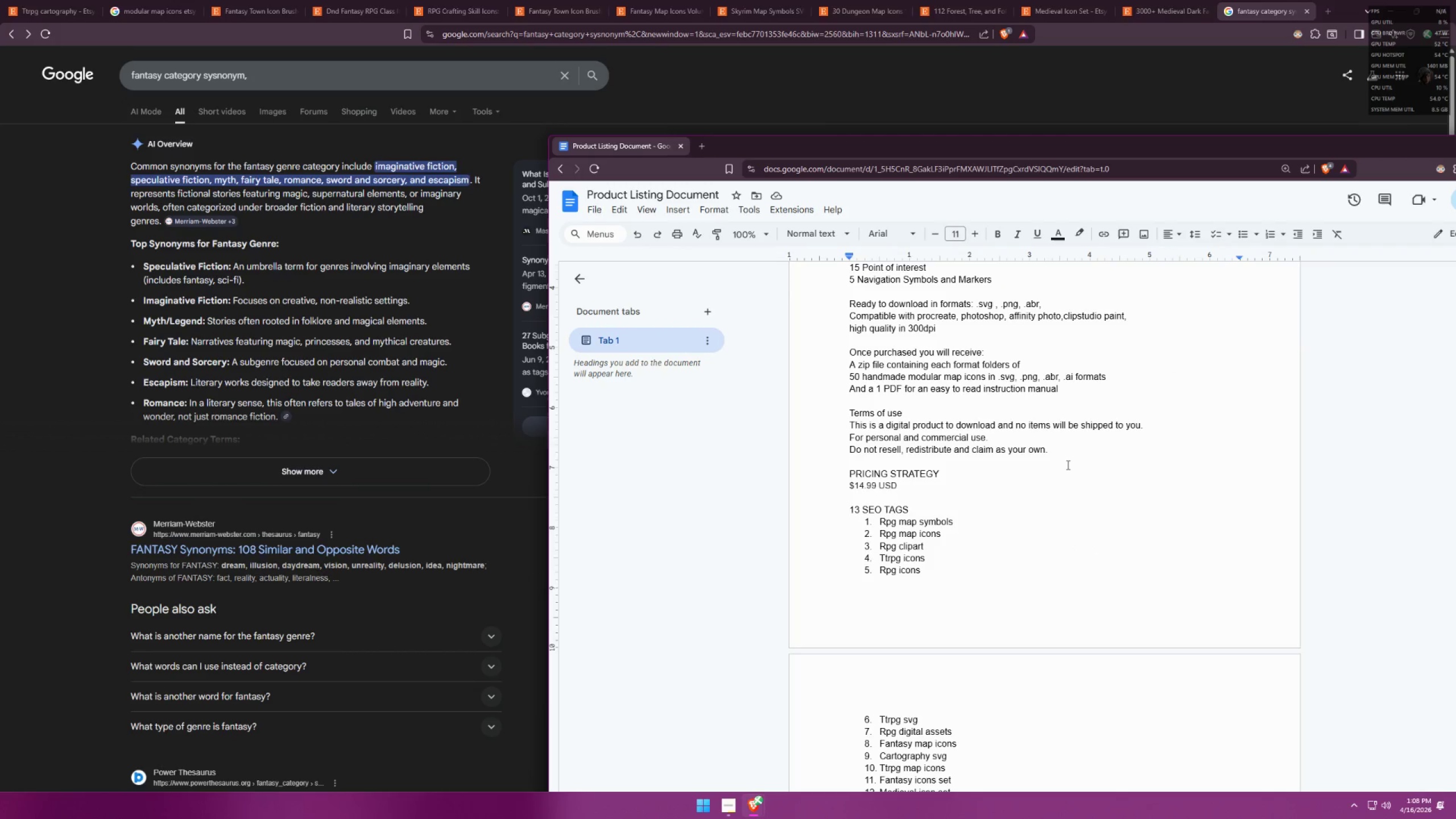 
key(Enter)
 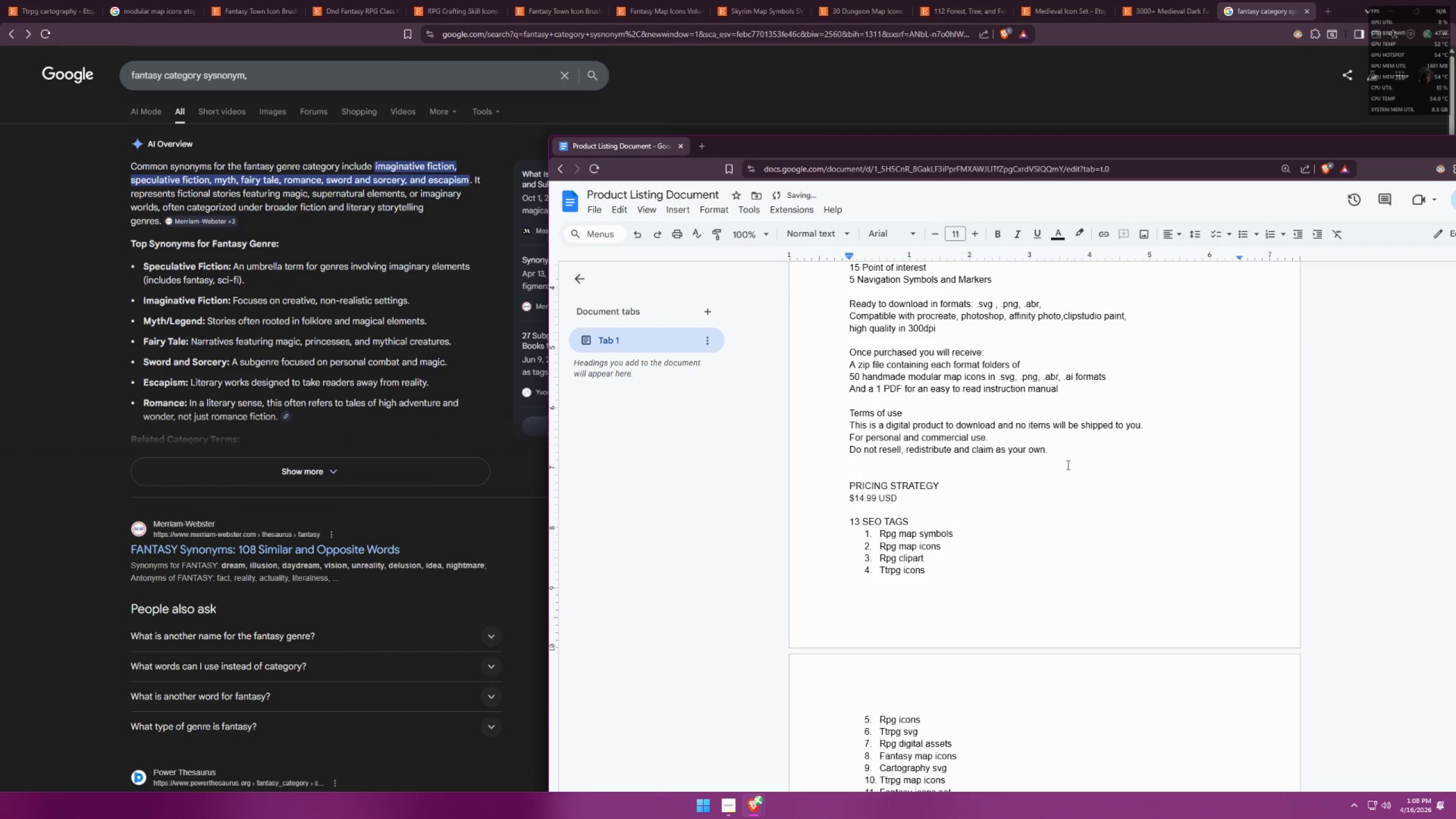 
type(This is 100% h)
key(Backspace)
type(hand )
key(Backspace)
type(made illustration and )
 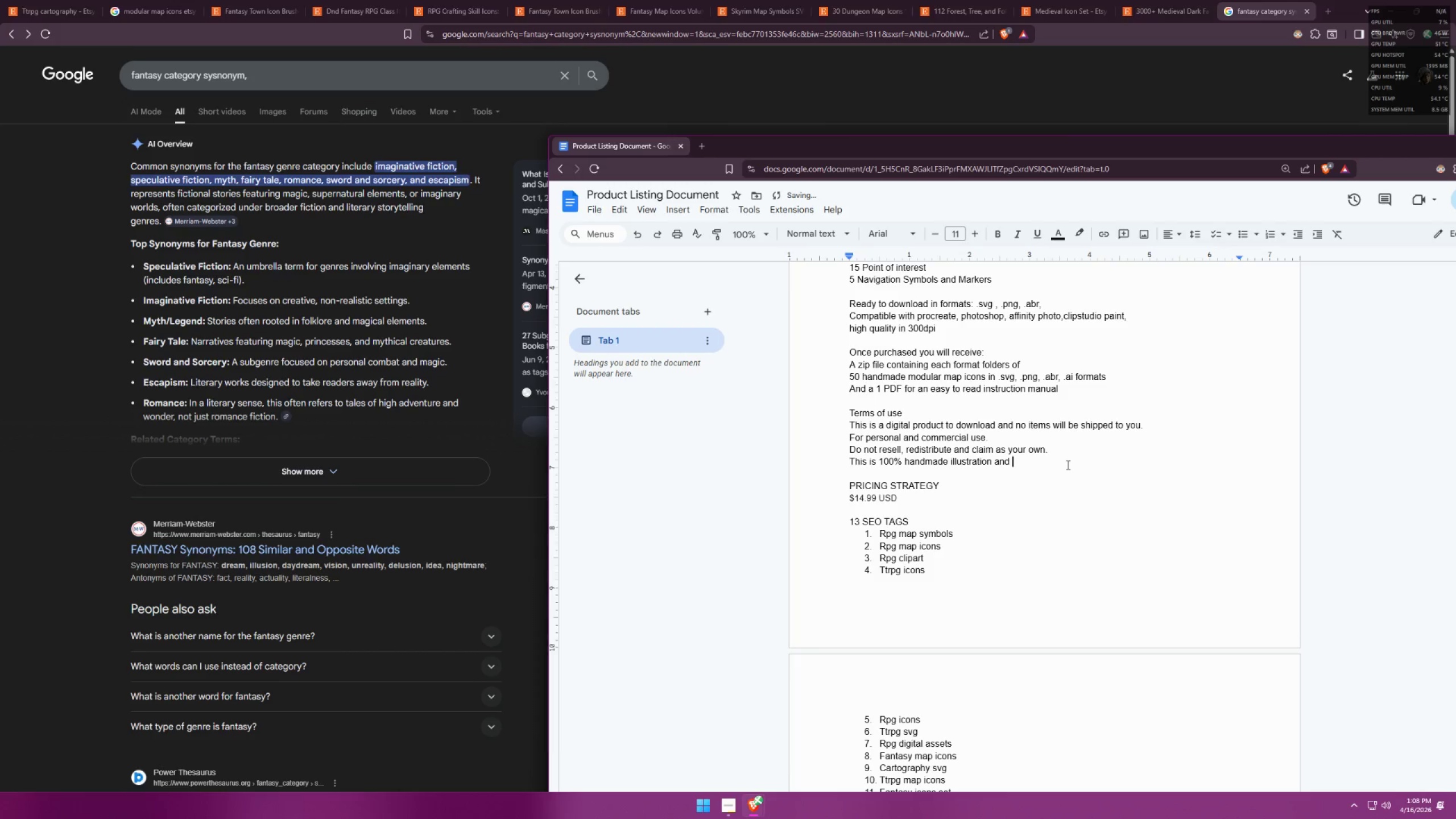 
key(Enter)
 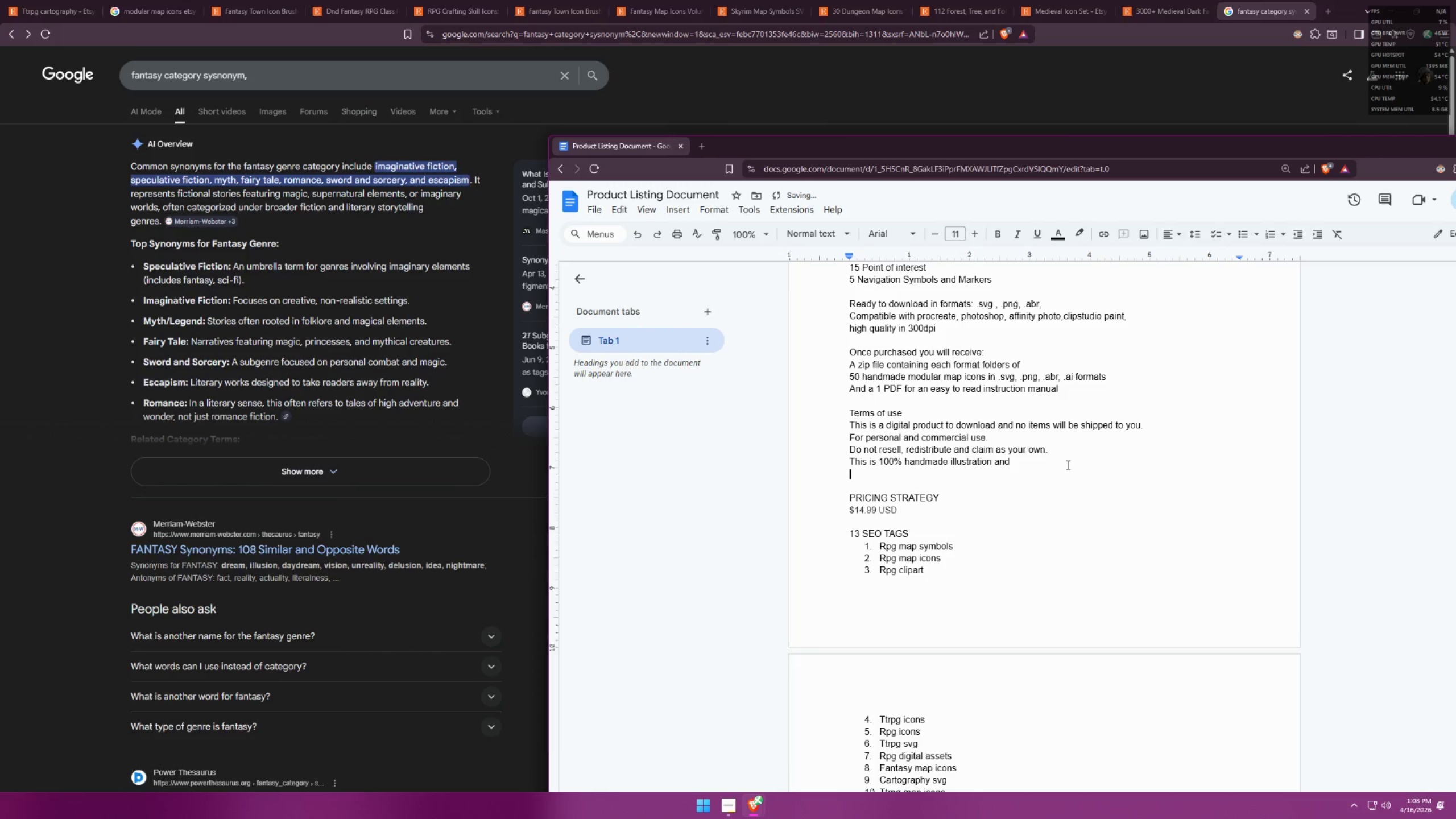 
key(Backspace)
type(the creator is not affiliated or )
 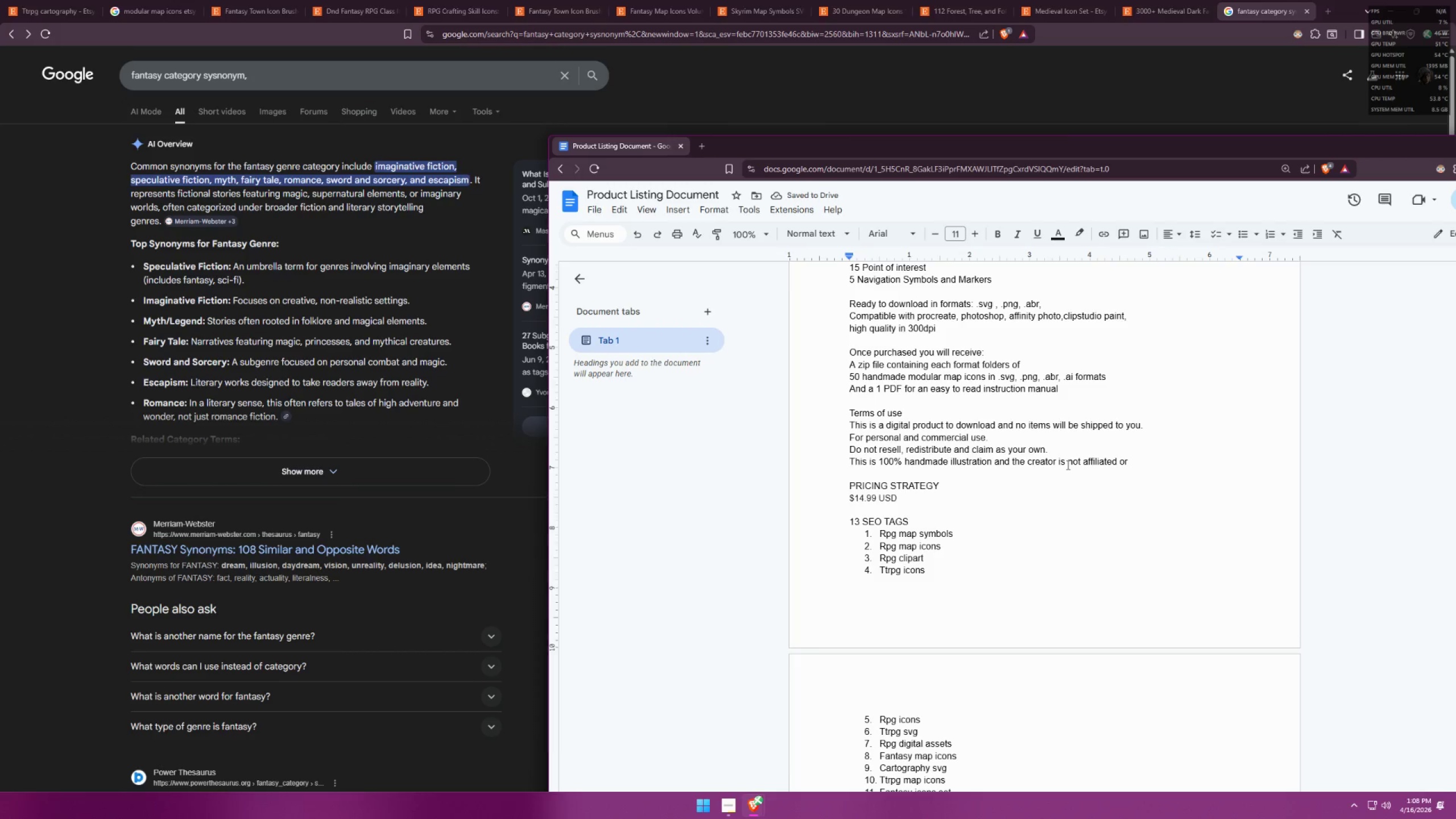 
type(so)
key(Backspace)
type(ponsored by any )
 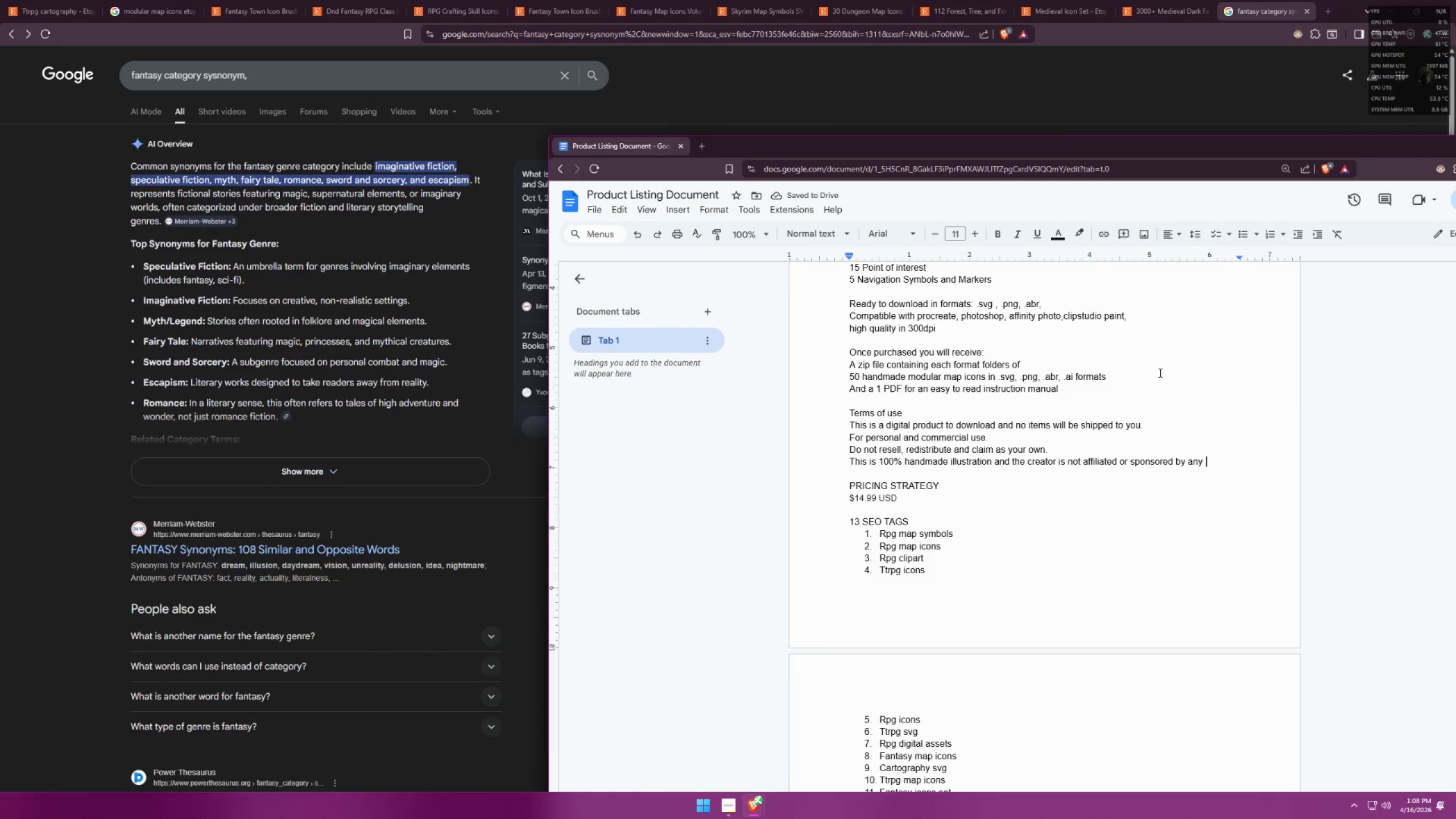 
wait(5.36)
 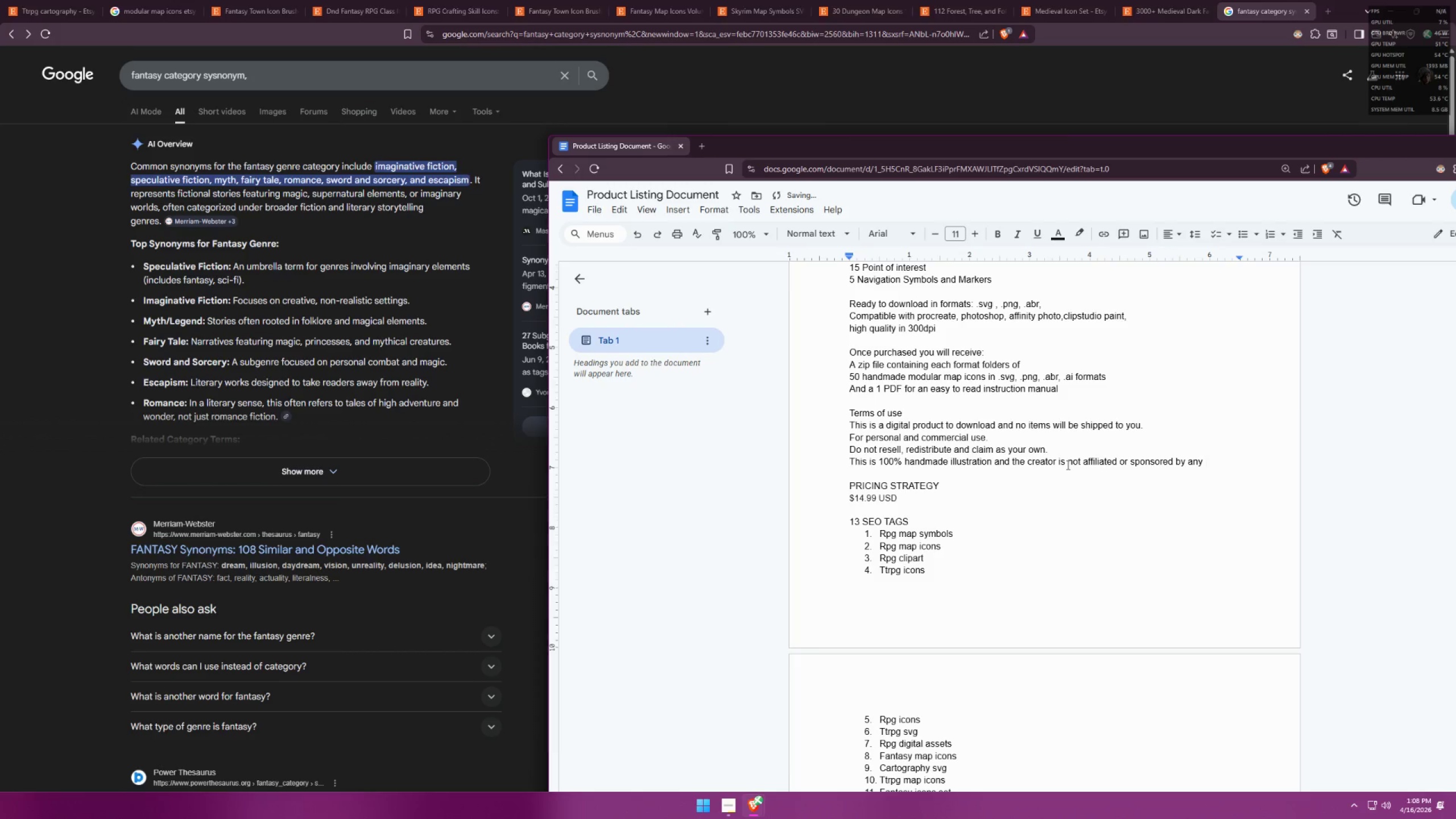 
left_click([1323, 6])
 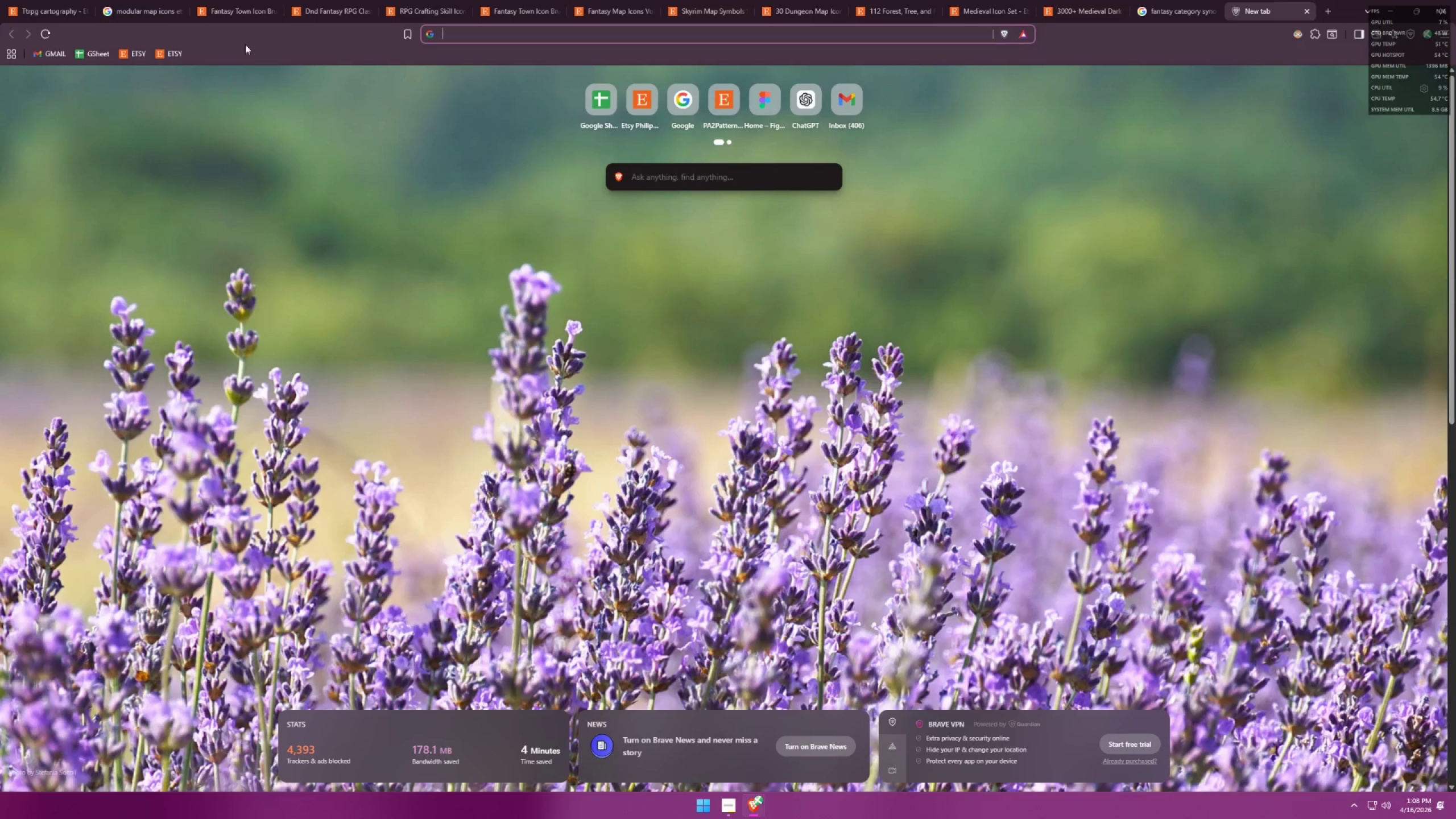 
left_click([173, 55])
 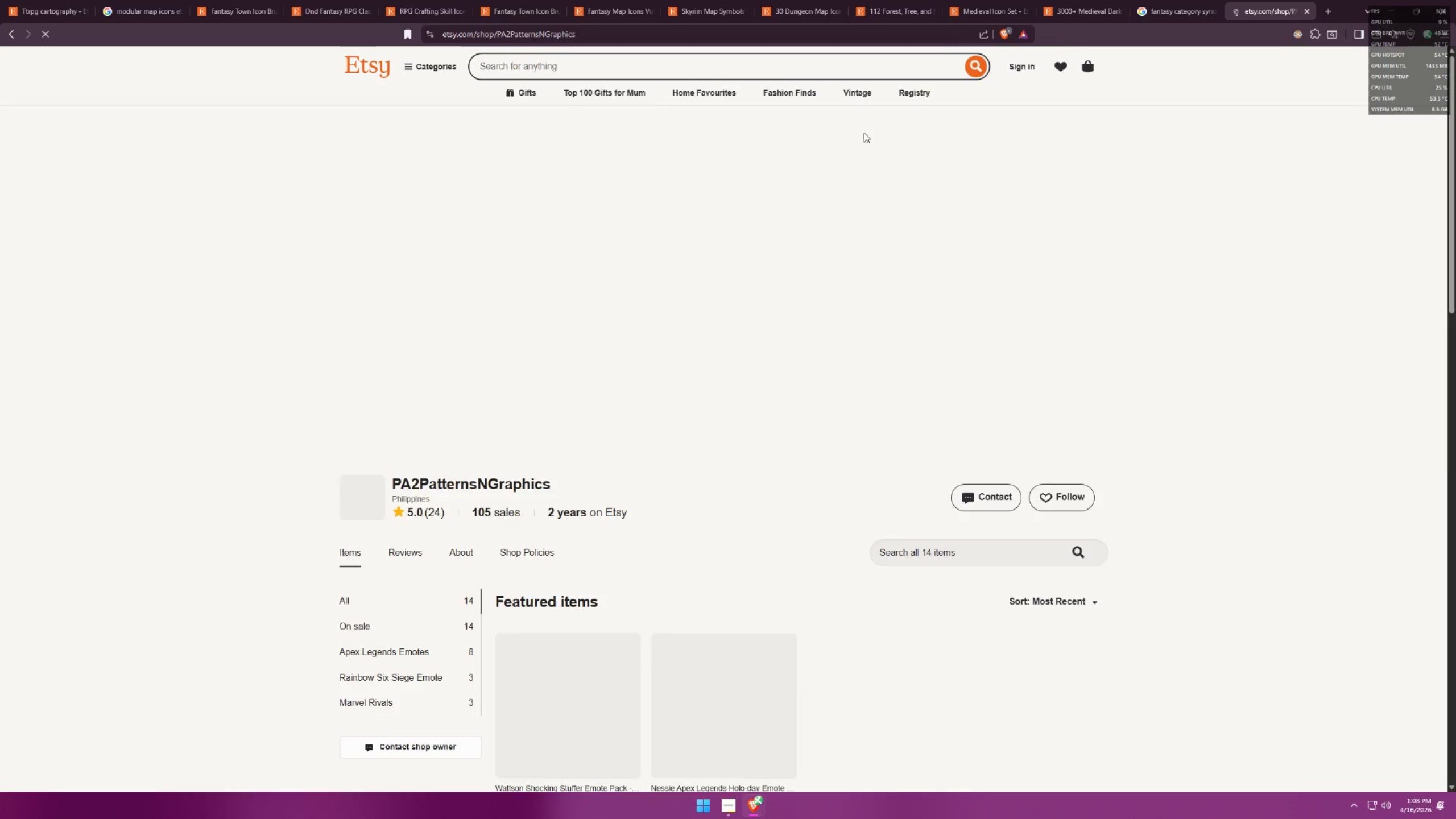 
scroll: coordinate [938, 291], scroll_direction: down, amount: 7.0
 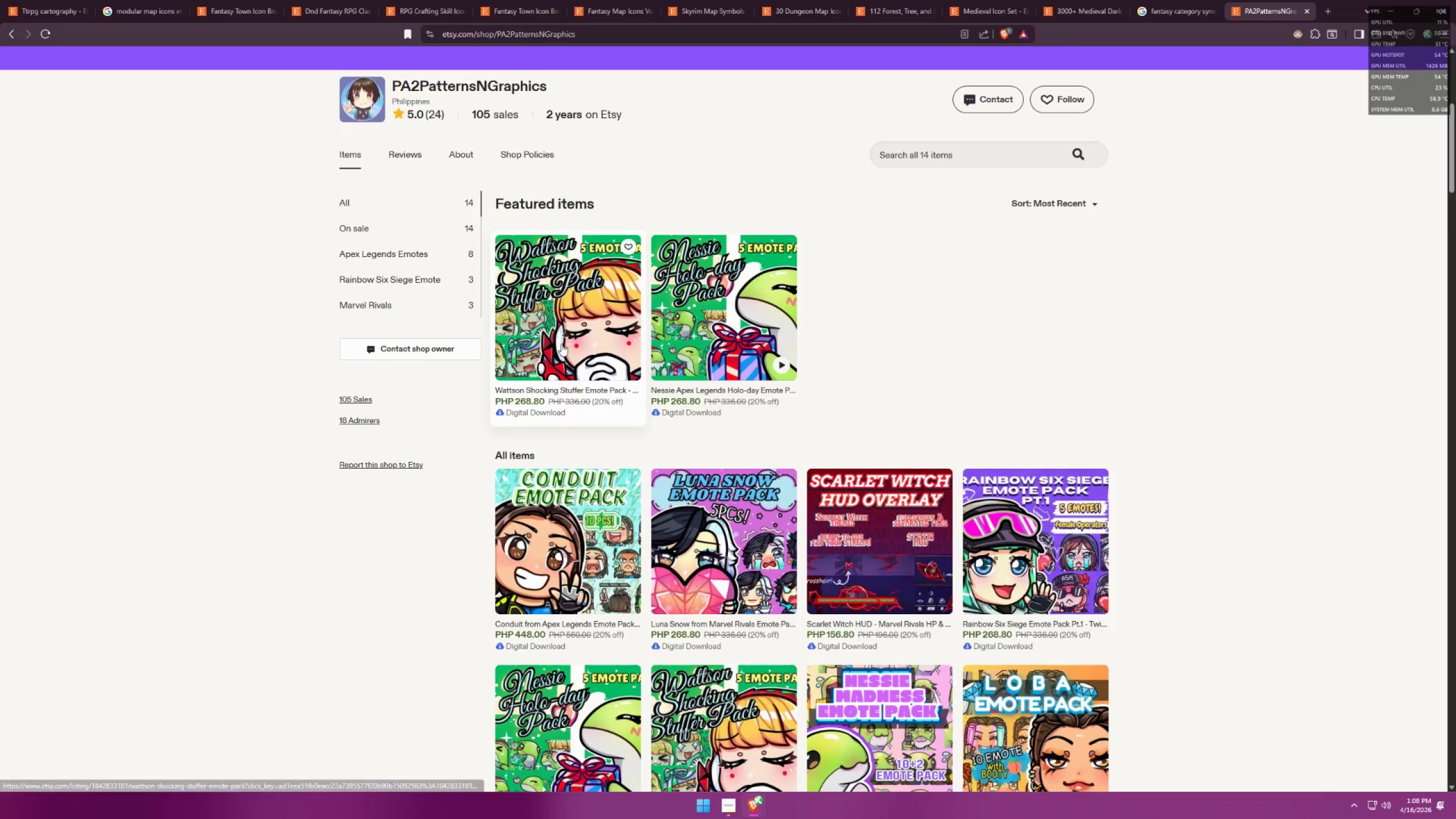 
left_click([561, 344])
 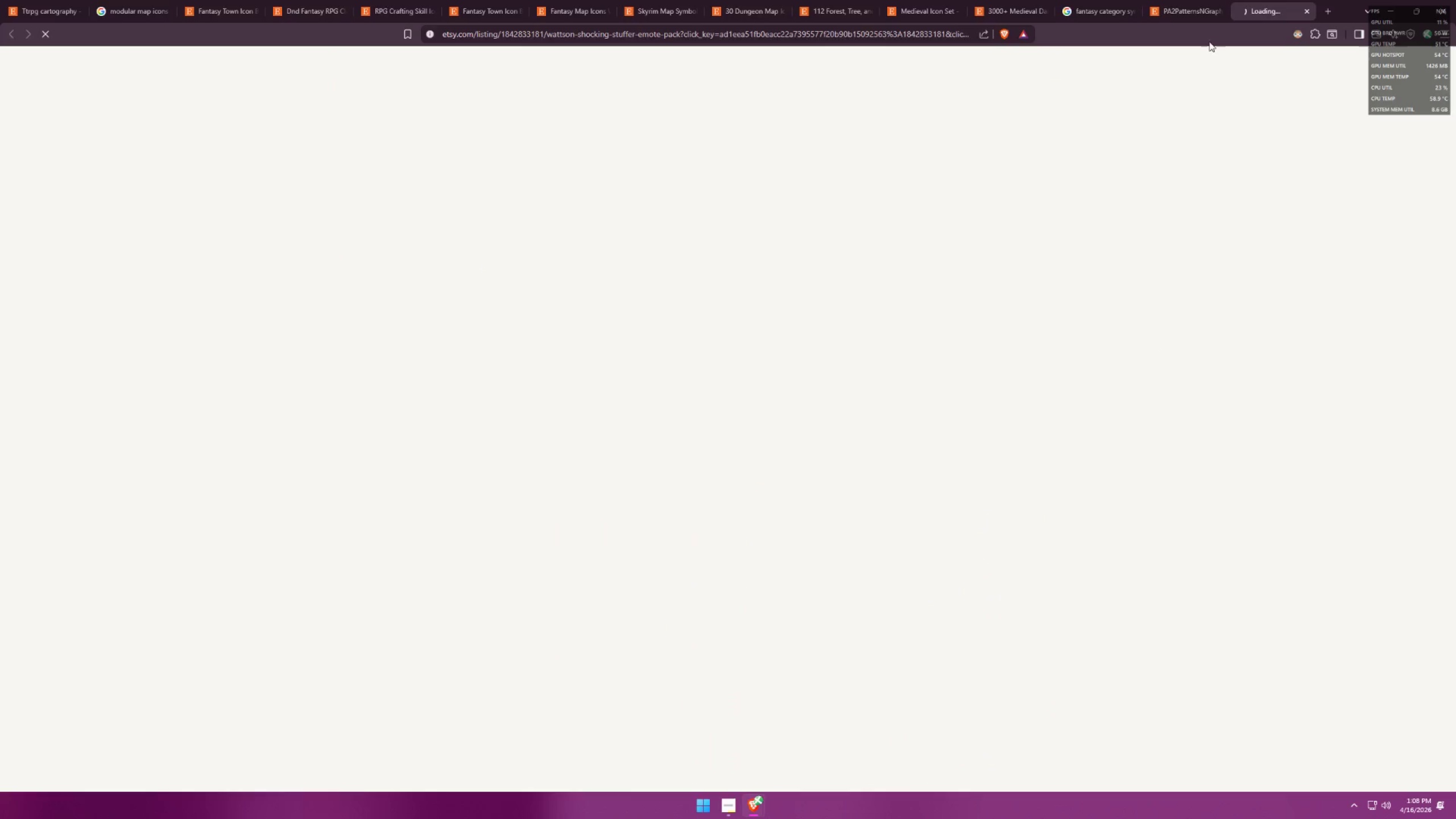 
left_click([1219, 15])
 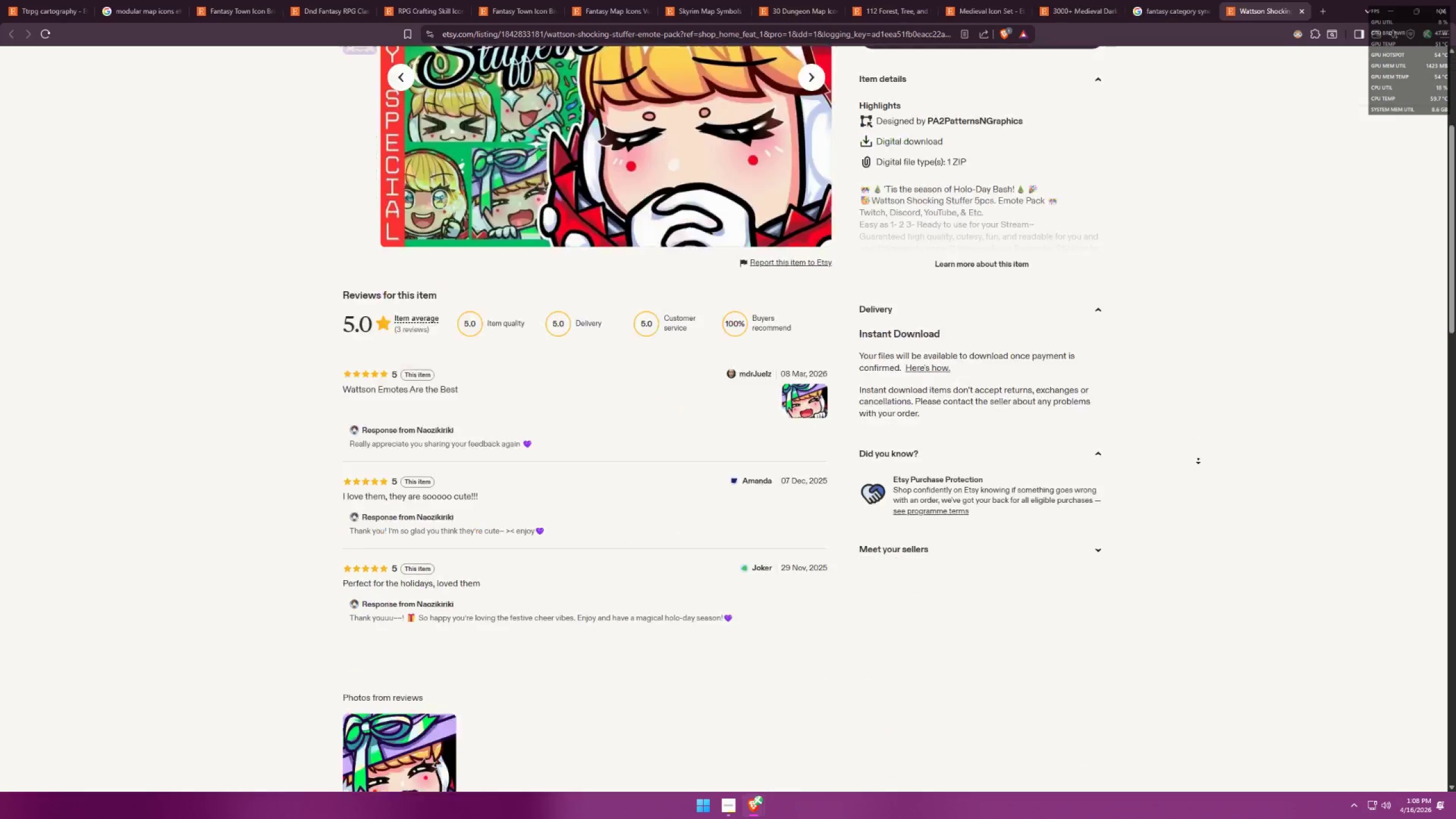 
scroll: coordinate [1135, 449], scroll_direction: up, amount: 4.0
 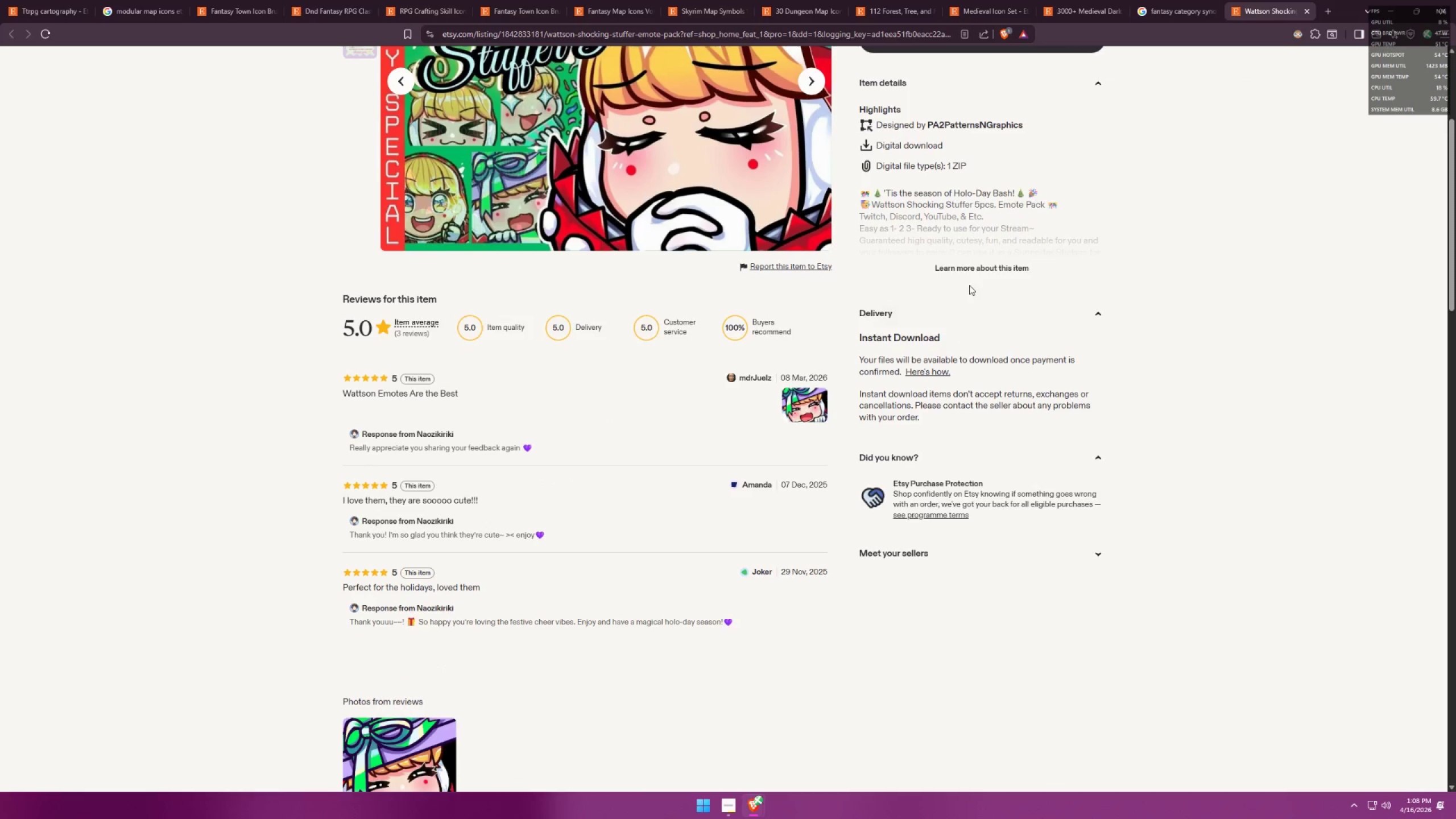 
double_click([981, 269])
 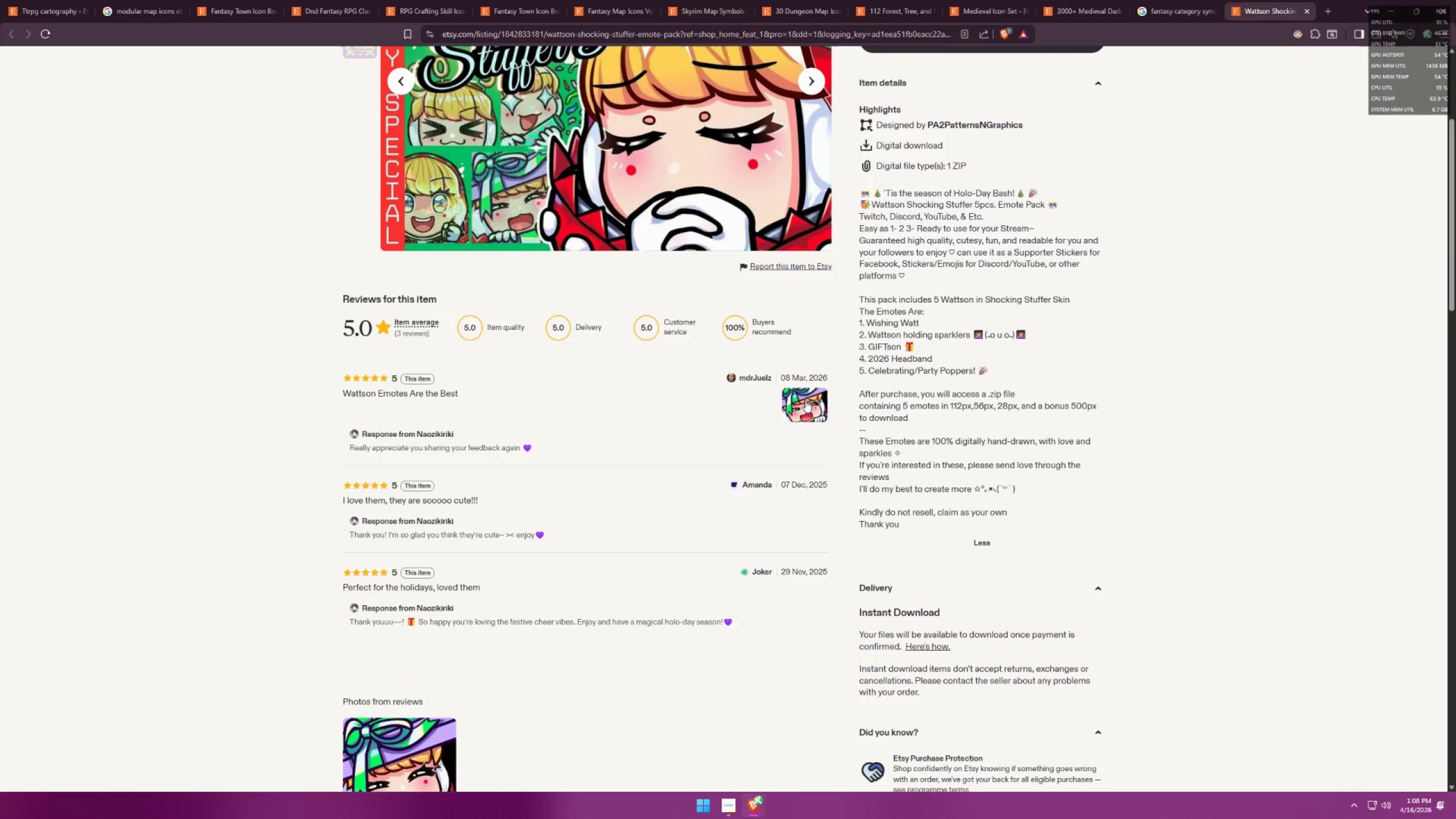 
wait(7.09)
 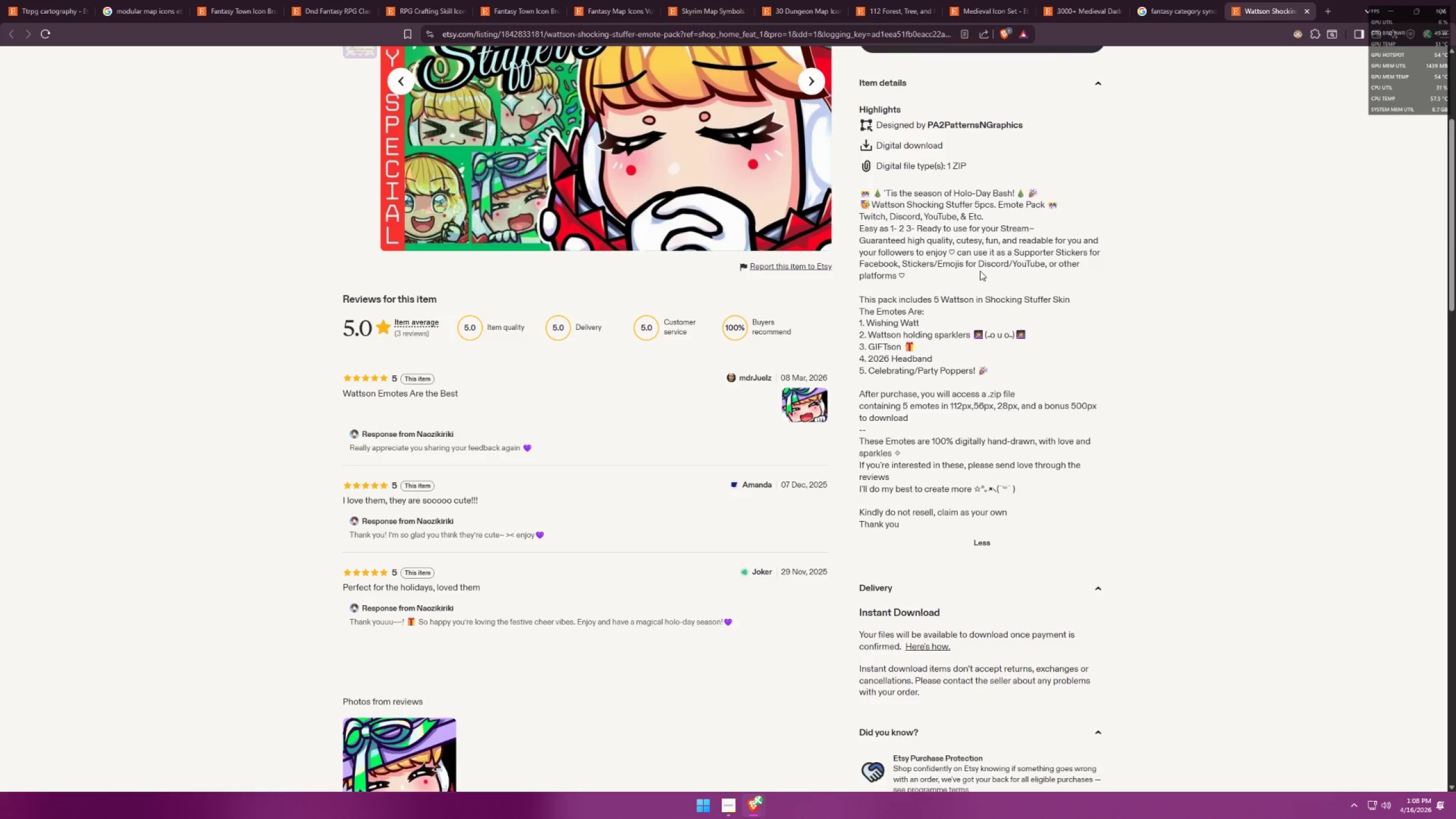 
double_click([1264, 0])
 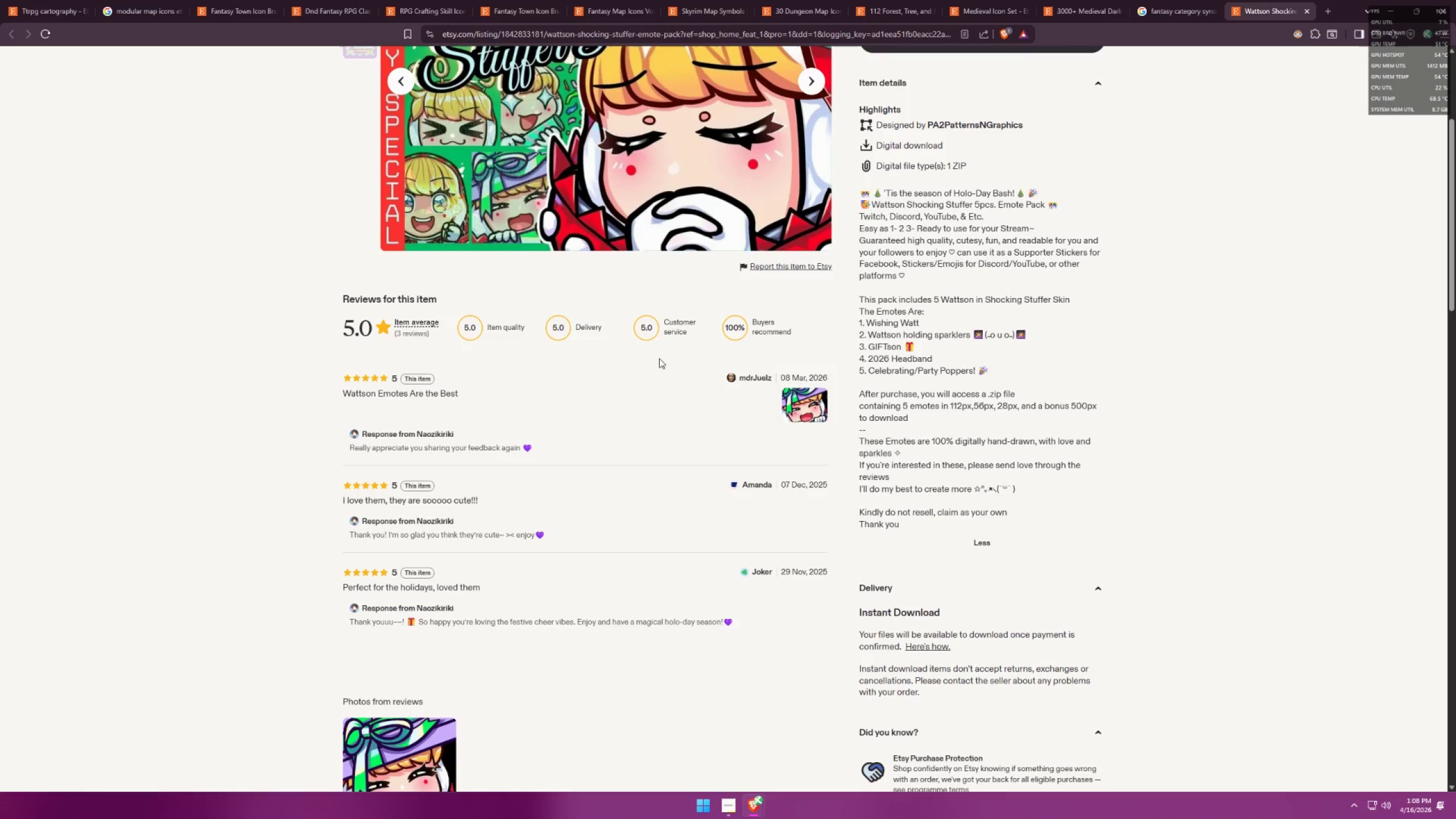 
scroll: coordinate [522, 557], scroll_direction: down, amount: 14.0
 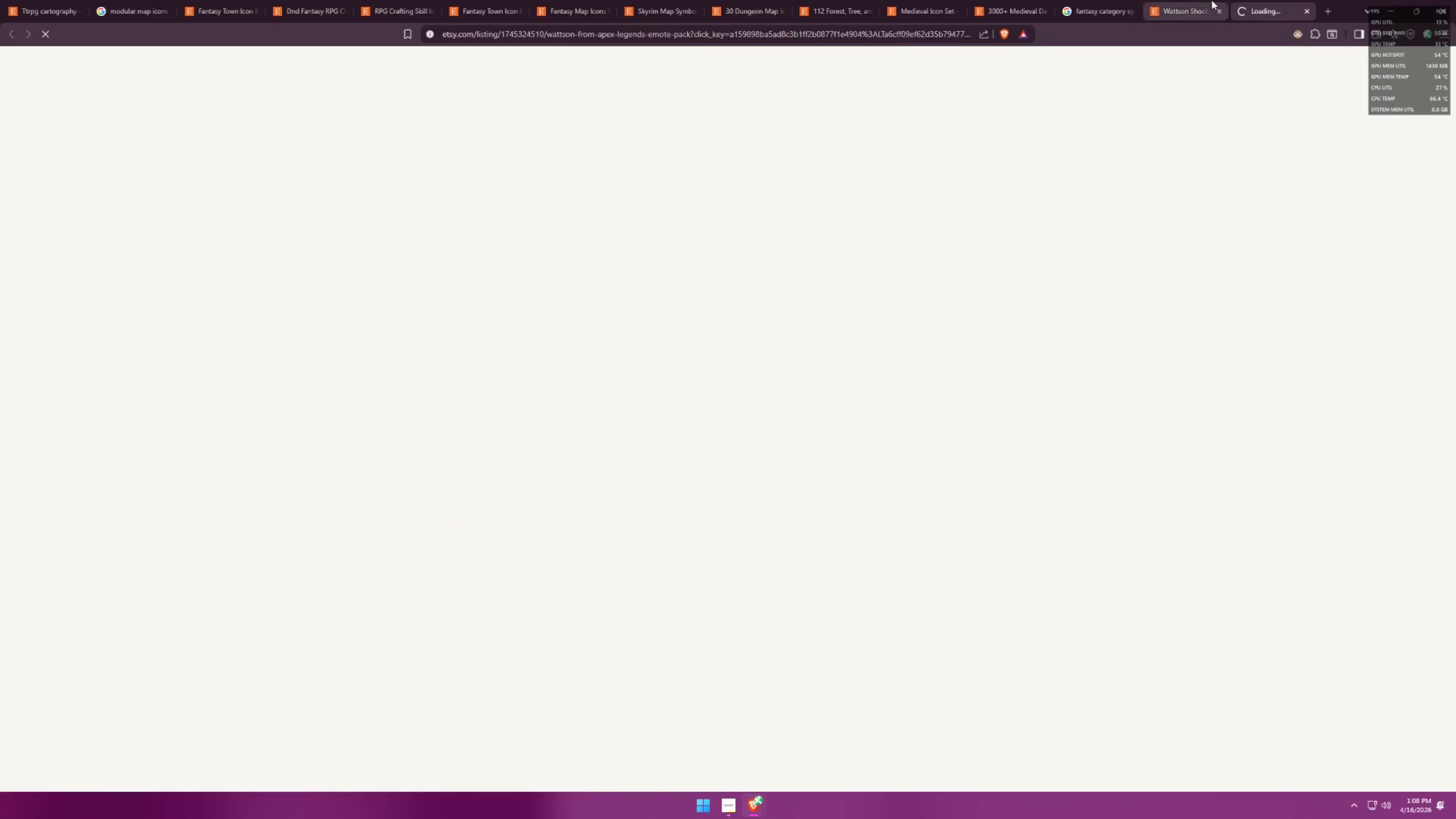 
double_click([1217, 8])
 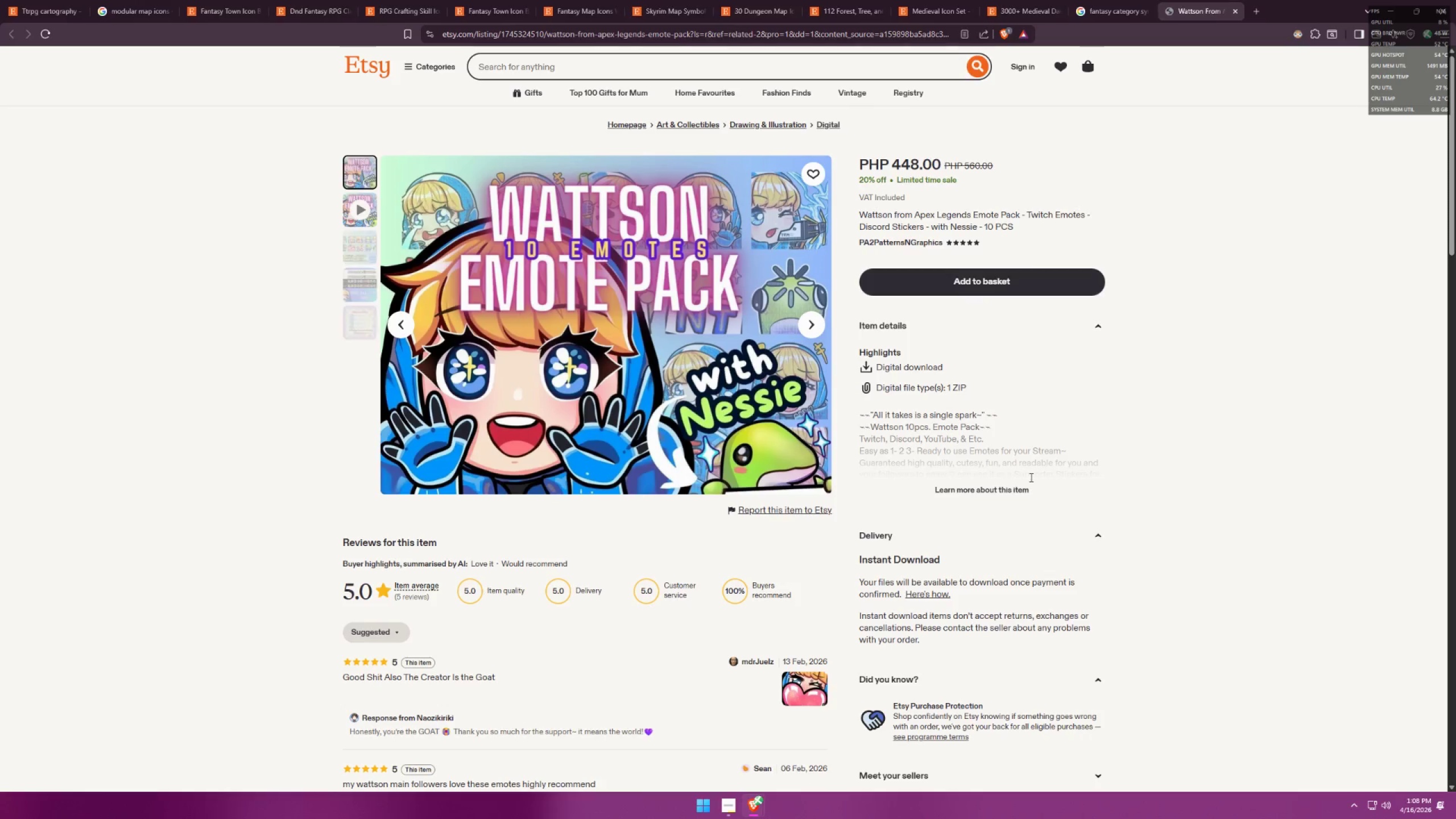 
left_click([953, 497])
 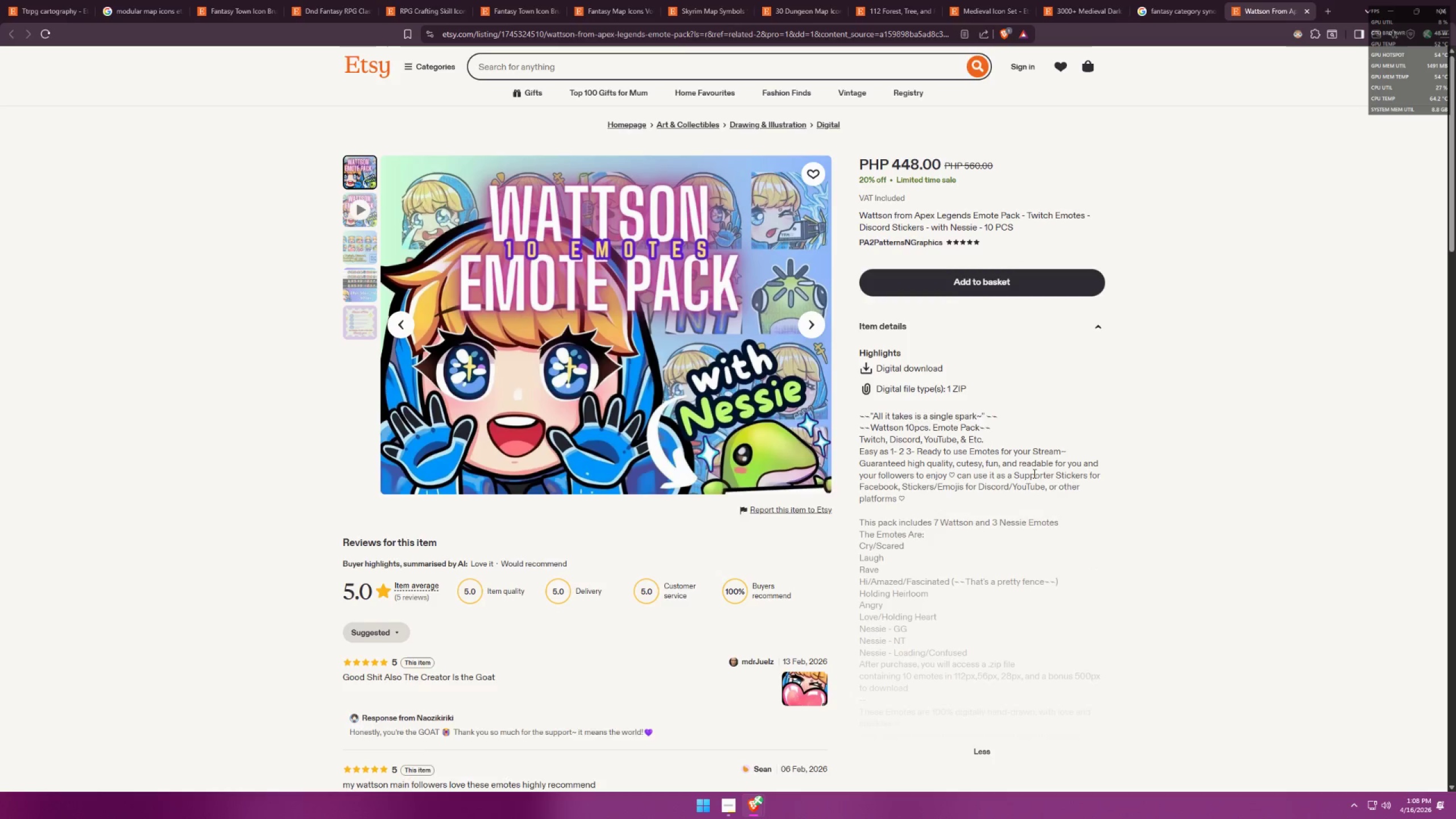 
scroll: coordinate [1077, 413], scroll_direction: down, amount: 7.0
 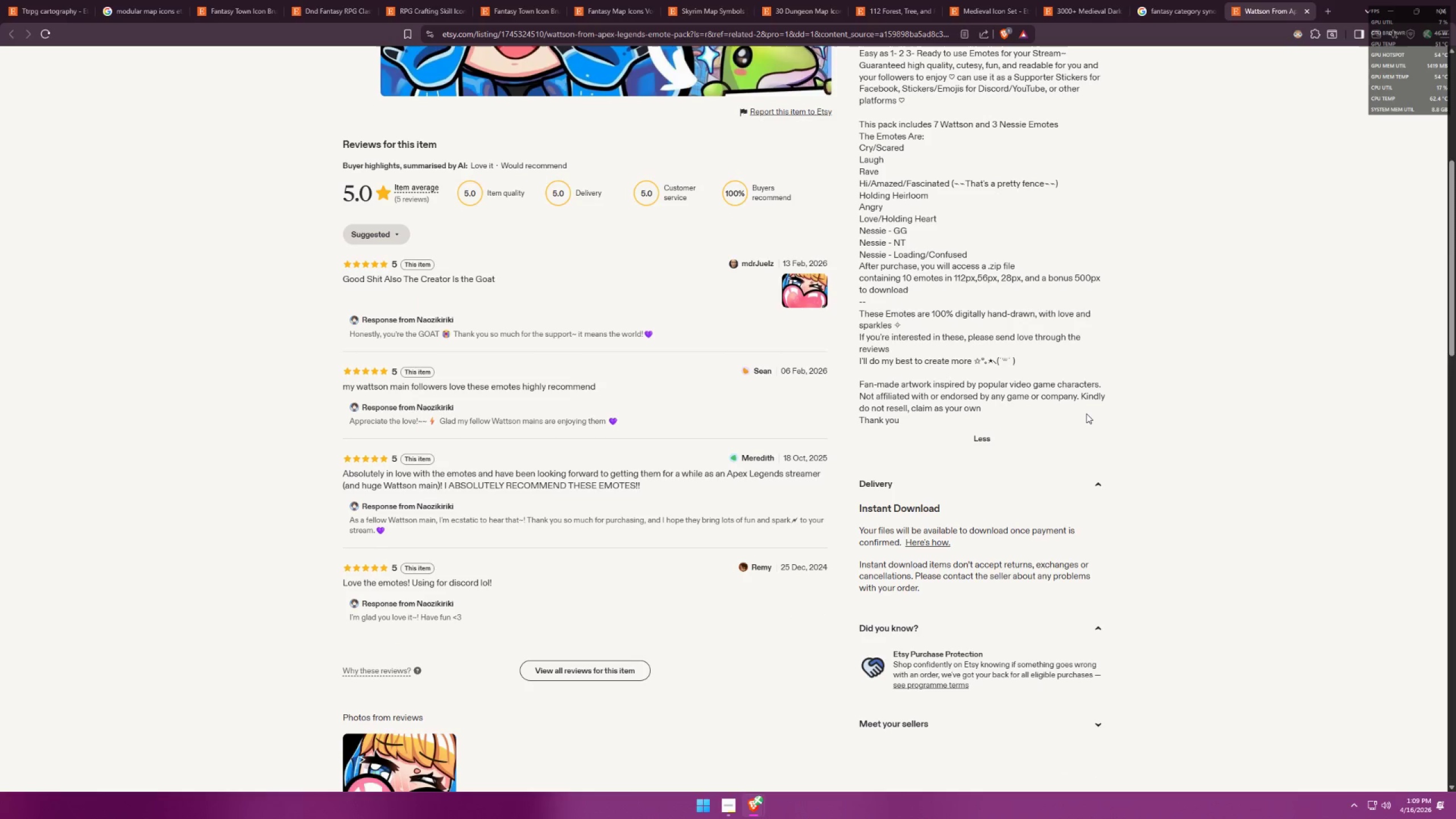 
wait(10.16)
 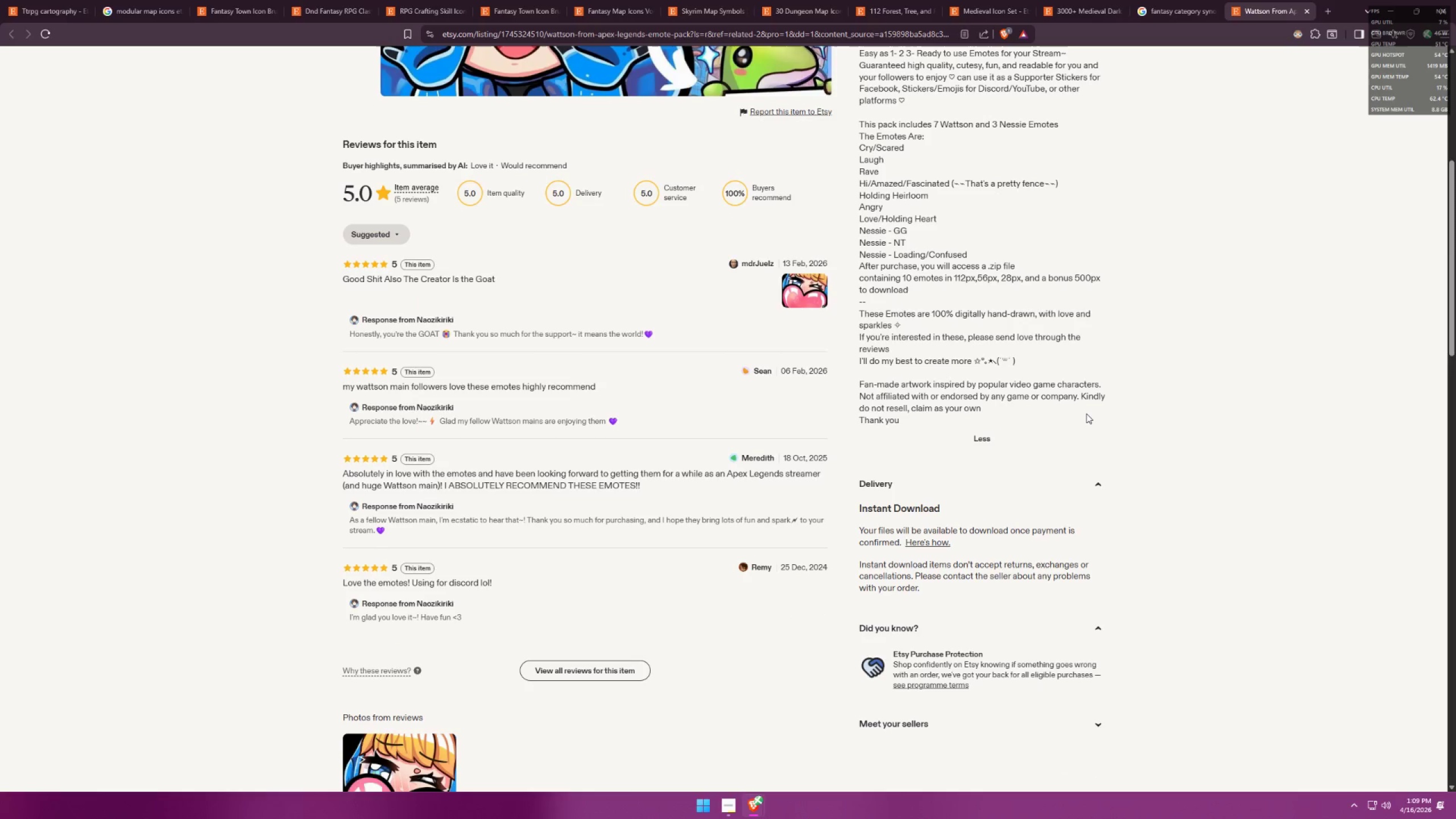 
left_click([1306, 13])
 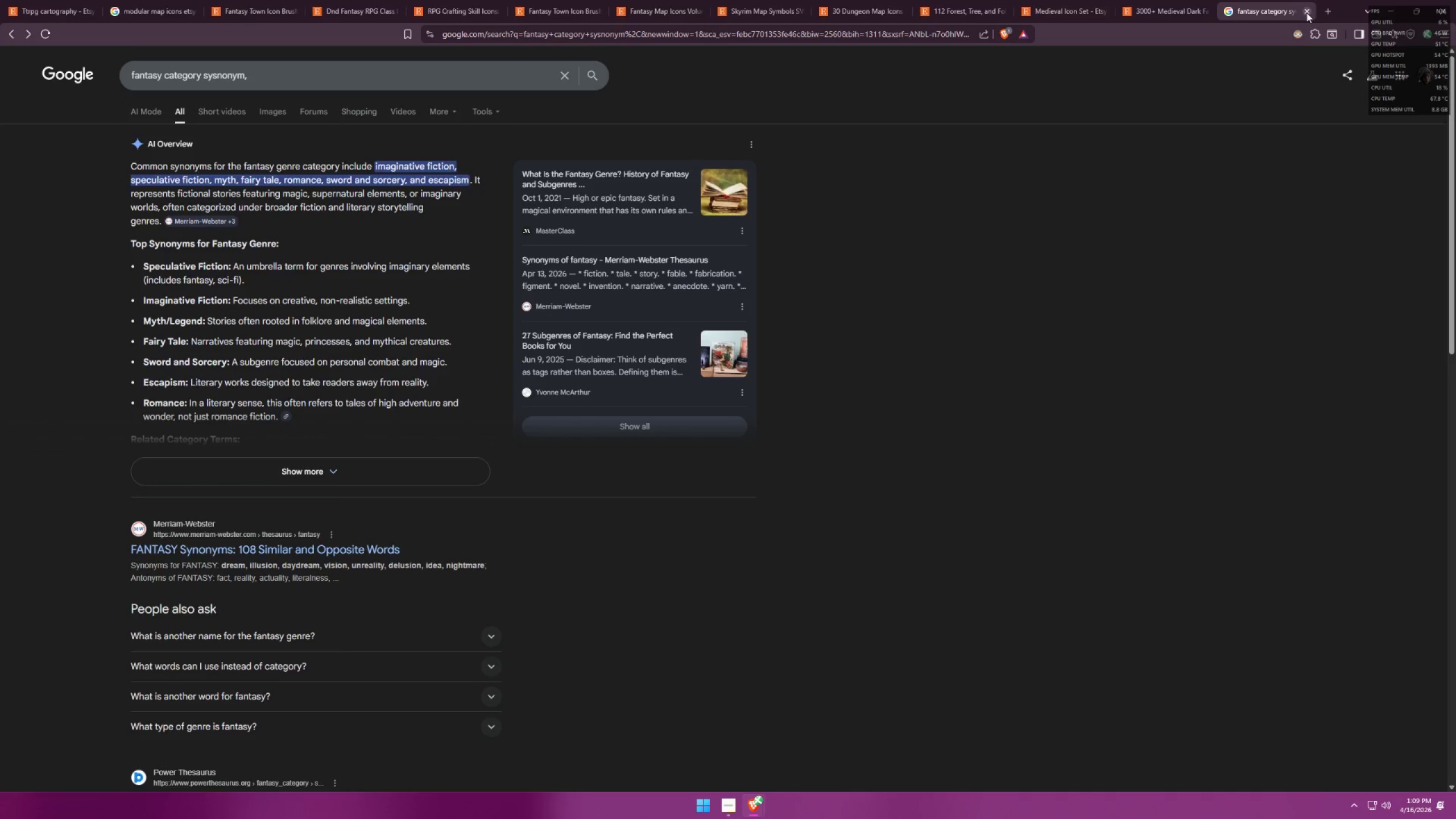 
key(Alt+AltLeft)
 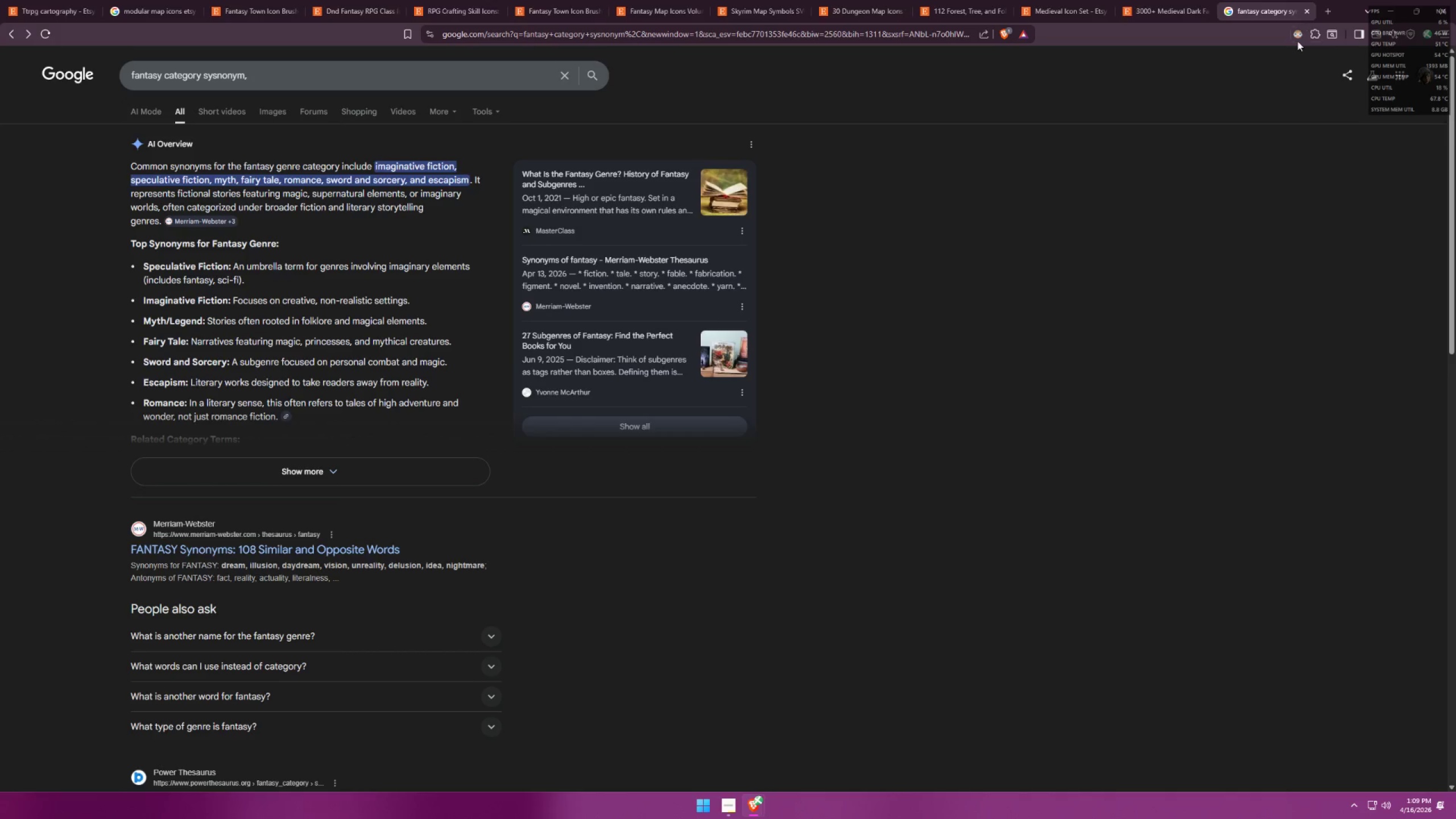 
key(Alt+Tab)
 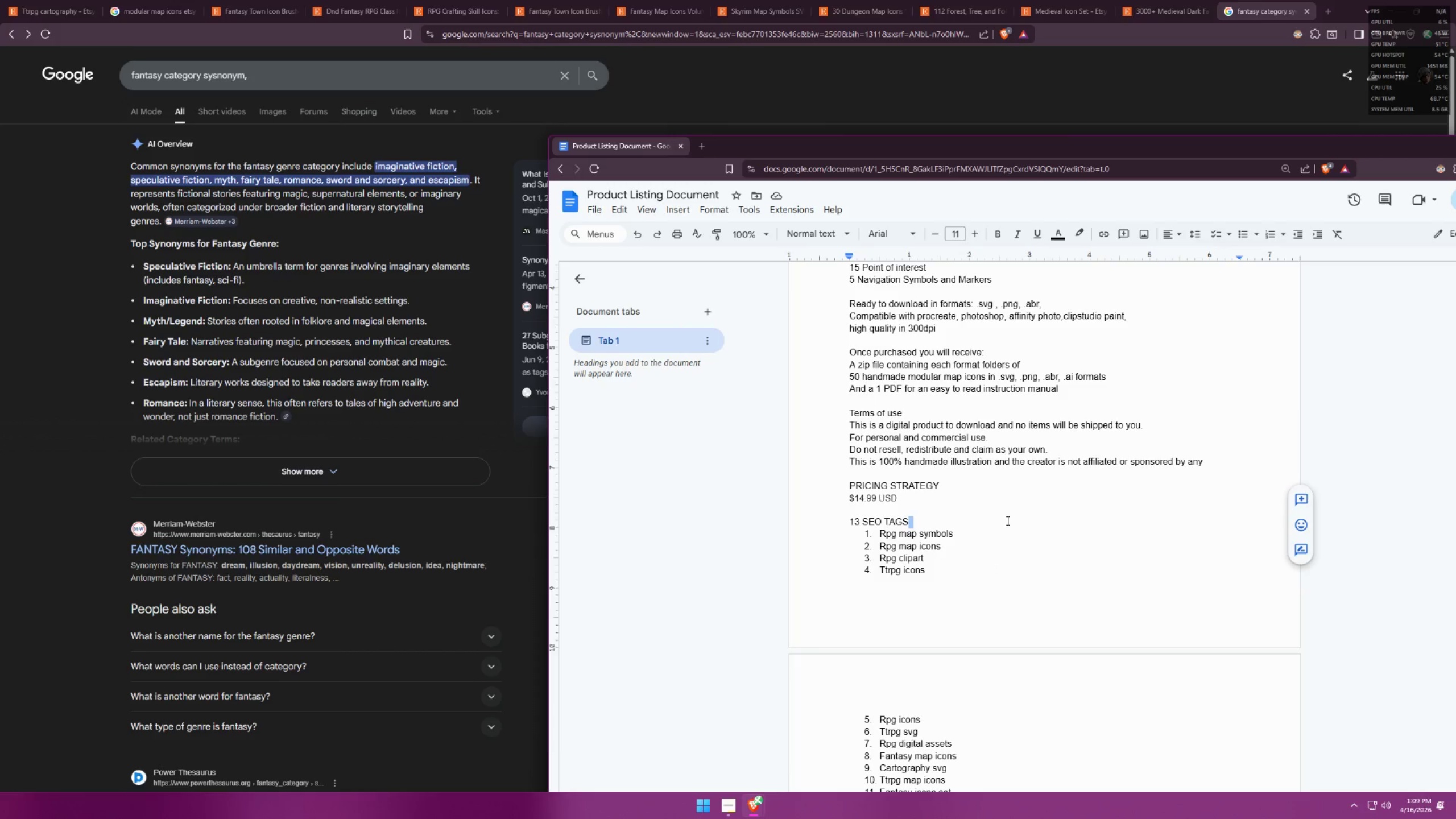 
left_click([866, 503])
 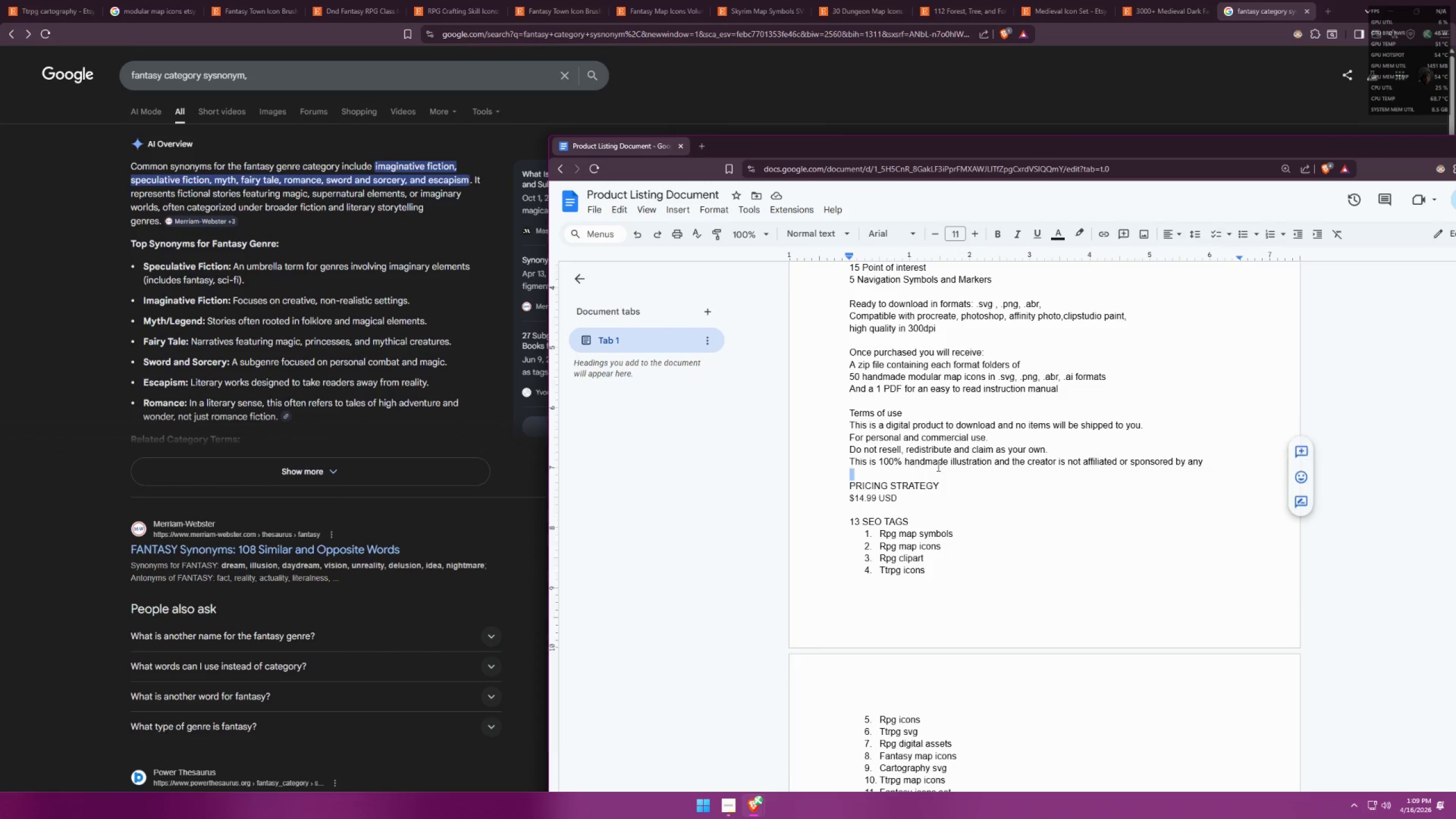 
triple_click([974, 439])
 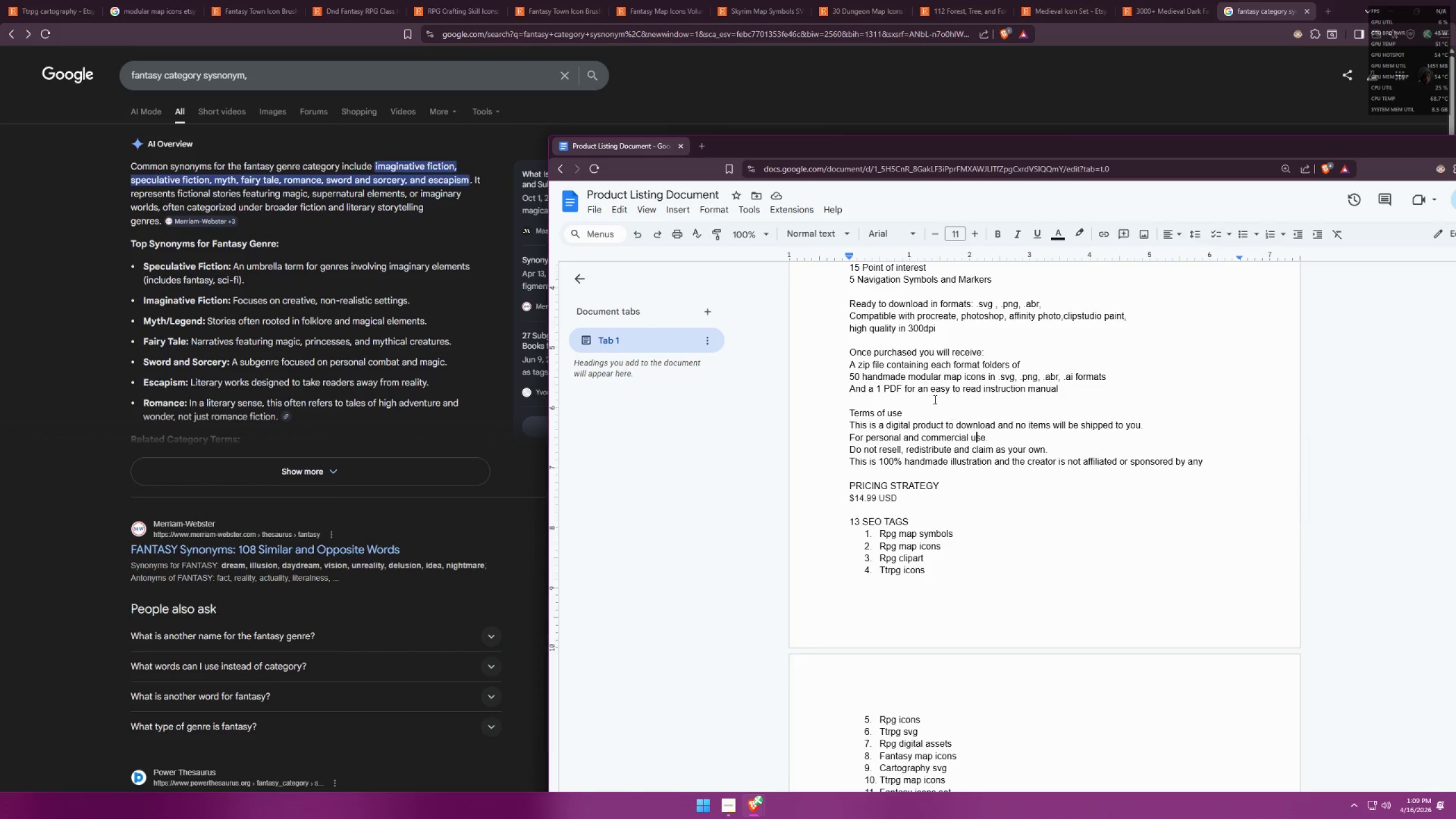 
triple_click([927, 388])
 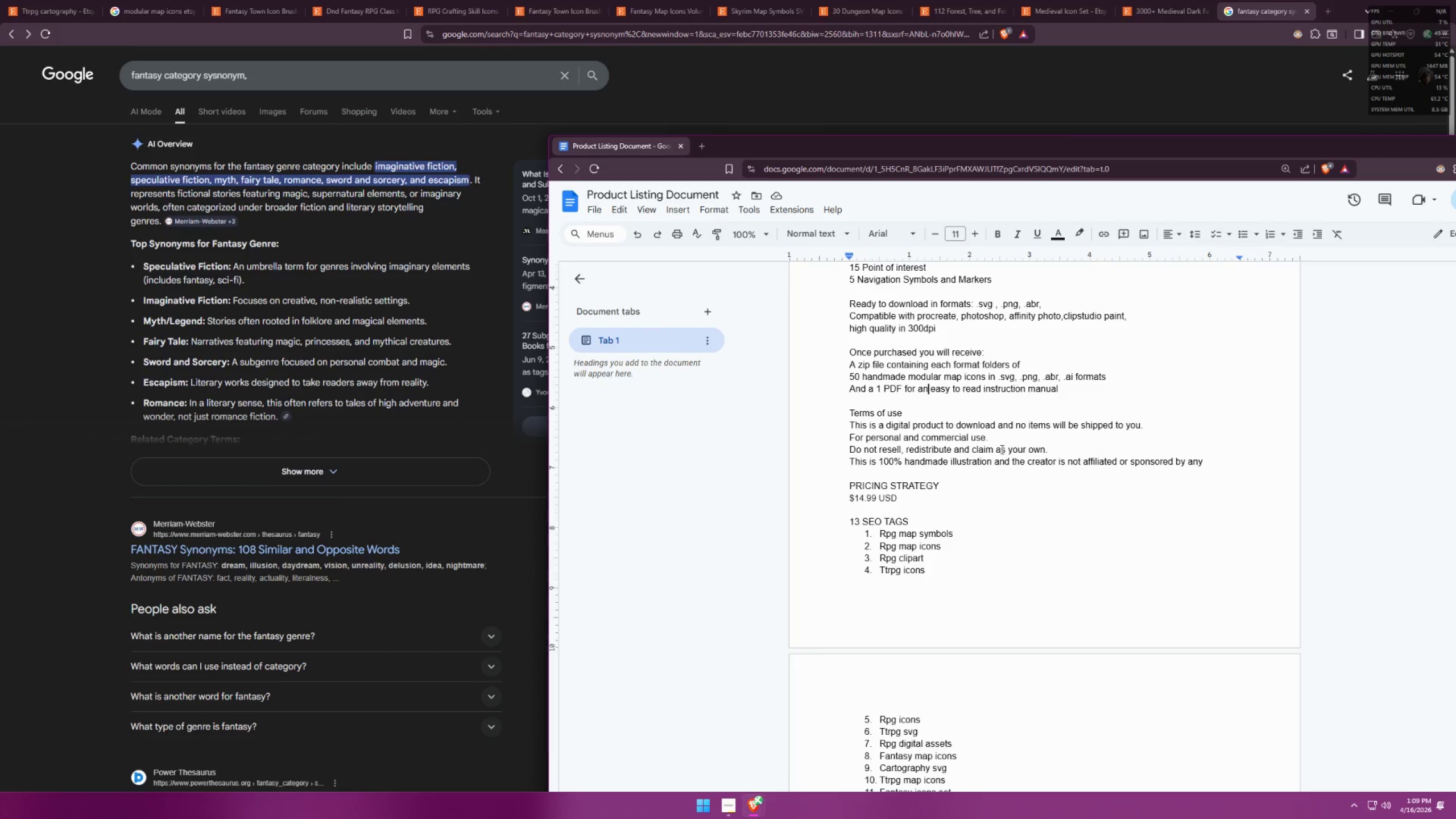 
left_click([1007, 469])
 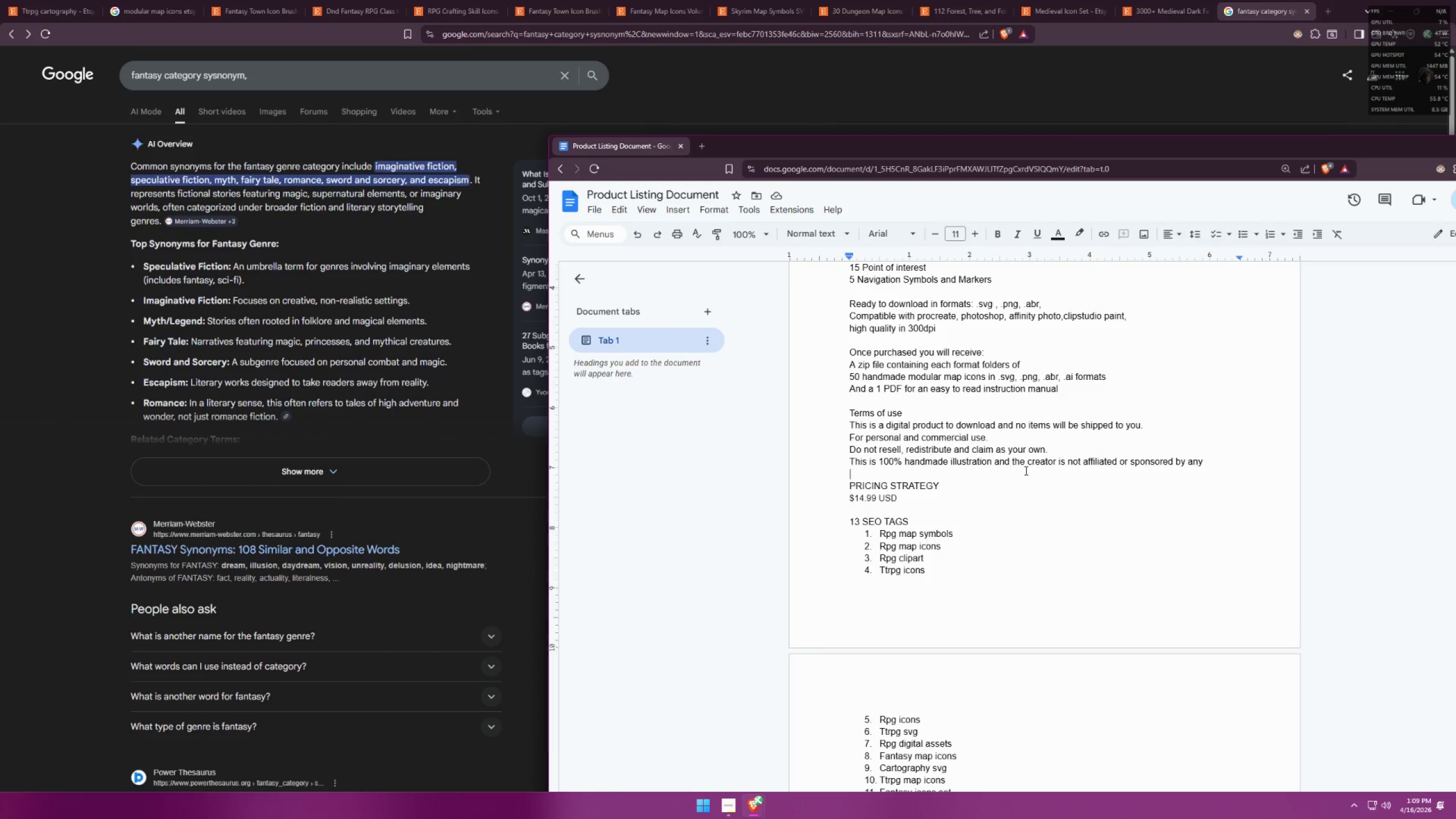 
left_click([1009, 474])
 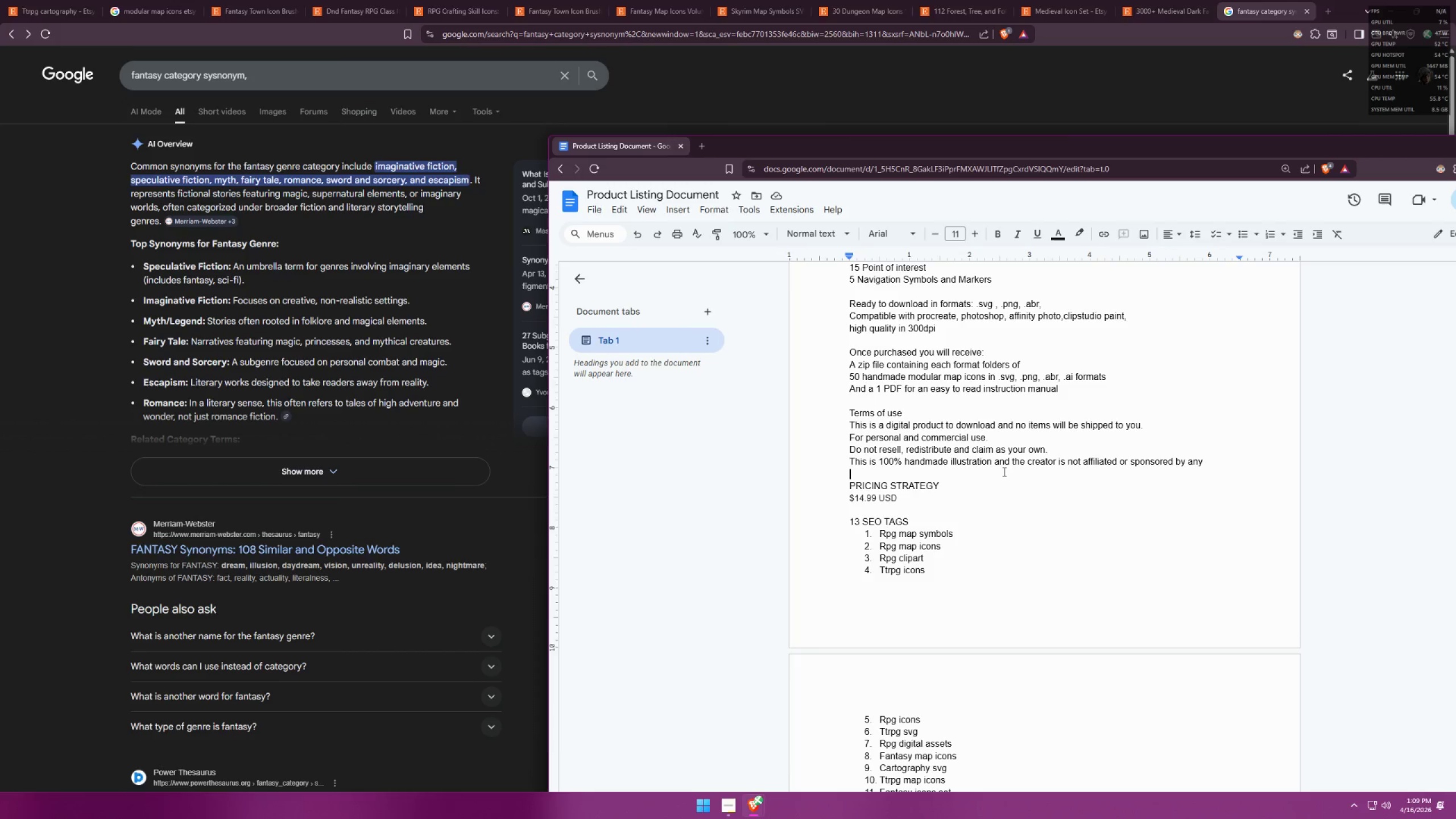 
left_click([993, 466])
 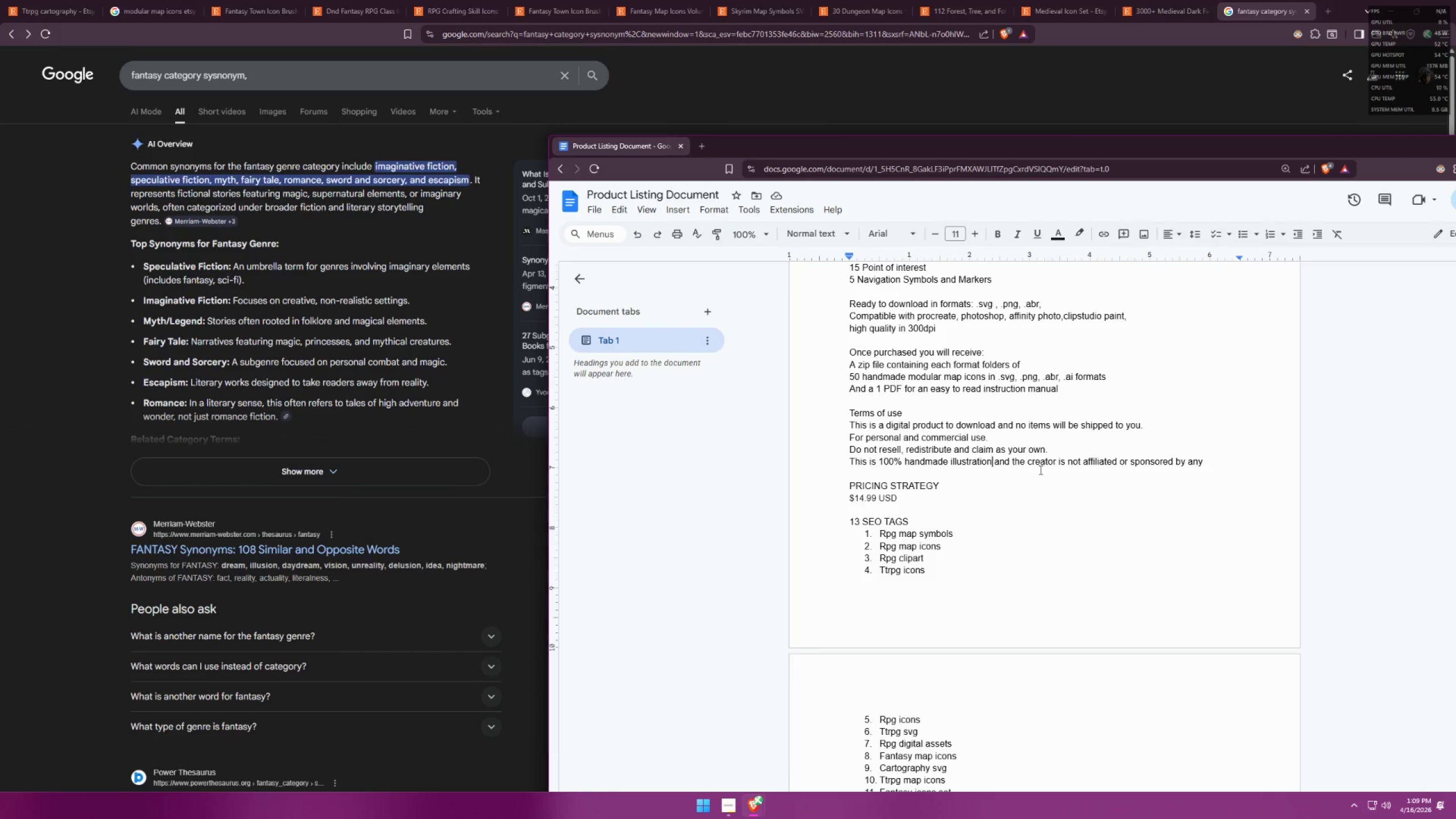 
left_click([1118, 458])
 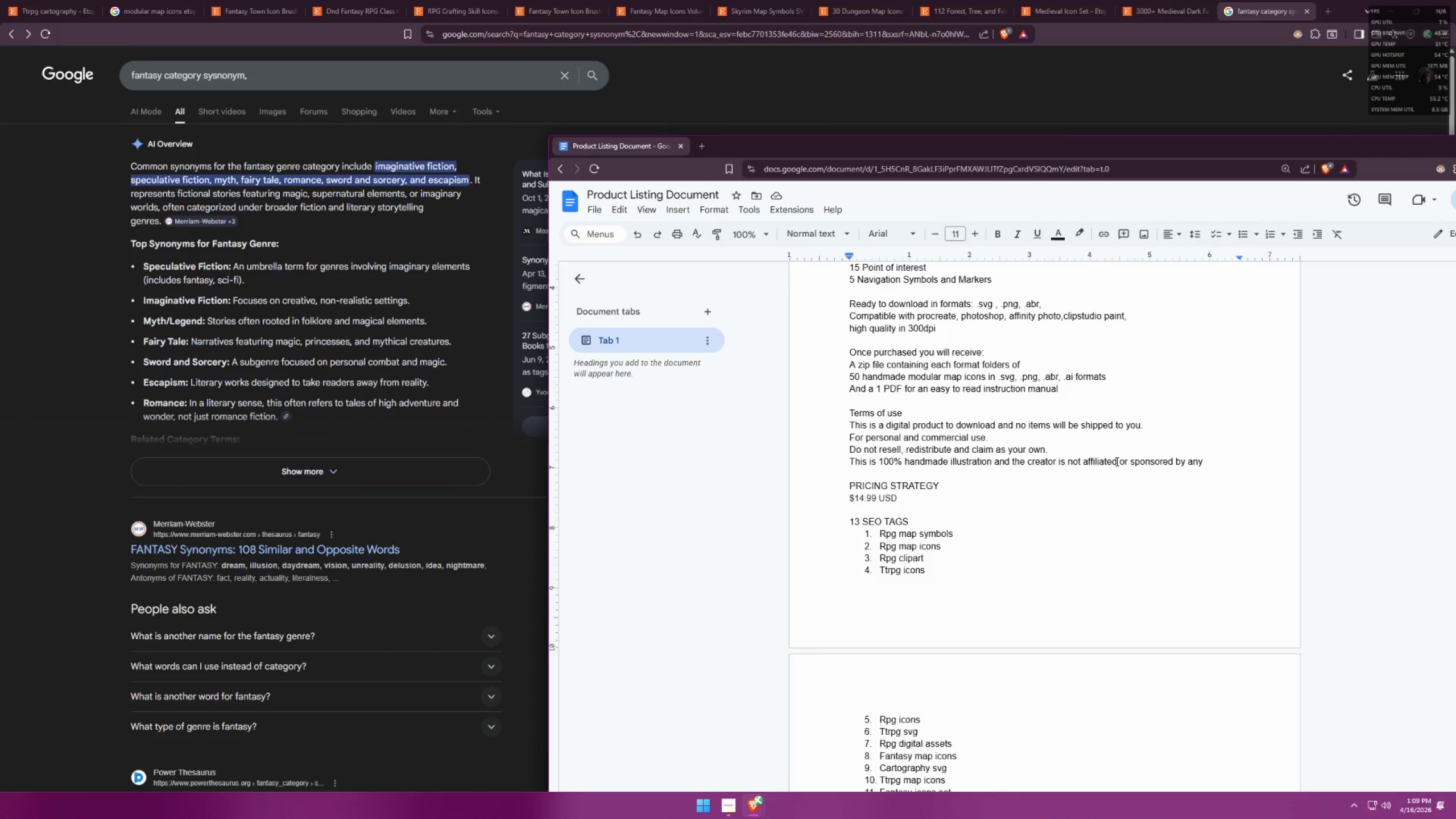 
left_click_drag(start_coordinate=[1119, 460], to_coordinate=[1218, 465])
 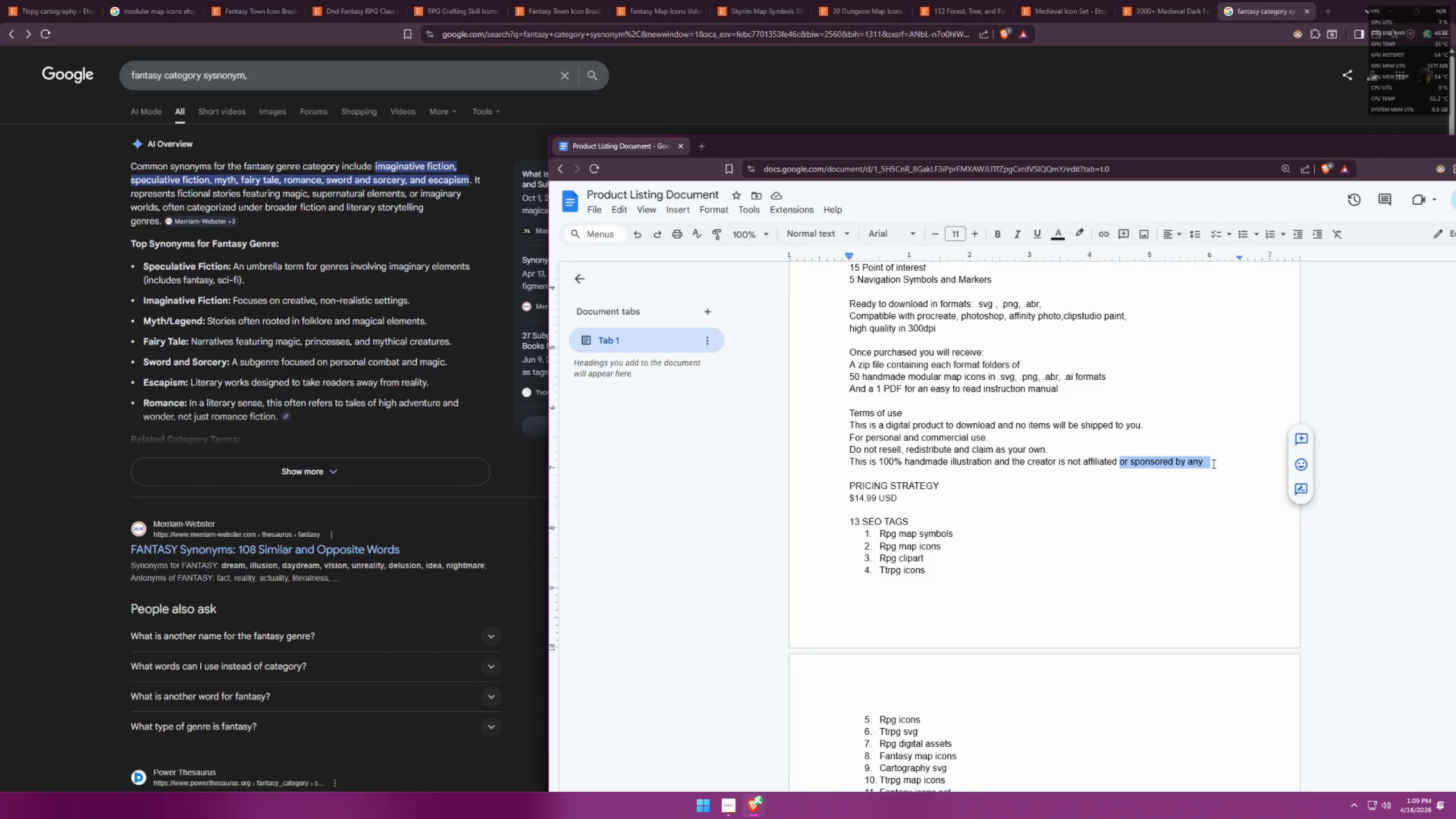 
key(Backspace)
type(by )
key(Backspace)
key(Backspace)
key(Backspace)
type(or endorsed by any )
 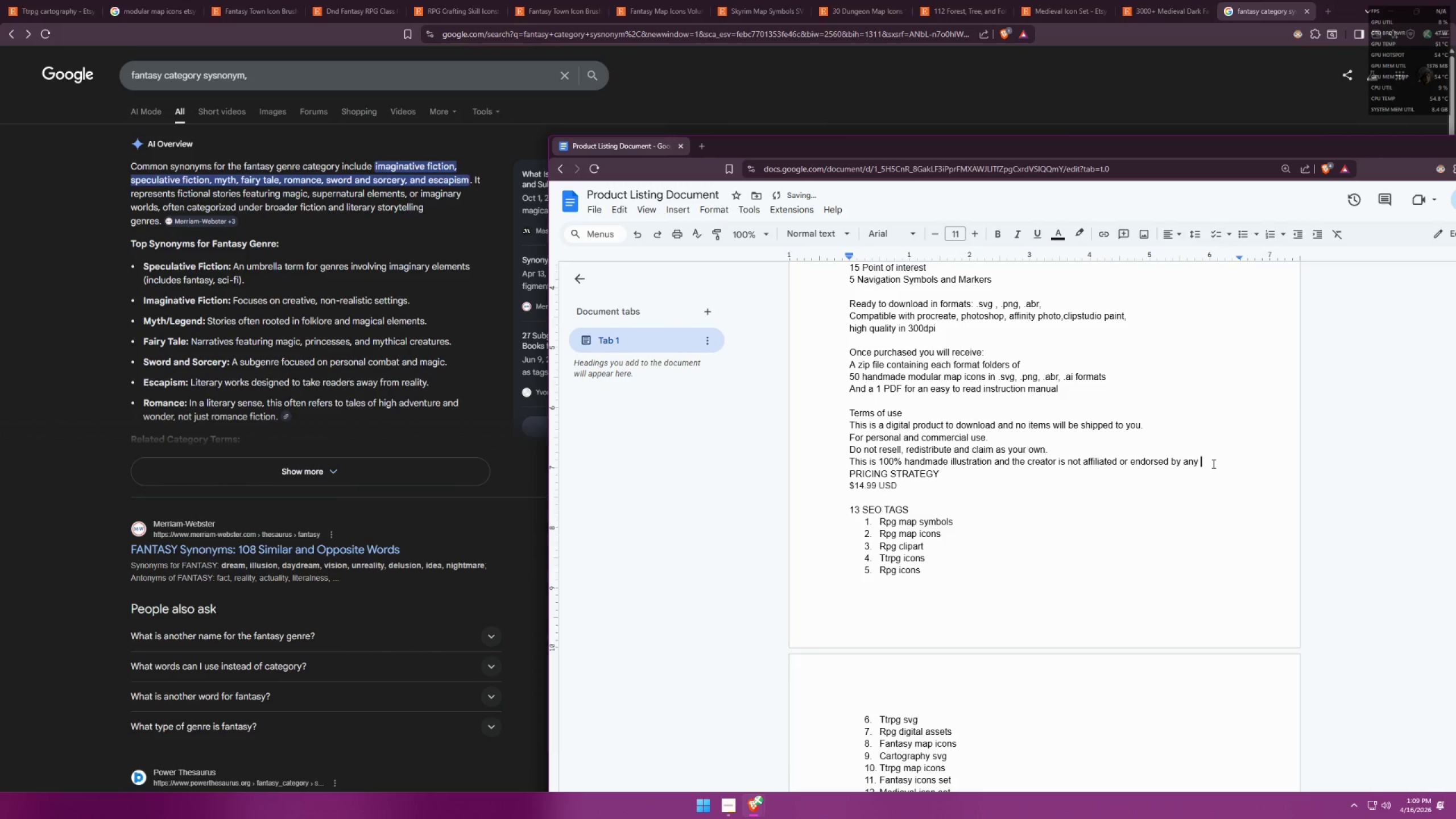 
type(brand, company or authors/)
key(Backspace)
 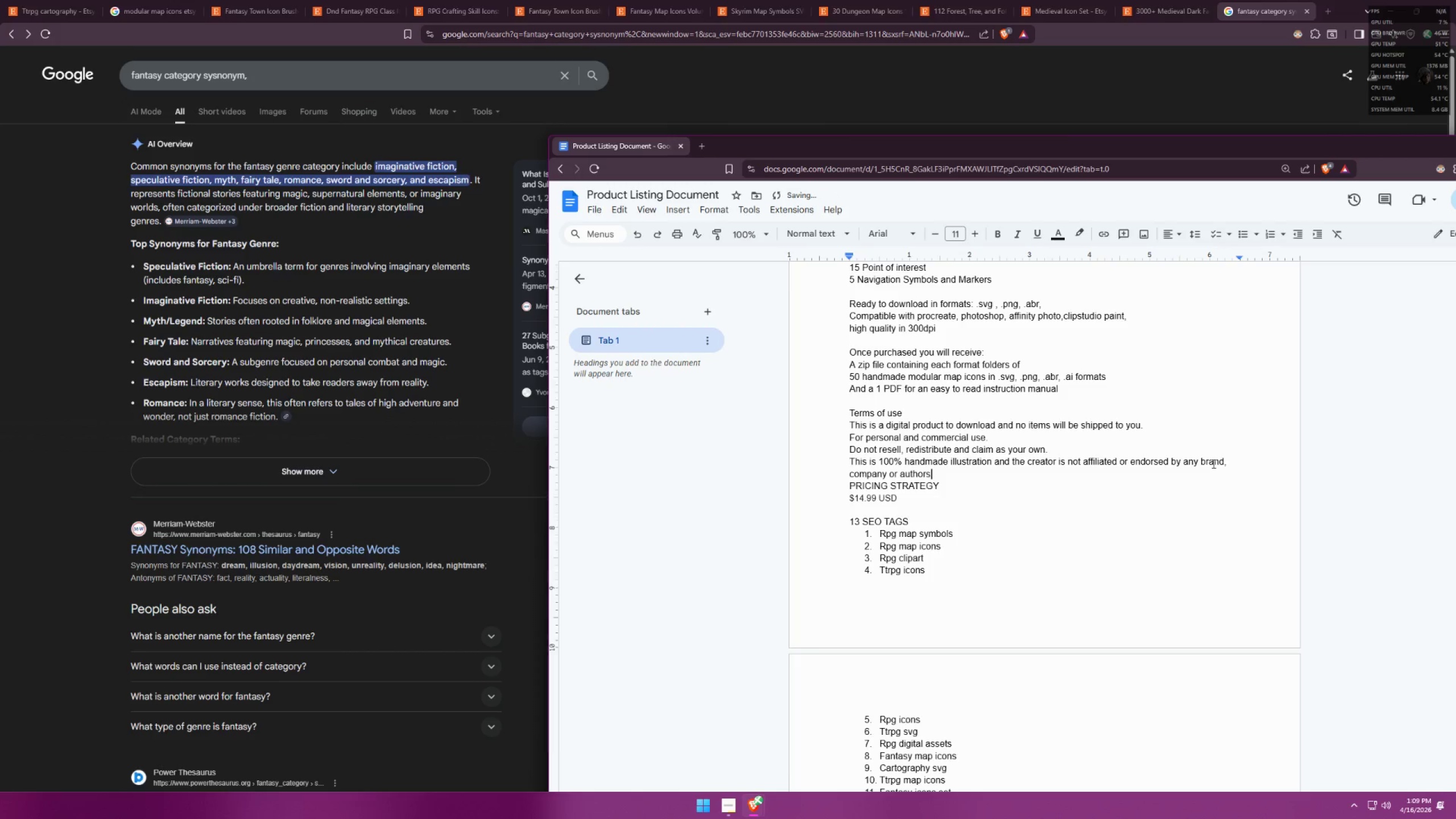 
key(Enter)
 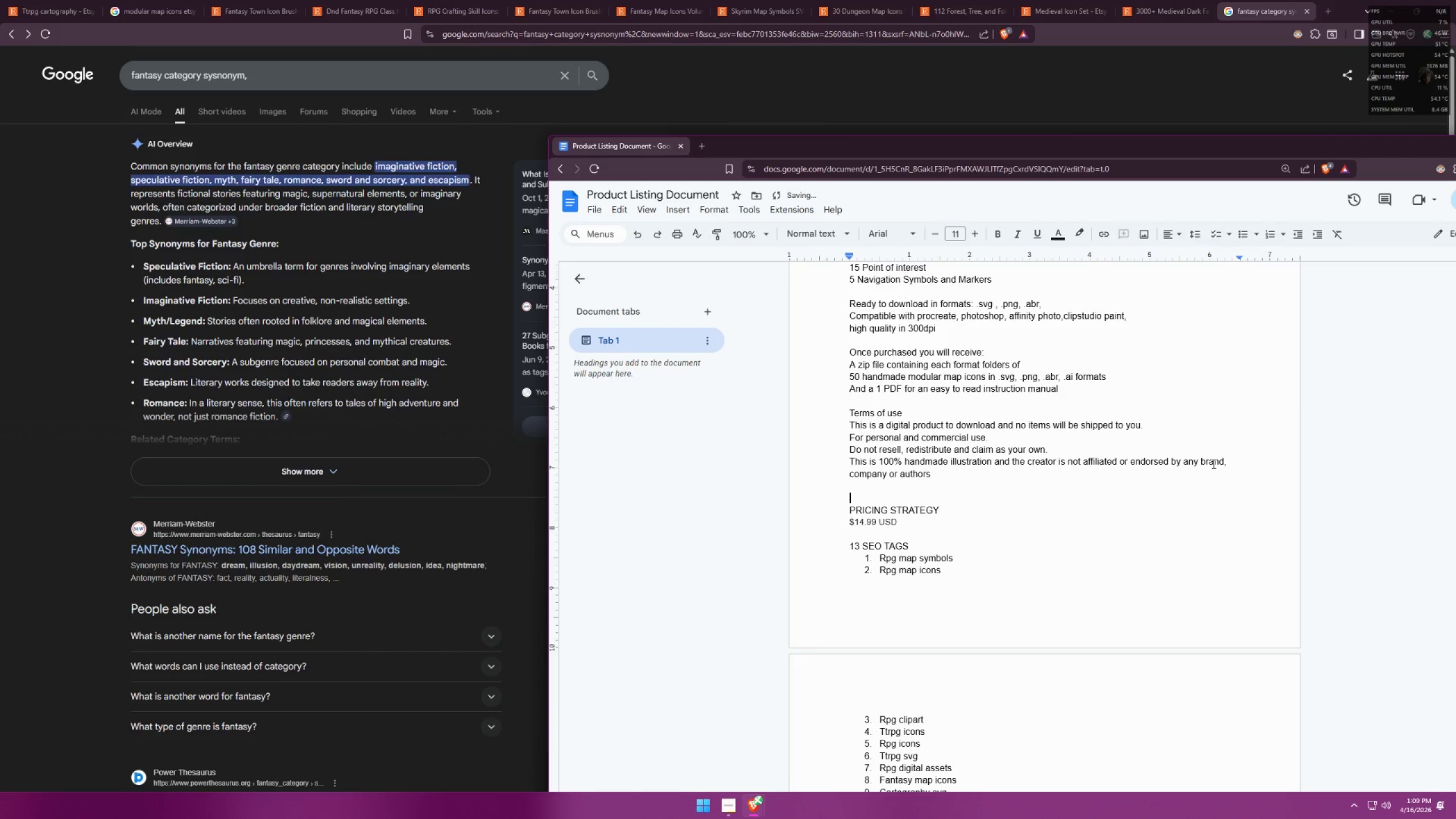 
key(Enter)
 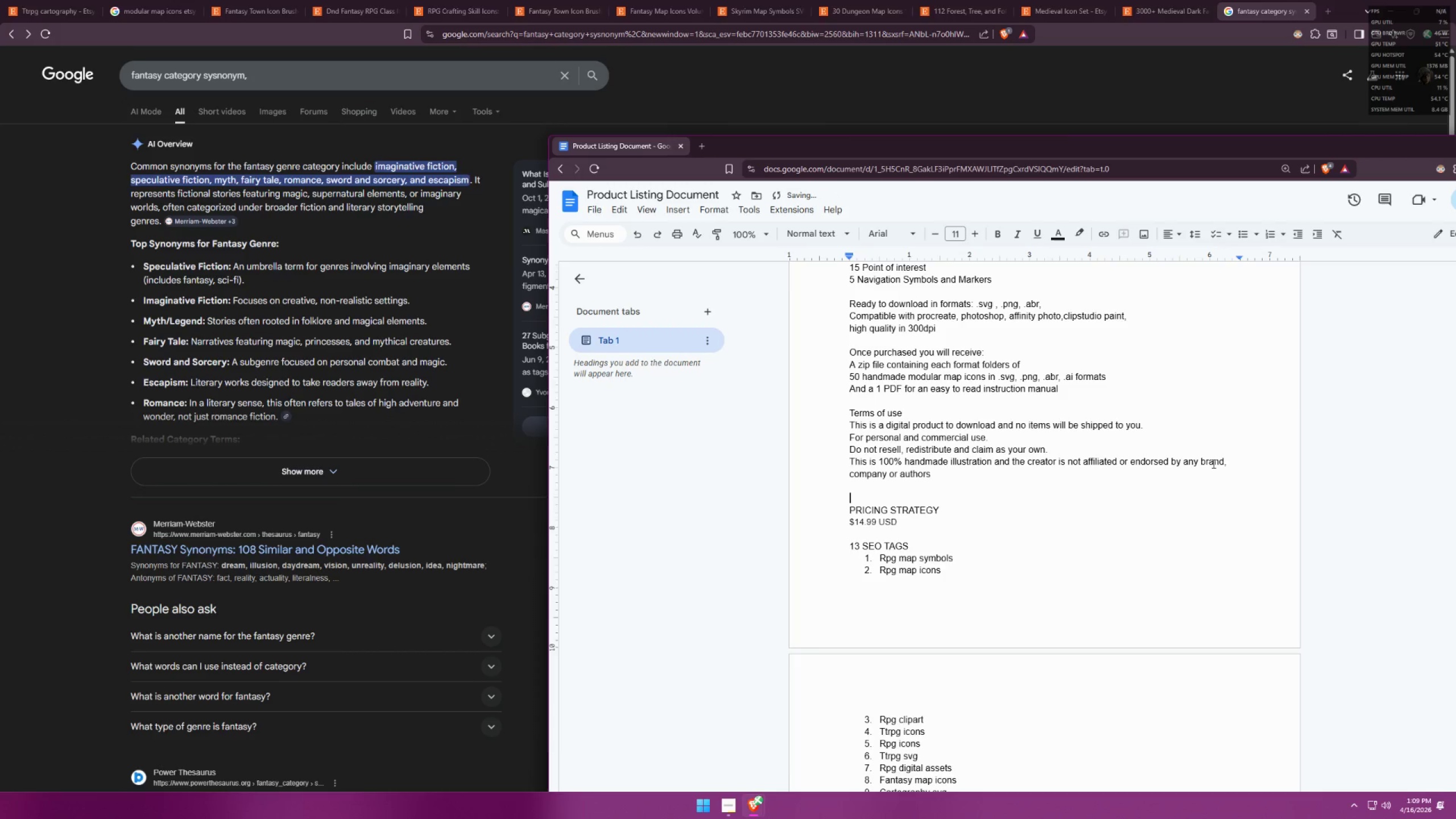 
key(Backspace)
 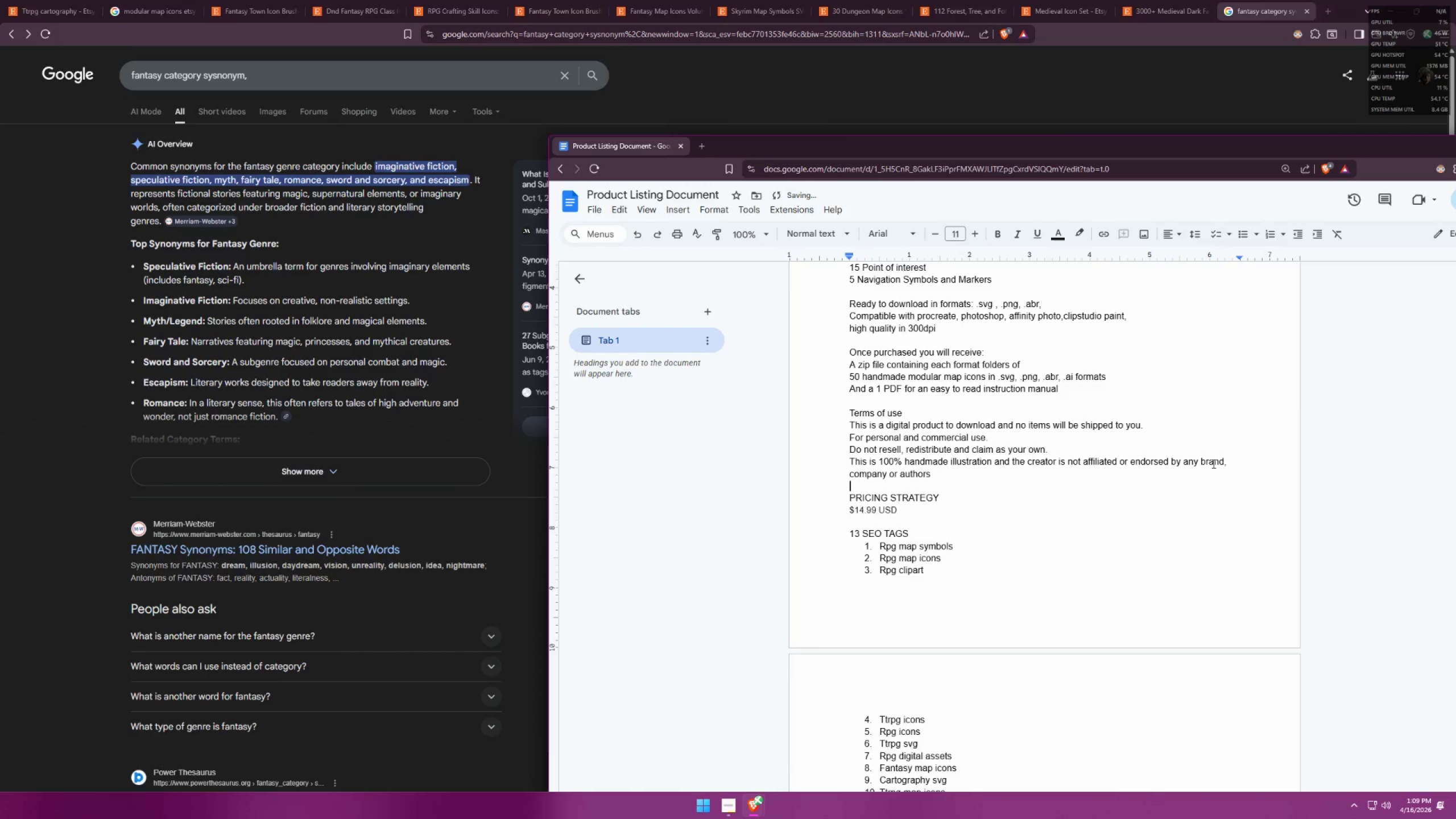 
key(Enter)
 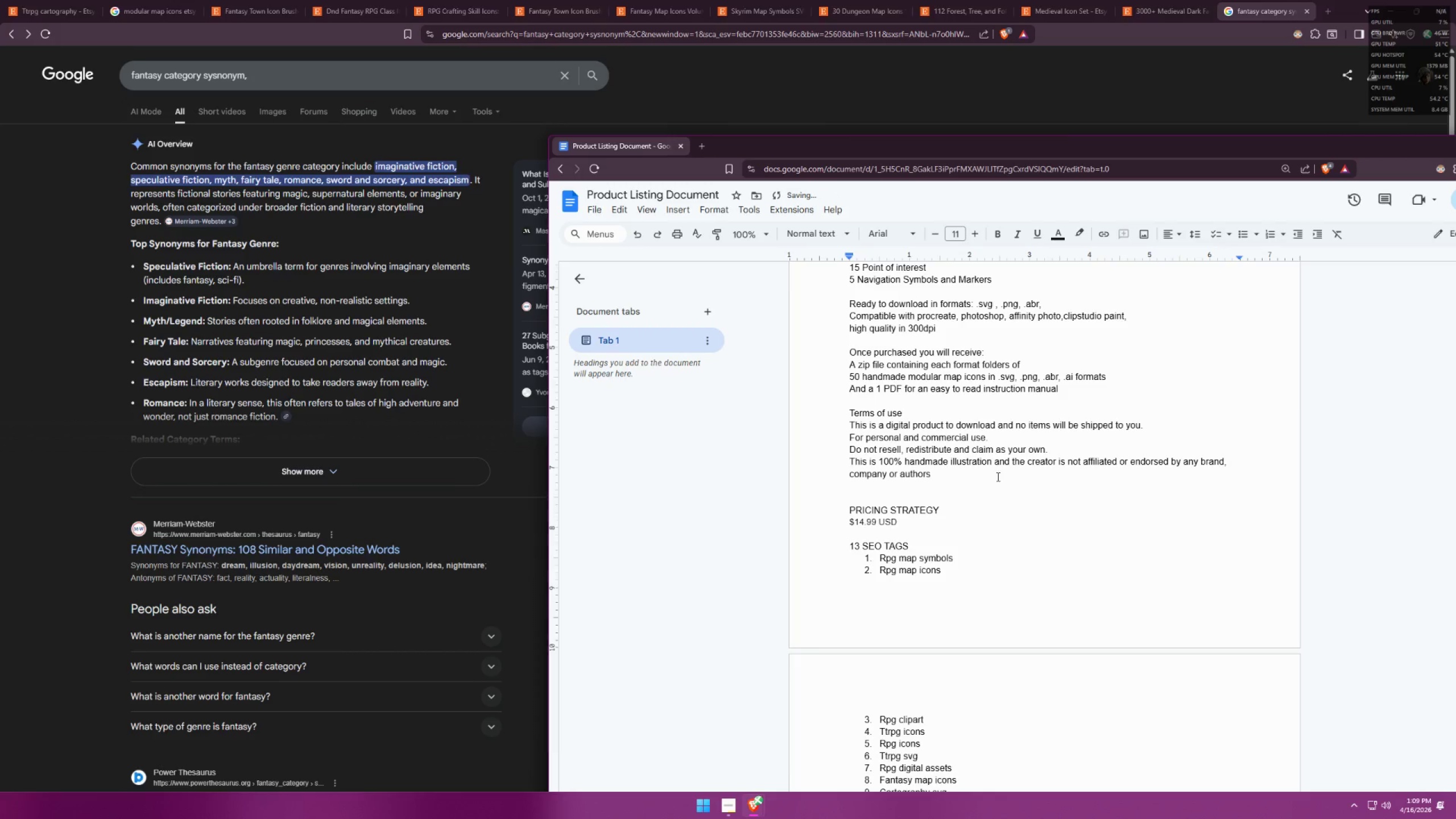 
key(Alt+AltLeft)
 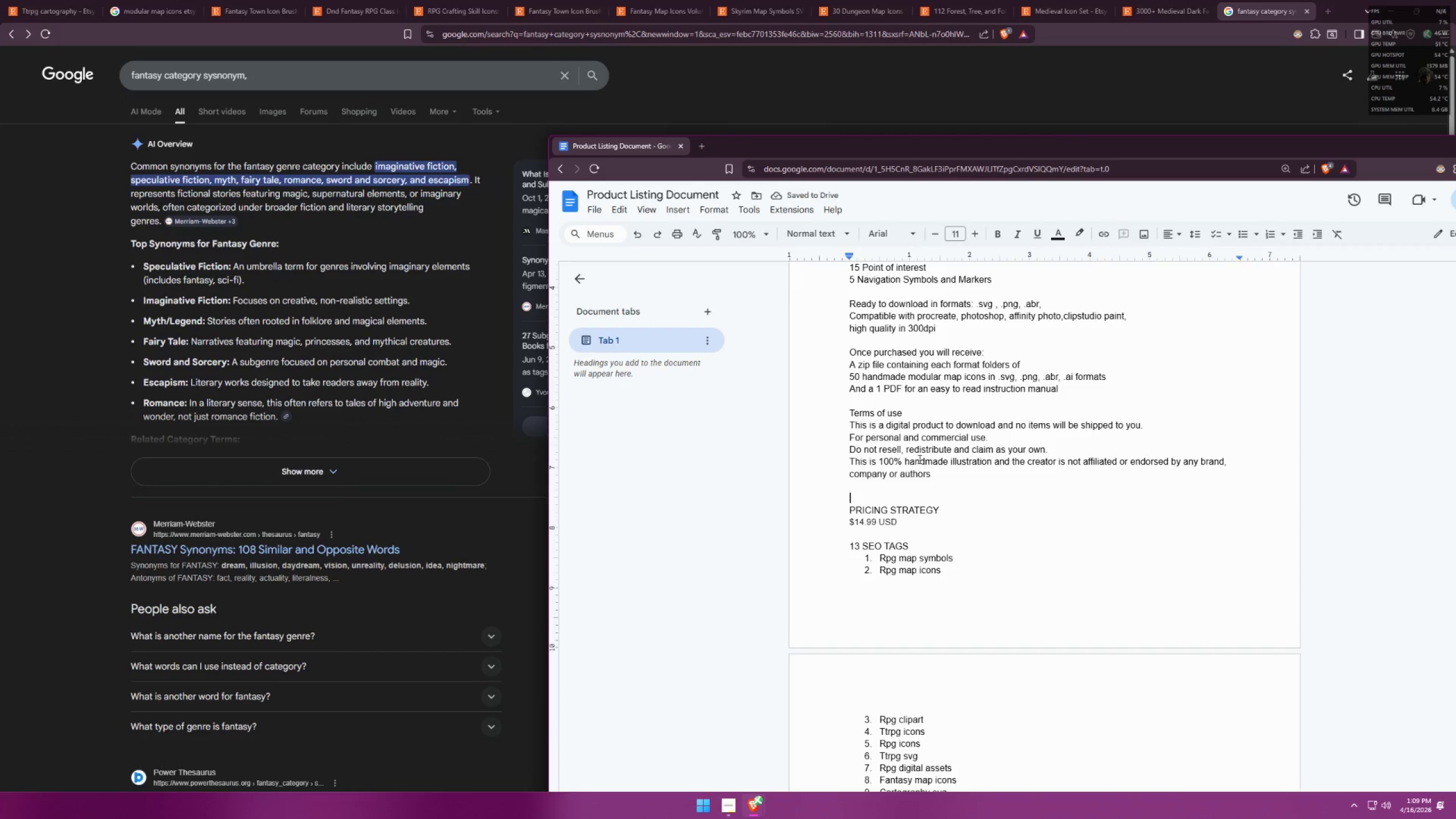 
key(Alt+Tab)
 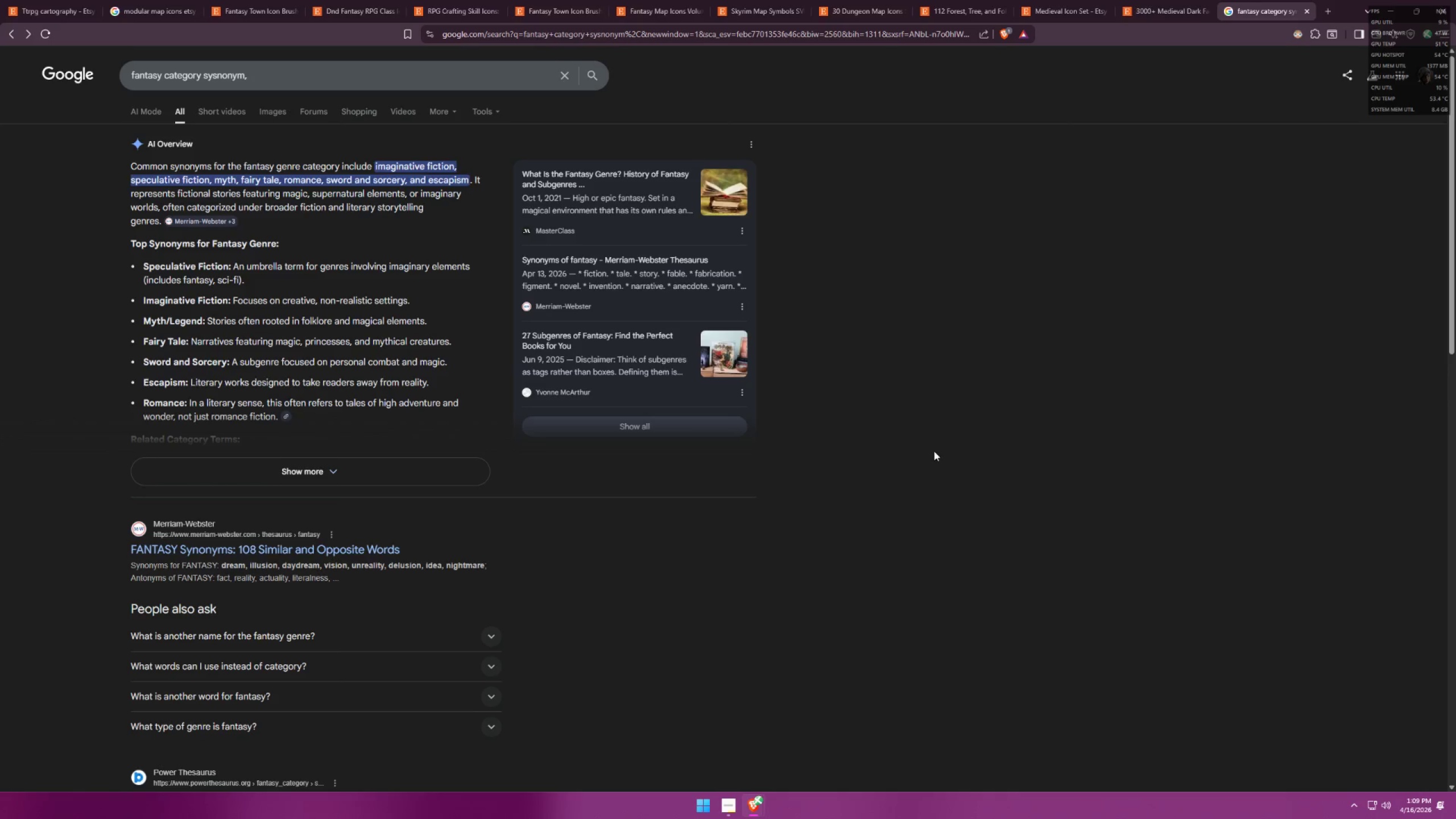 
key(Alt+AltLeft)
 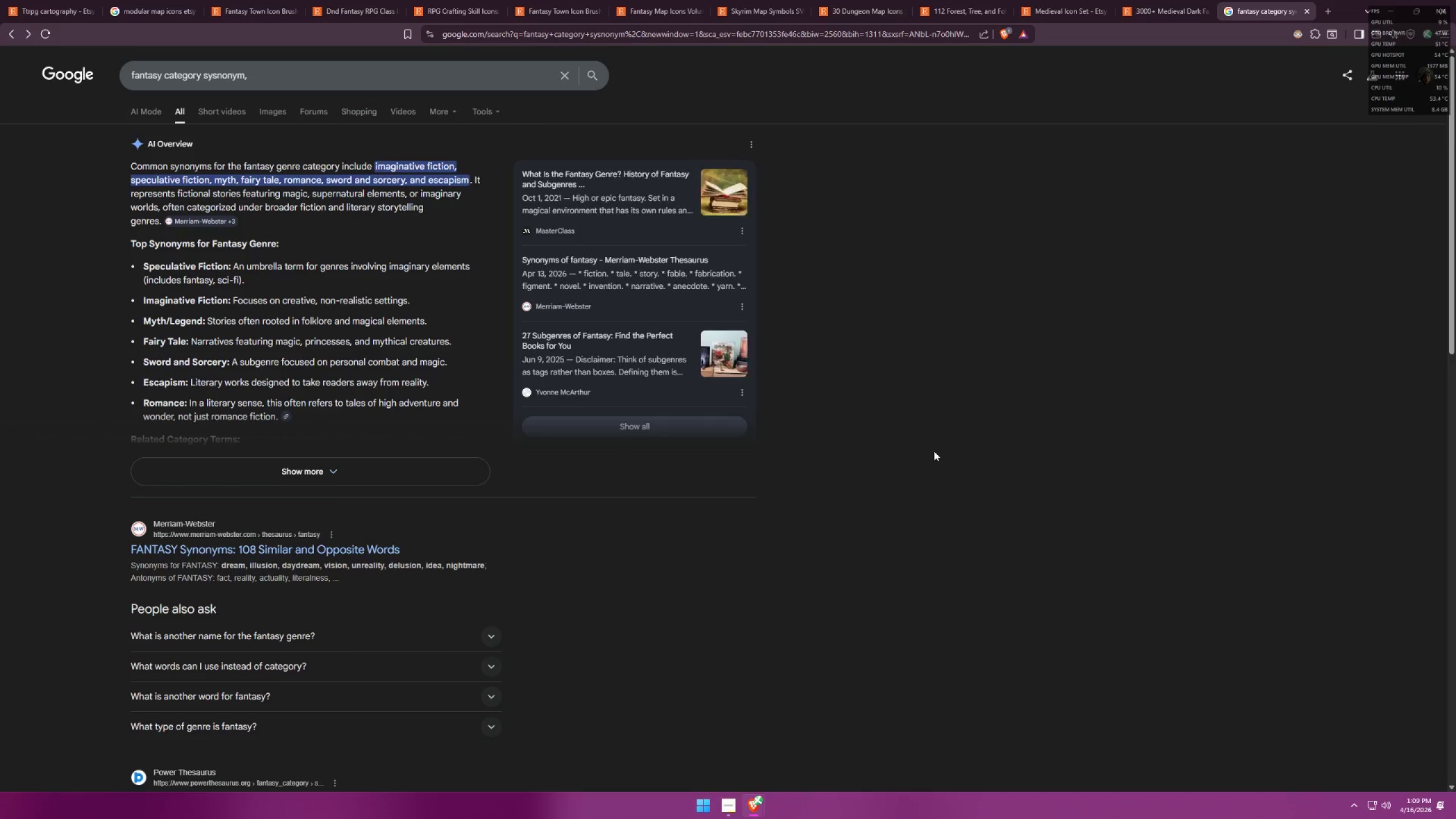 
key(Alt+Tab)
 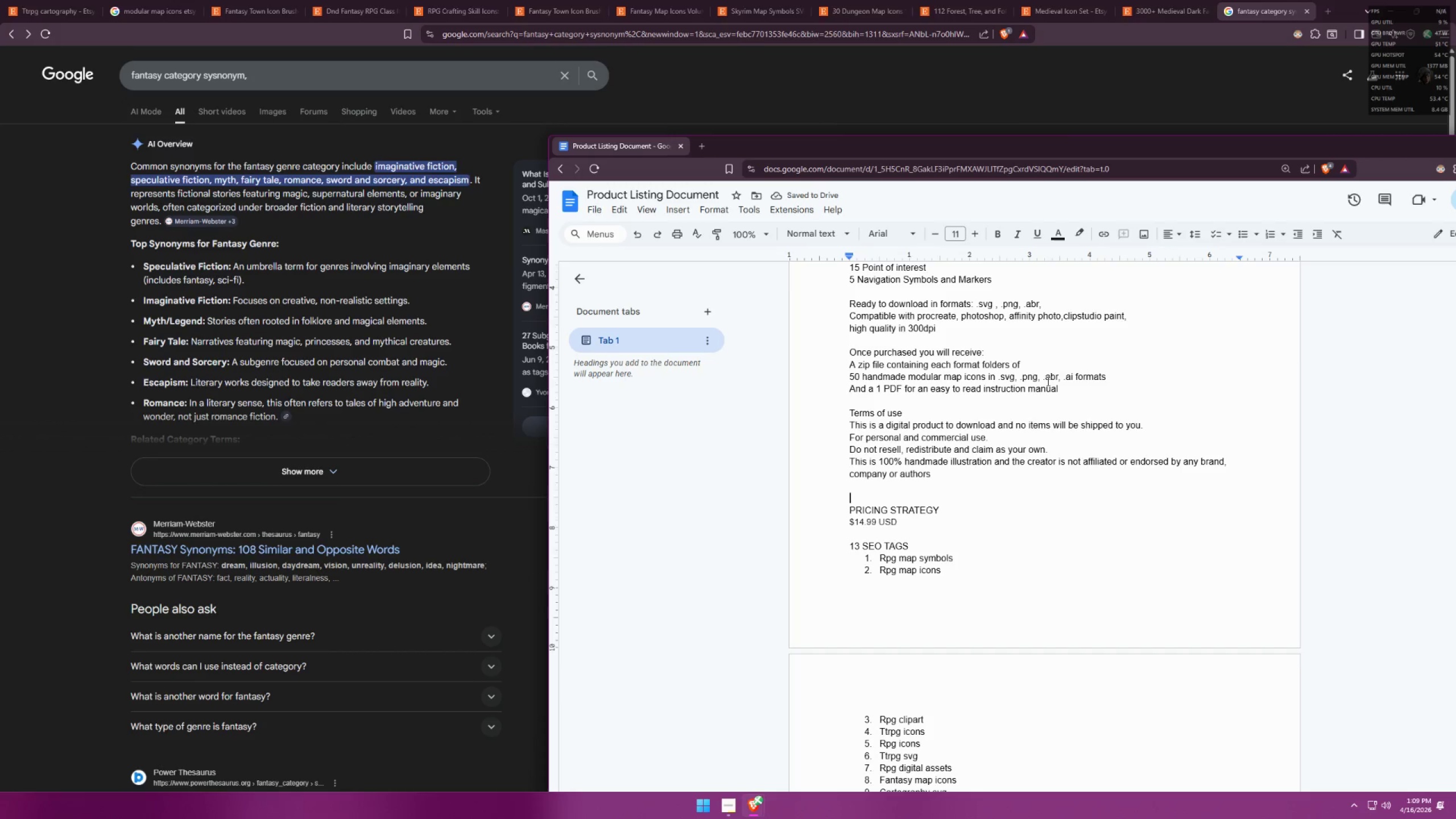 
scroll: coordinate [1066, 368], scroll_direction: up, amount: 6.0
 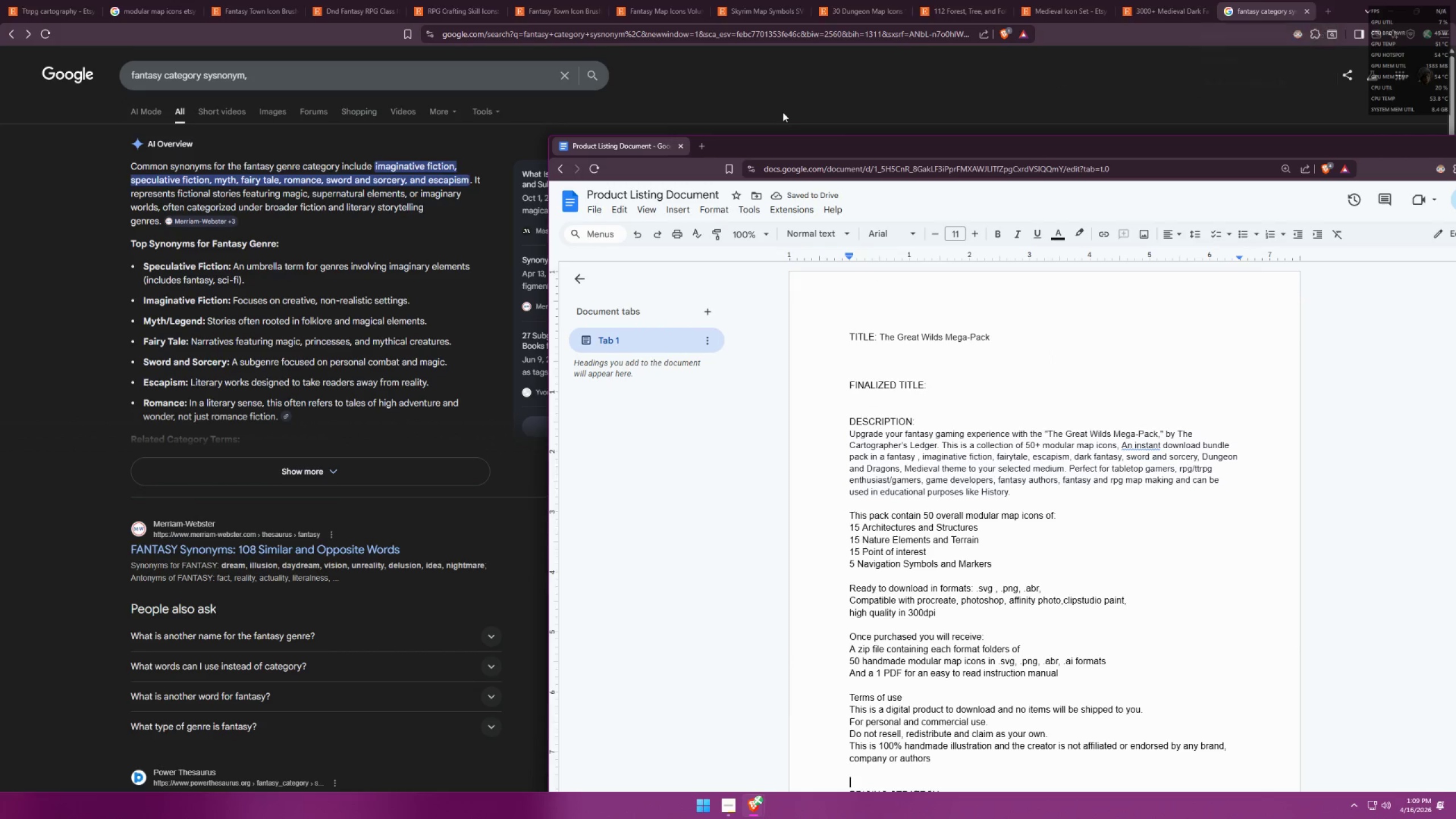 
left_click([411, 241])
 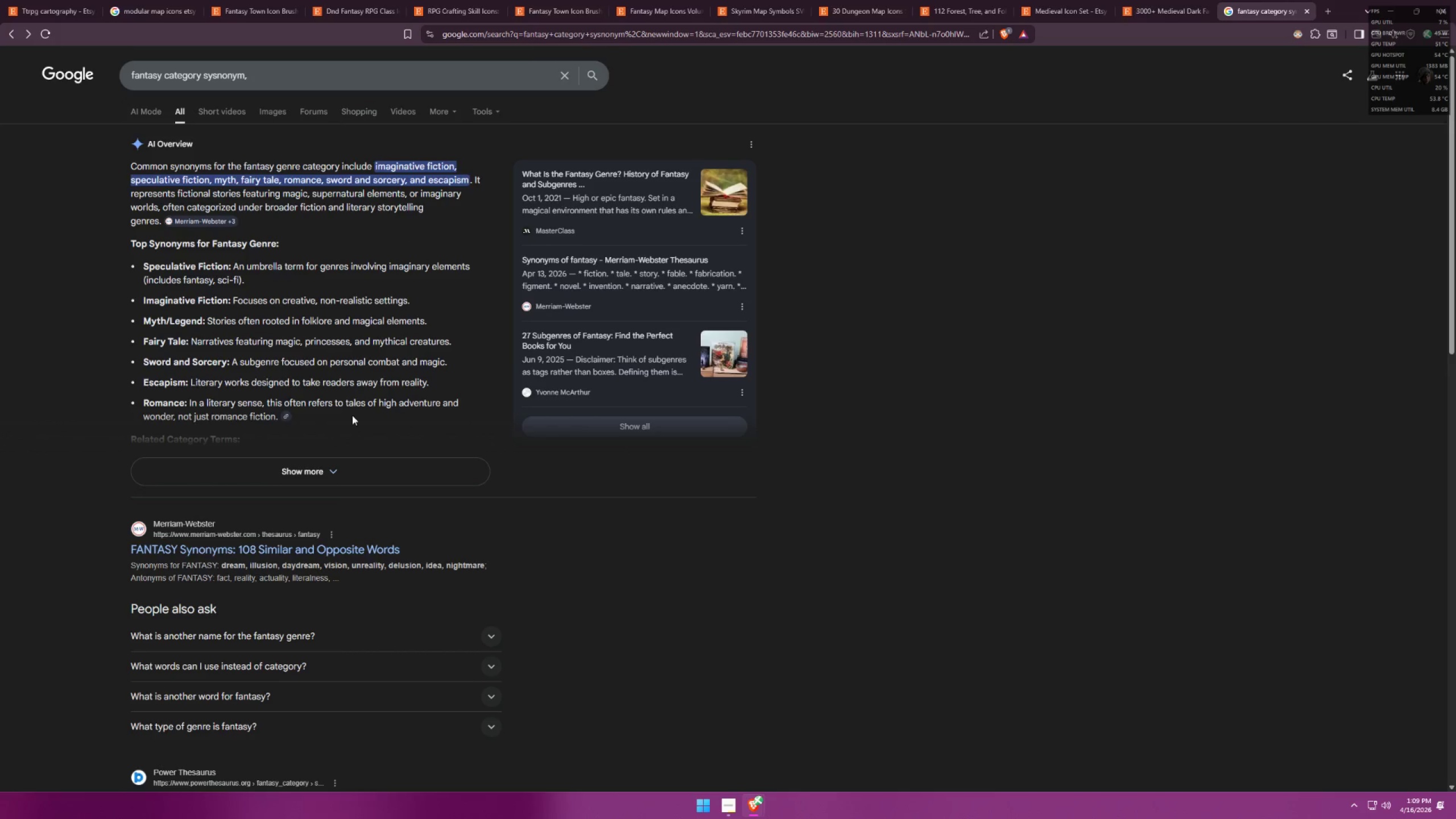 
key(Alt+AltLeft)
 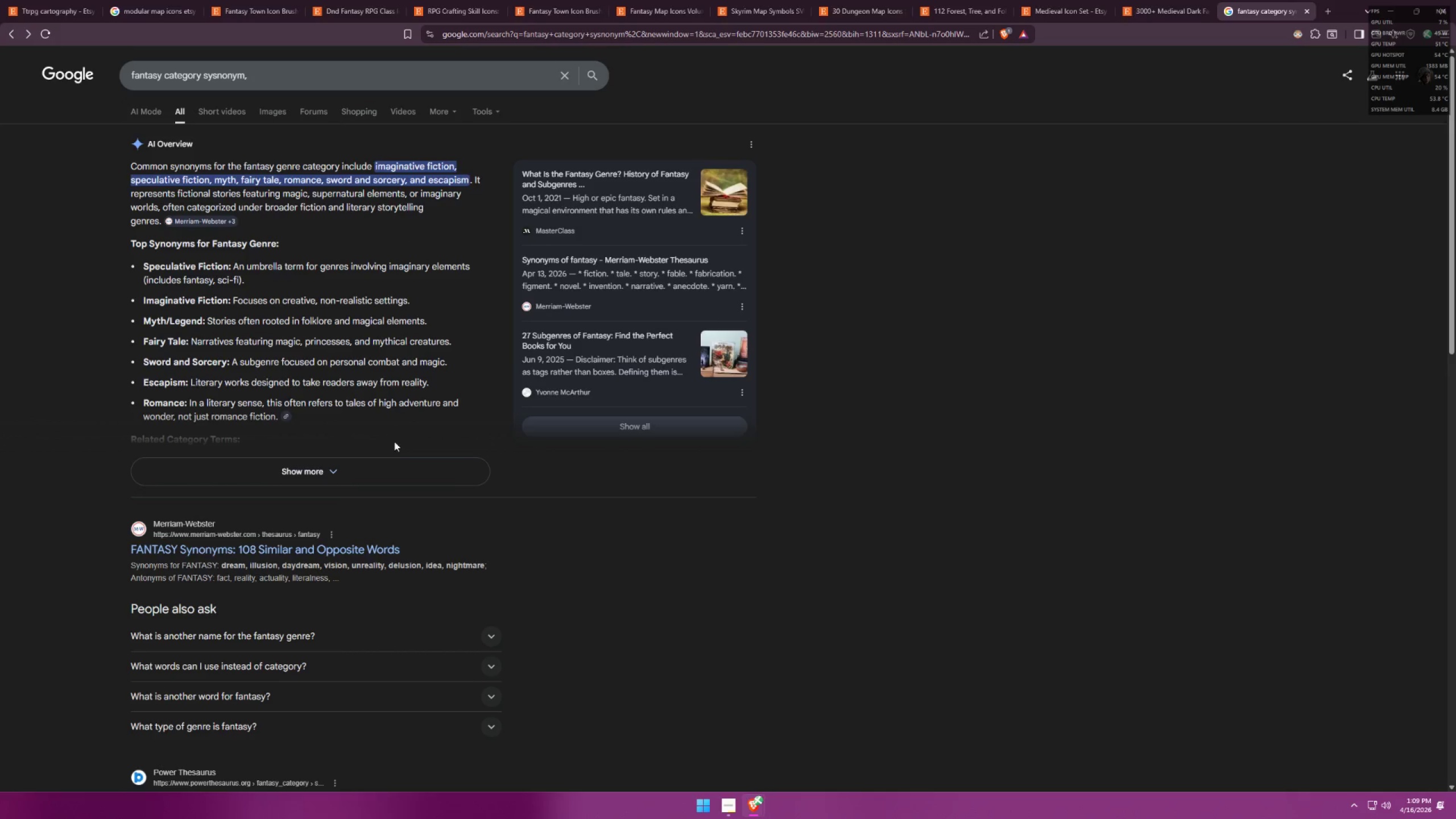 
key(Alt+Tab)
 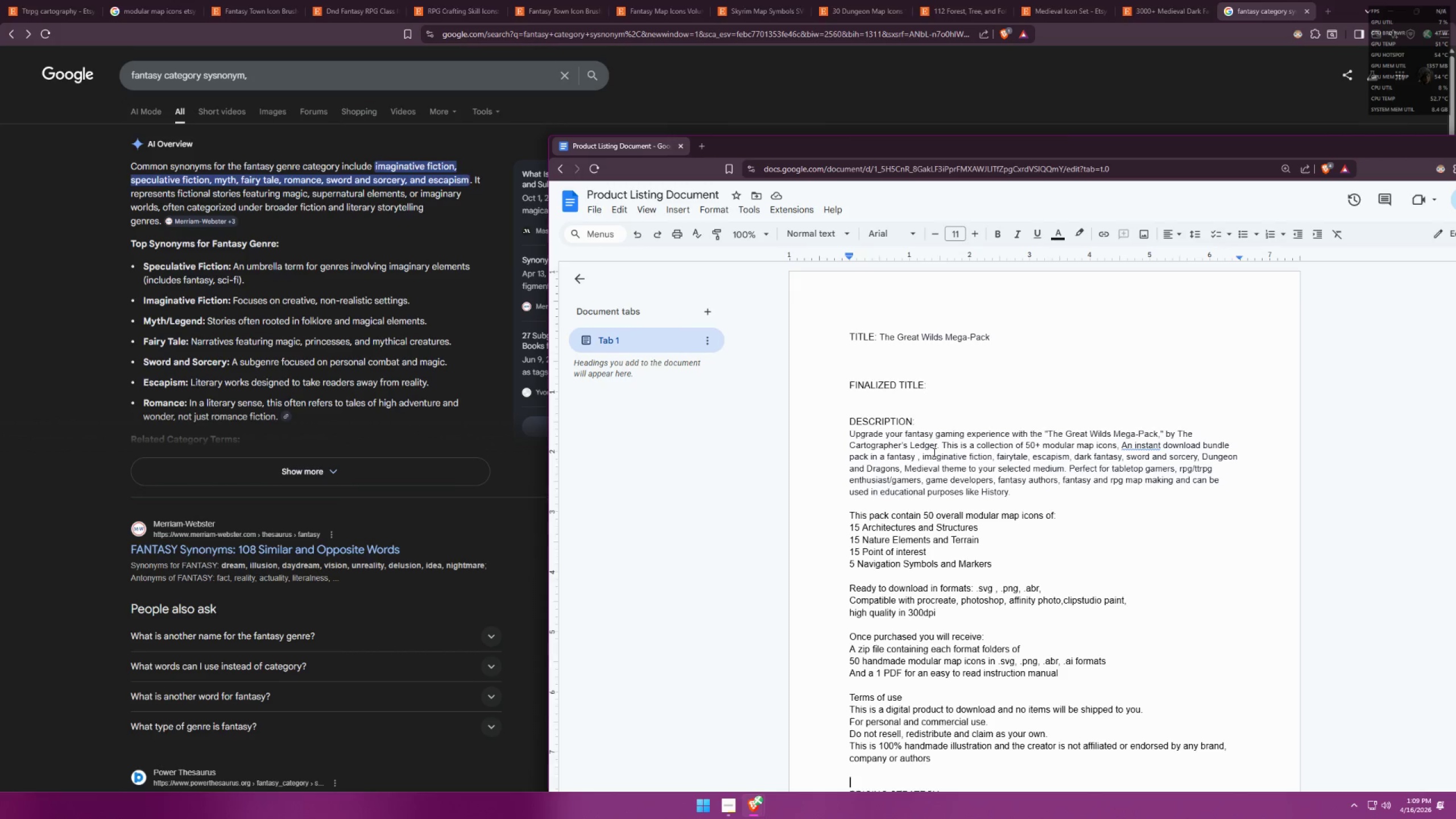 
wait(13.38)
 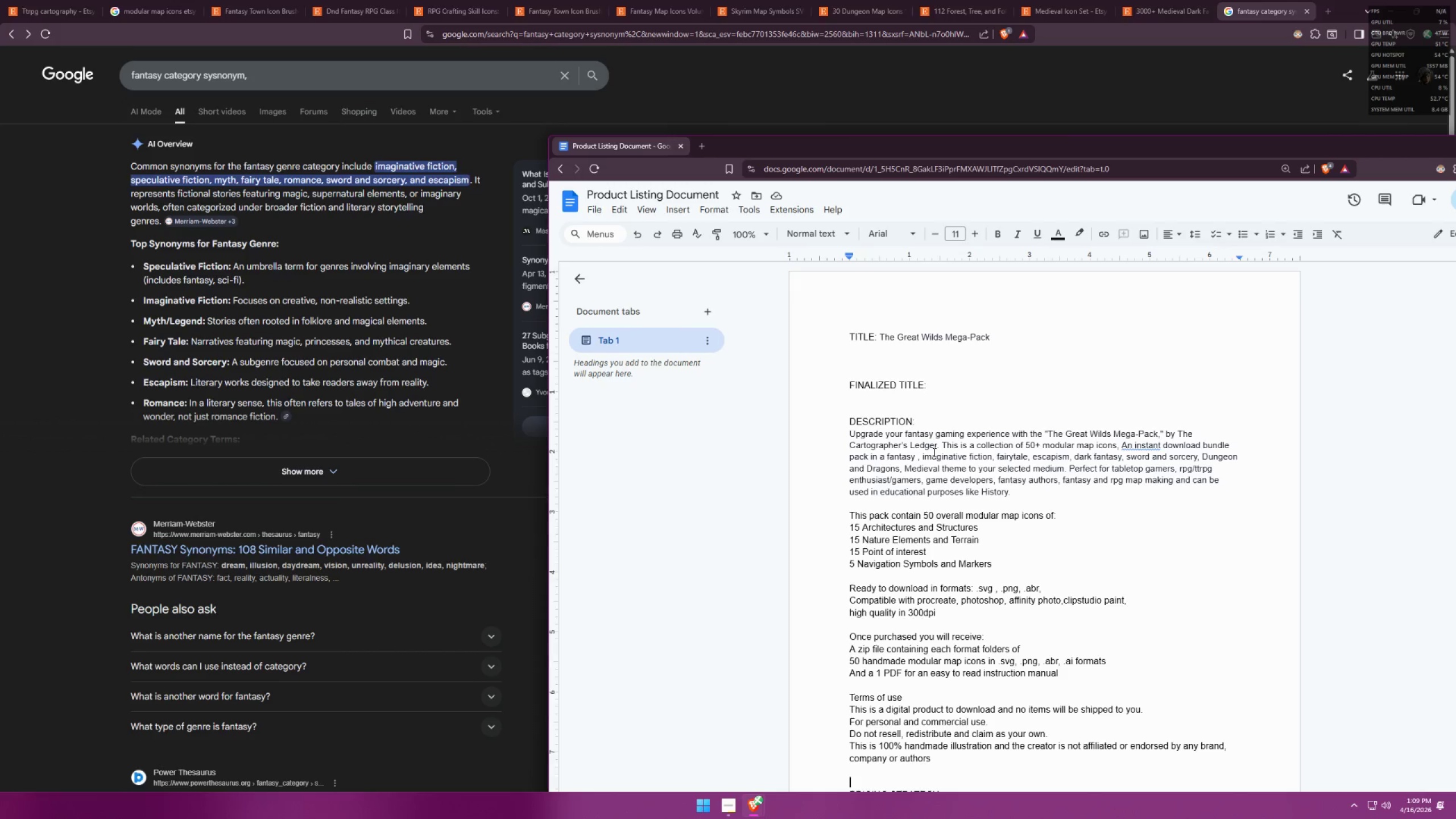 
left_click([985, 449])
 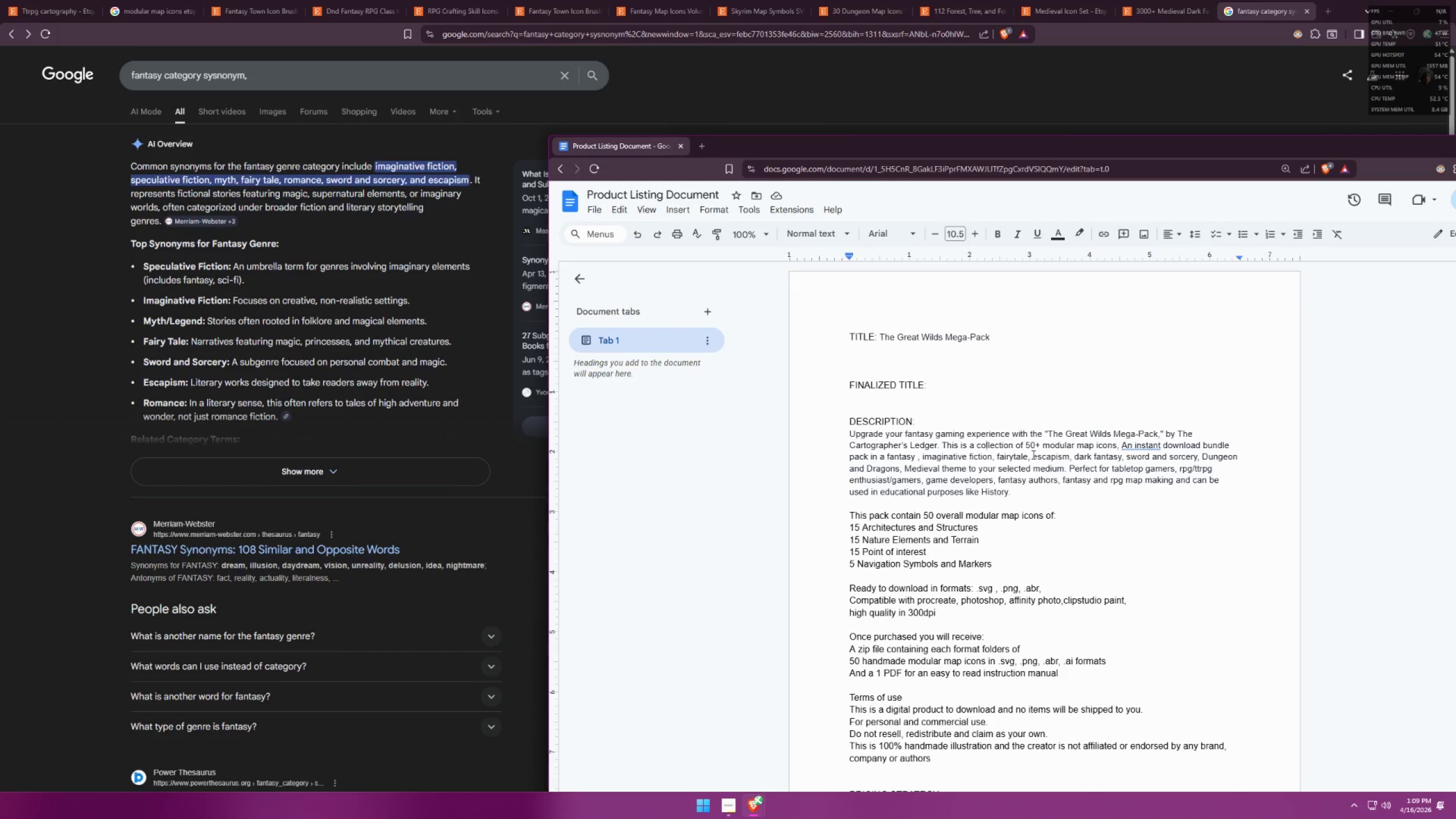 
left_click([1033, 454])
 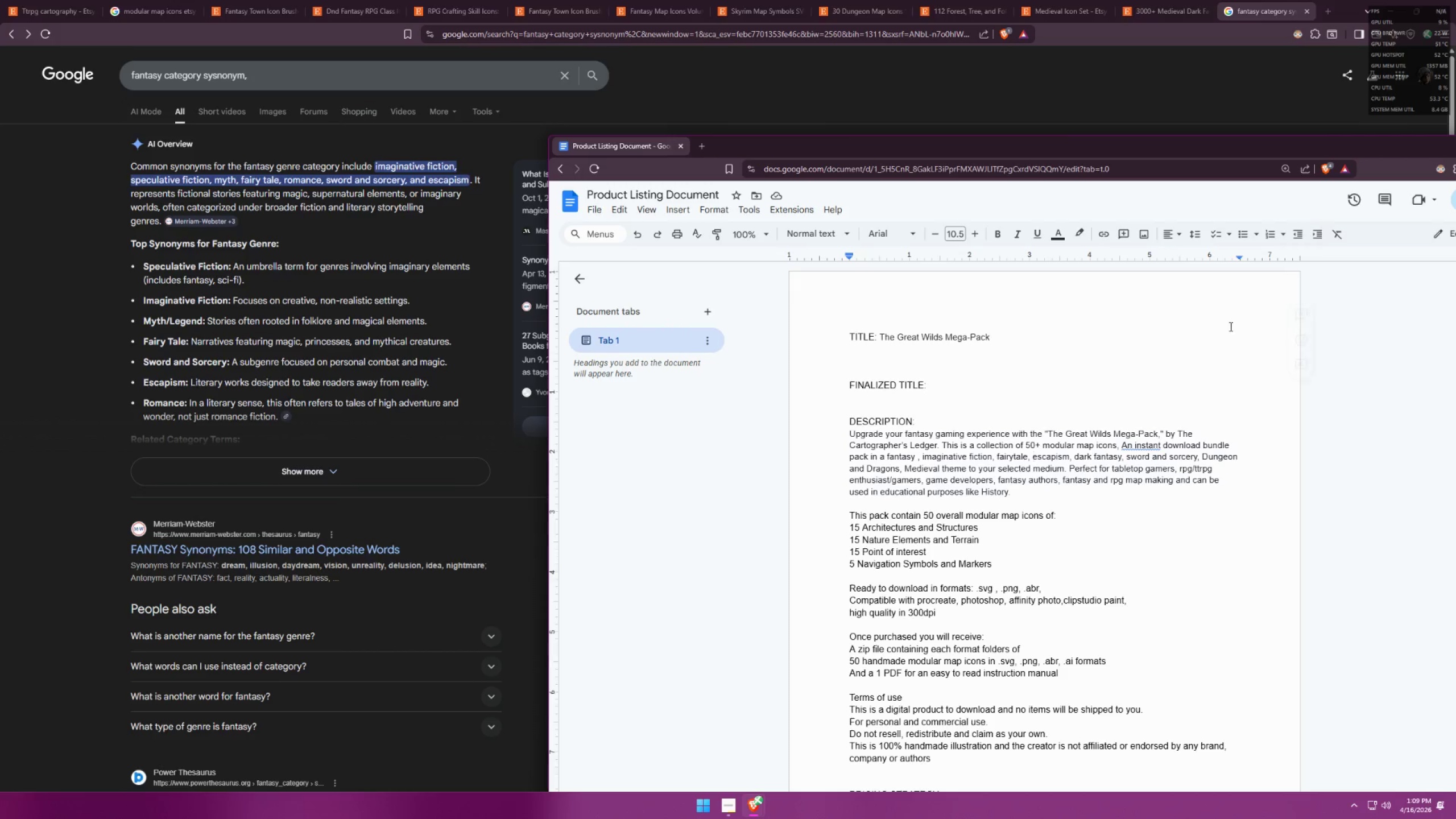 
wait(6.24)
 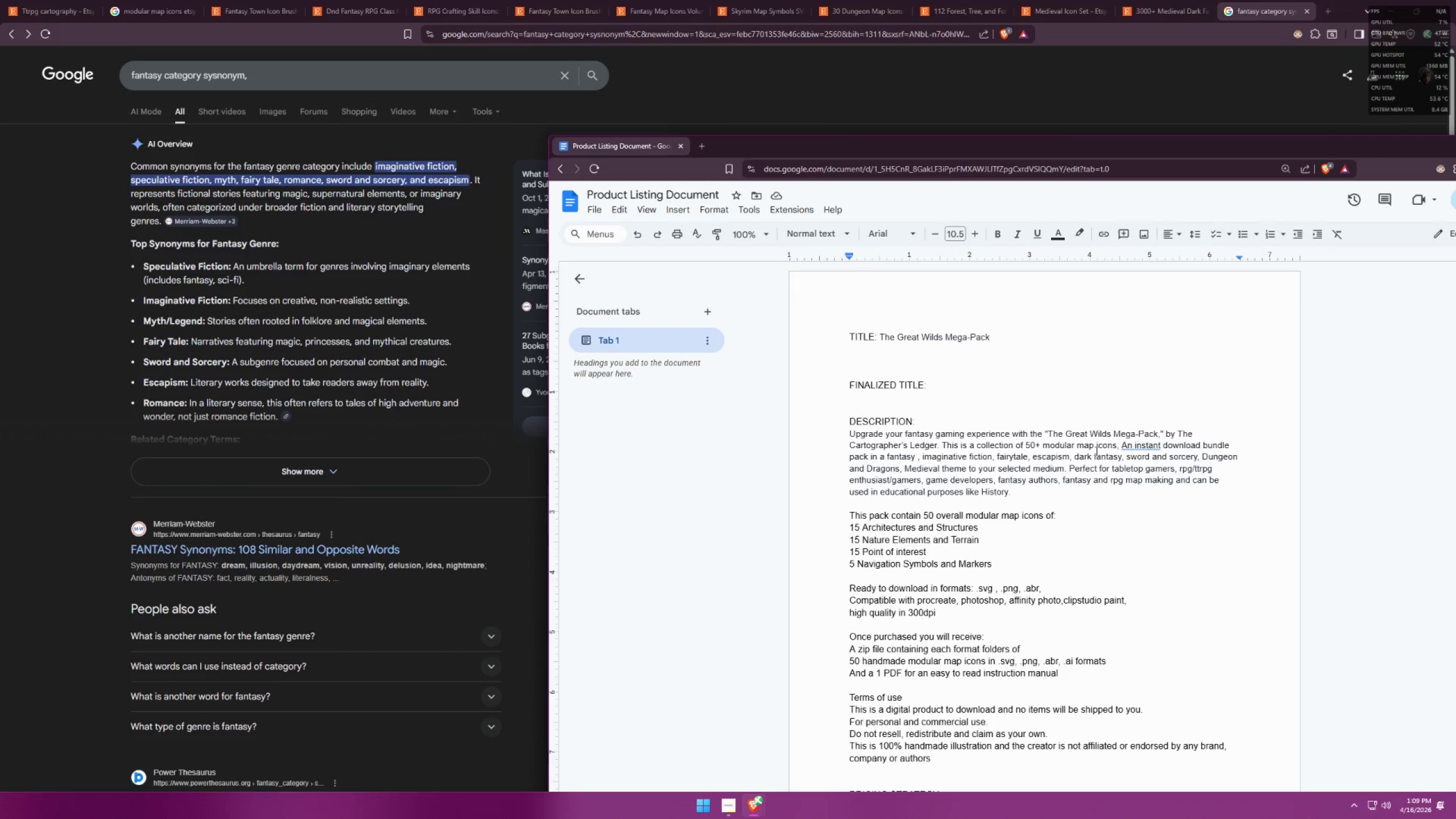 
left_click([848, 503])
 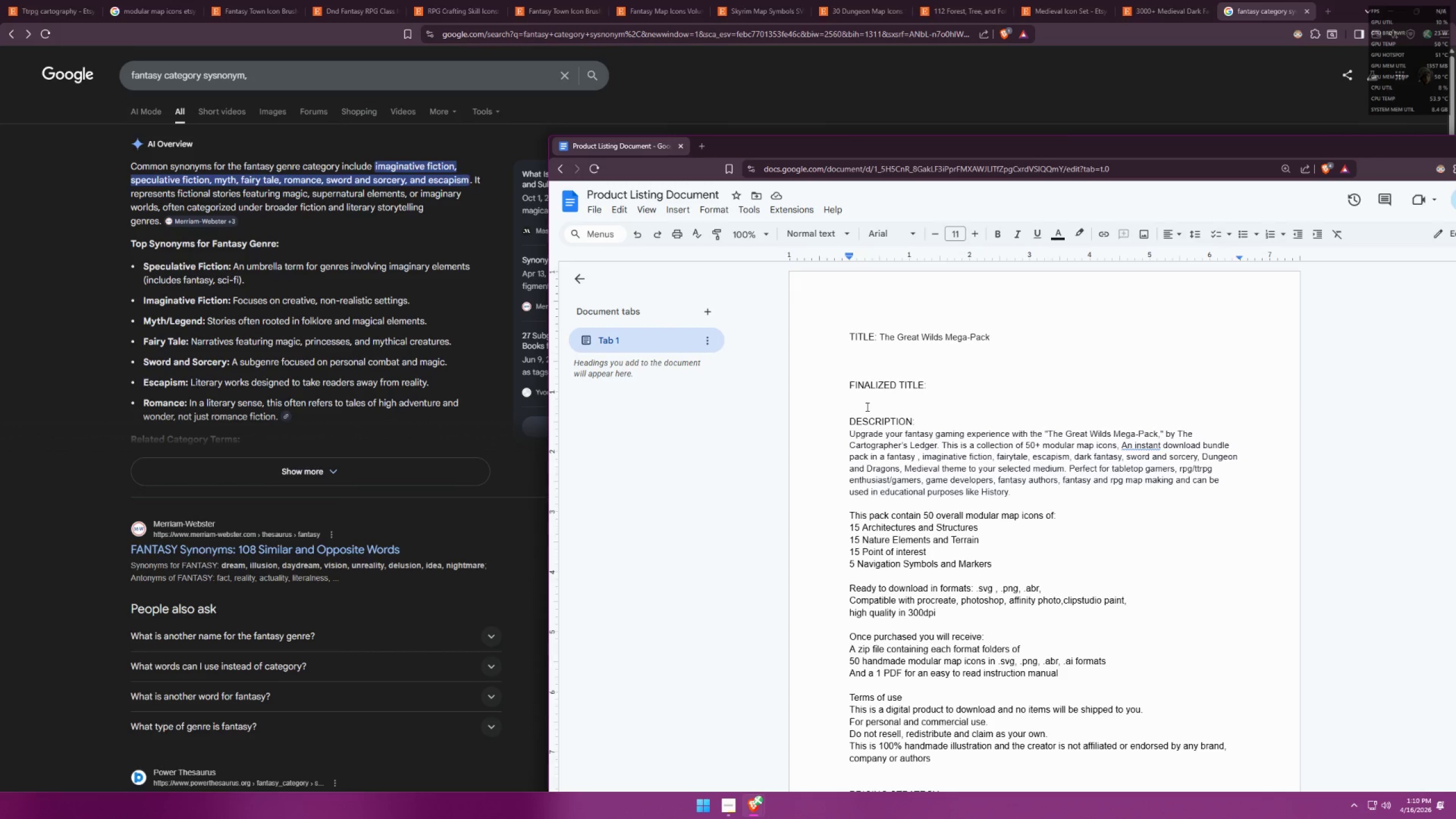 
wait(10.01)
 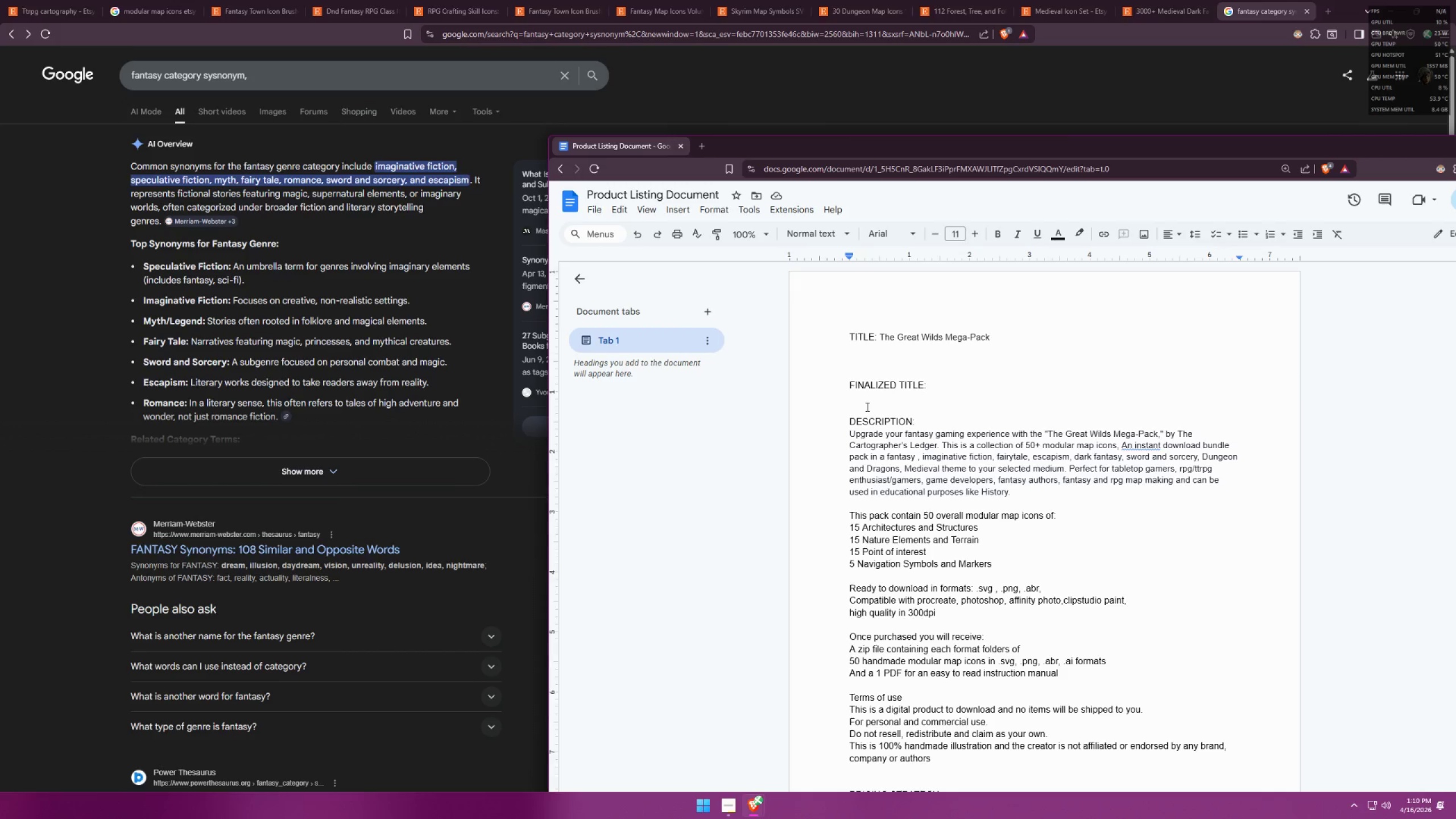 
left_click([1296, 417])
 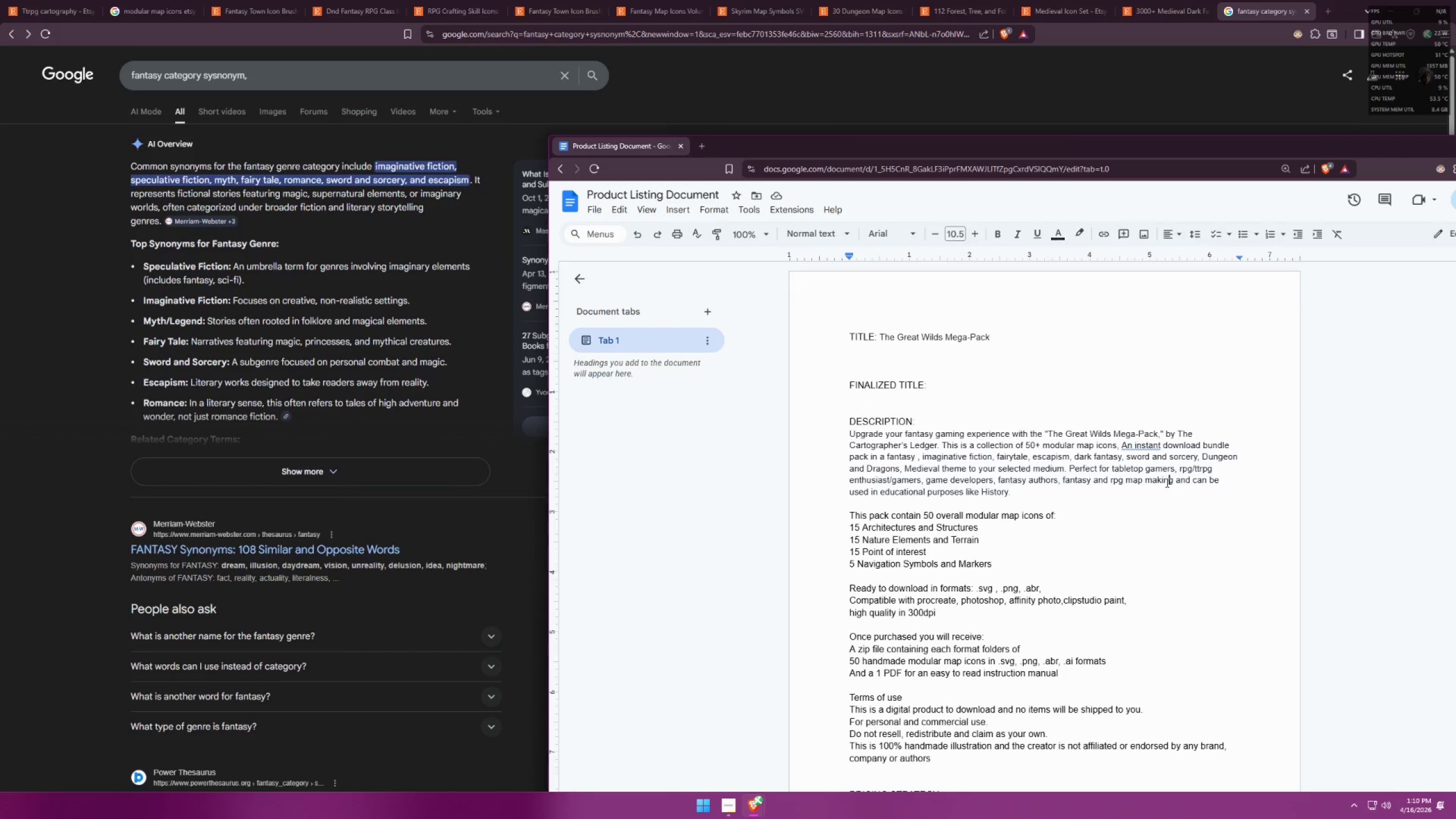 
double_click([1197, 480])
 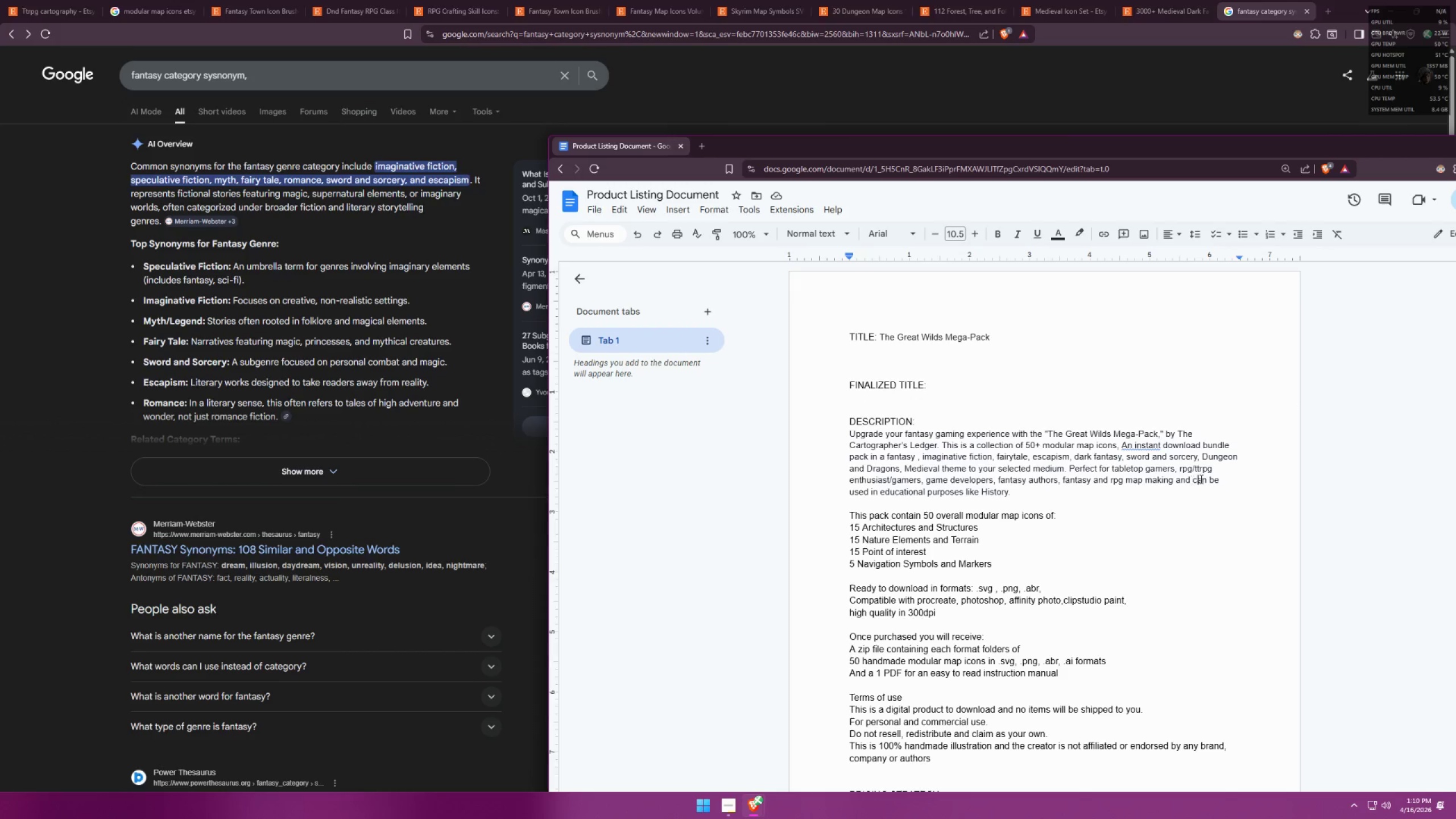 
left_click([1205, 478])
 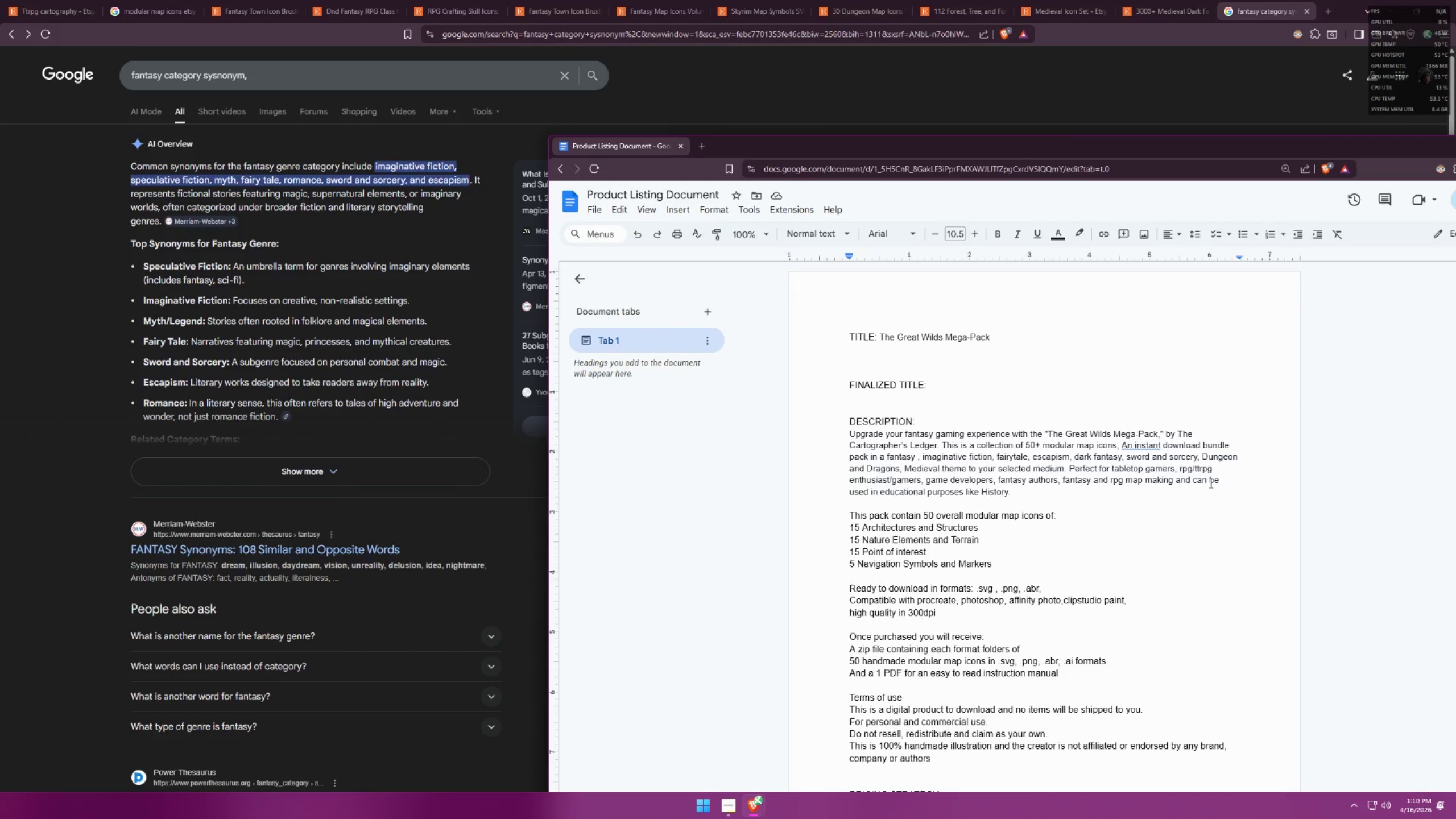 
type( also)
 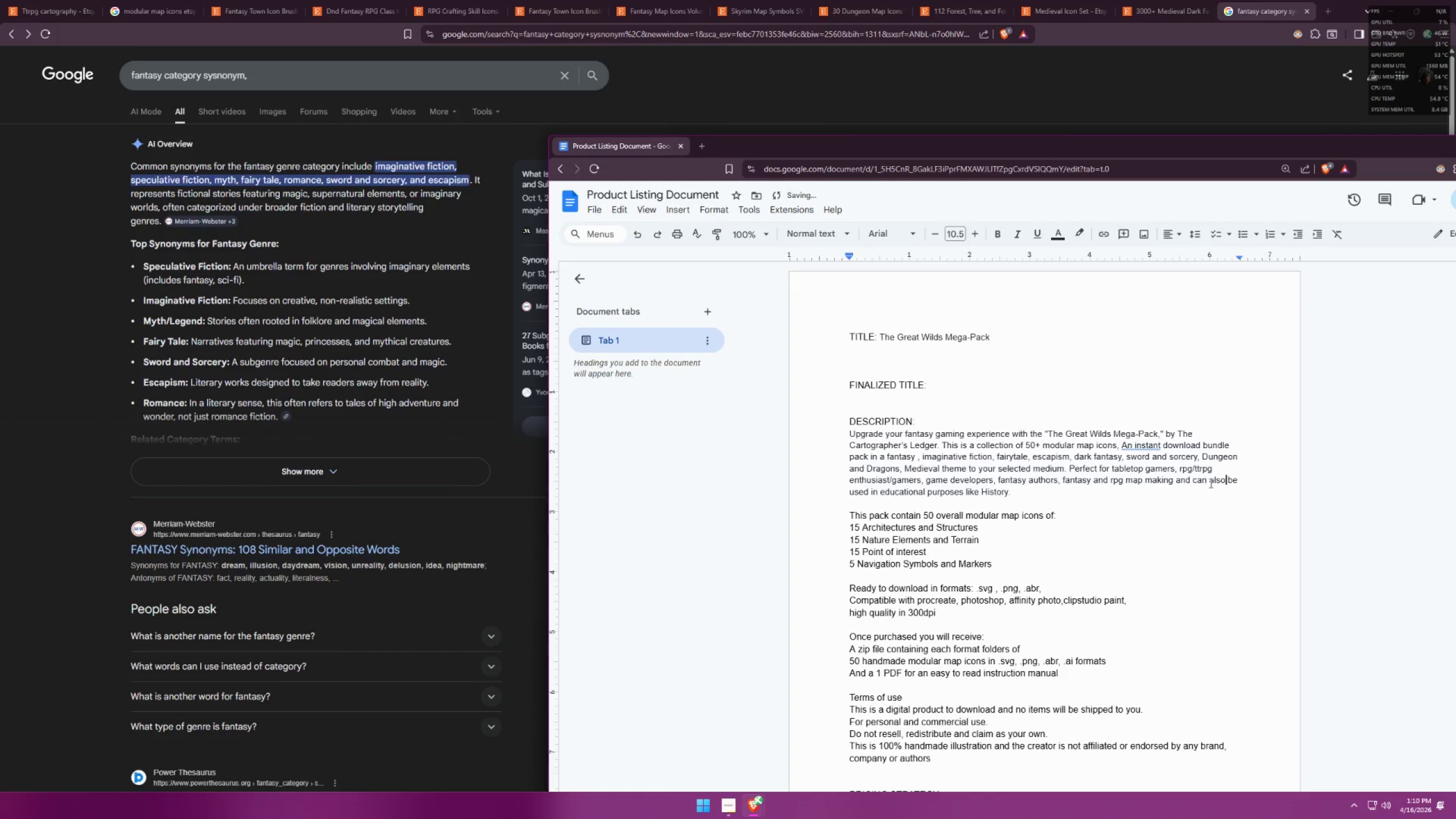 
scroll: coordinate [1062, 466], scroll_direction: down, amount: 2.0
 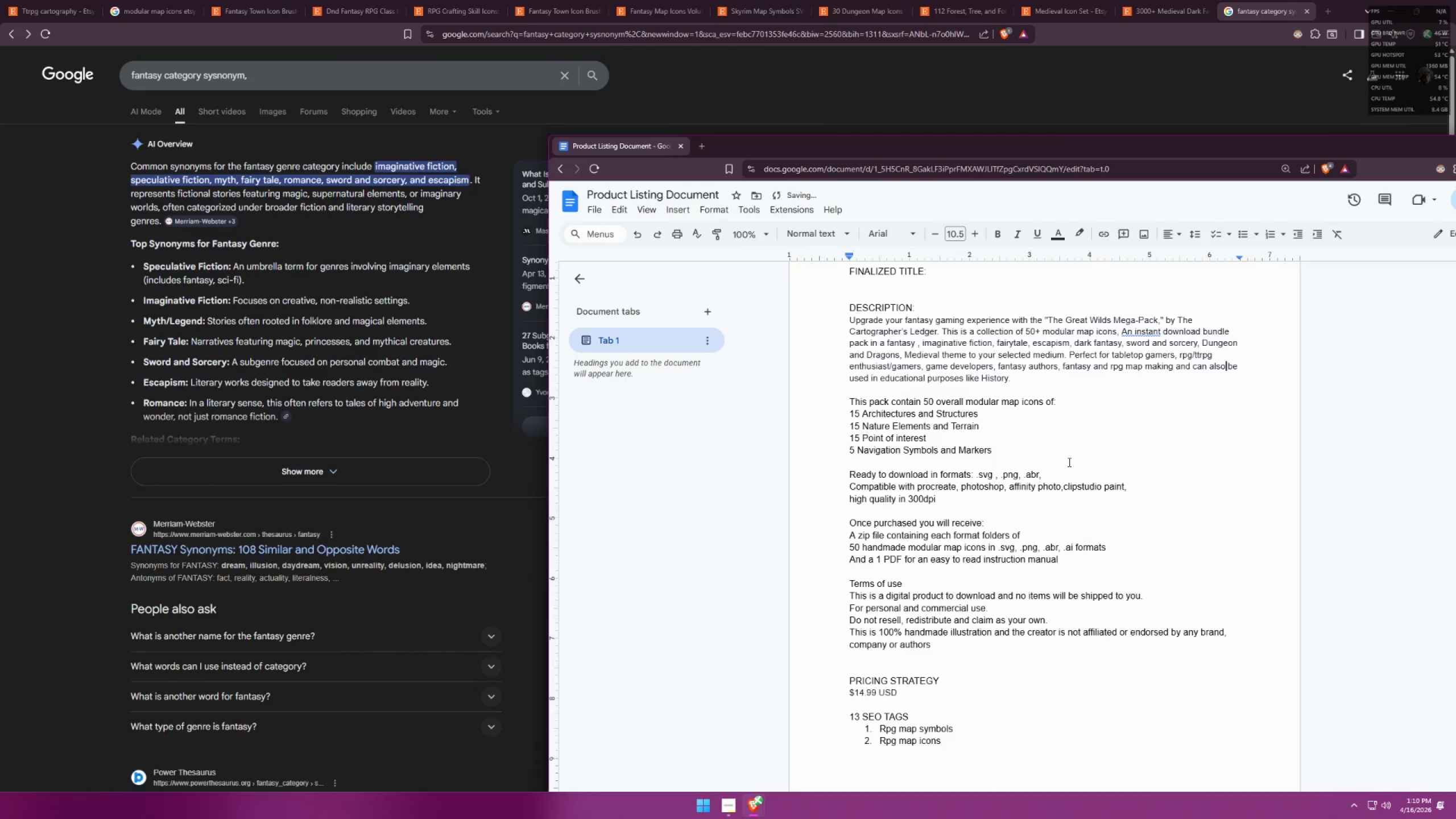 
scroll: coordinate [1068, 484], scroll_direction: up, amount: 2.0
 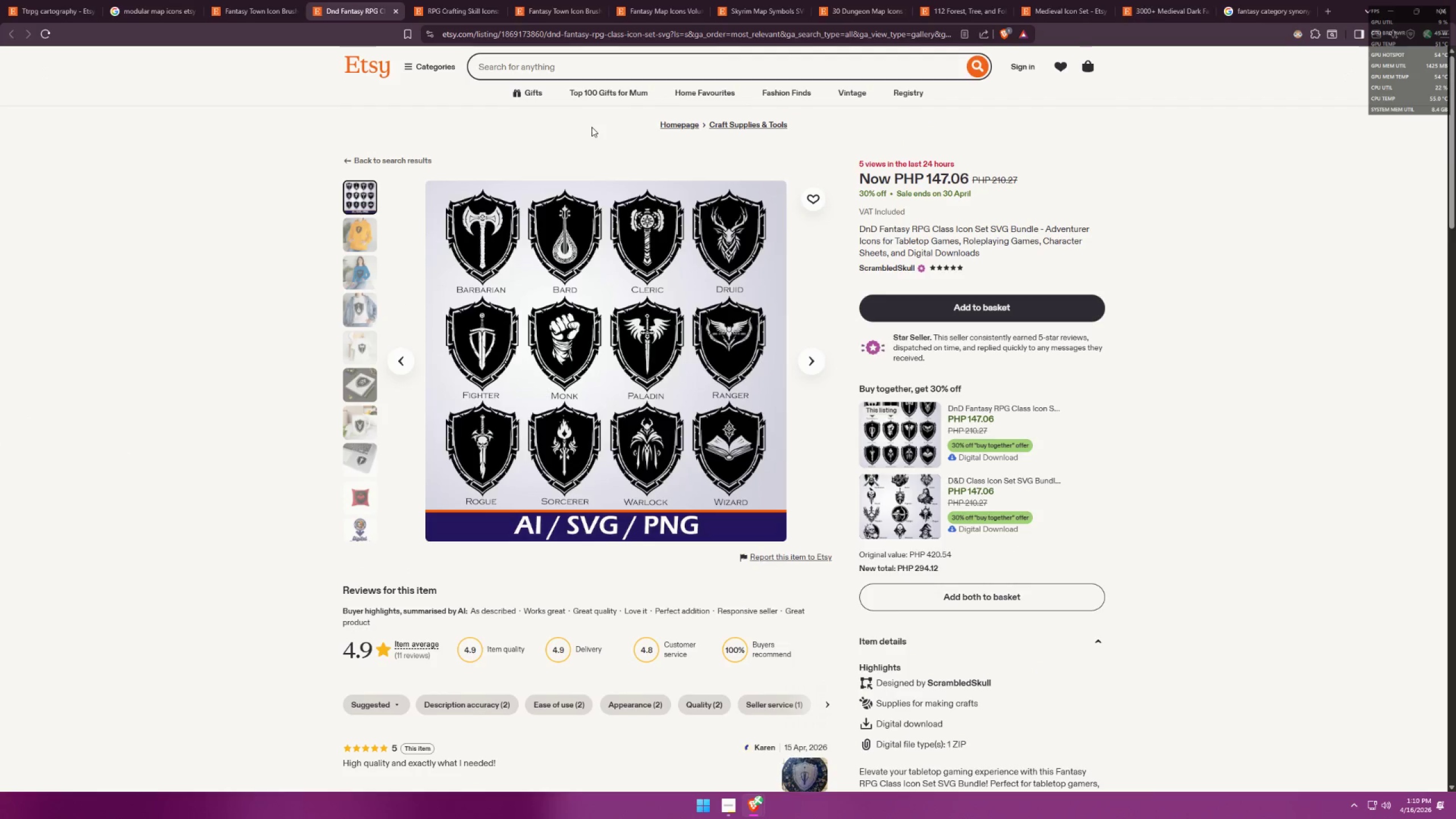 
wait(6.29)
 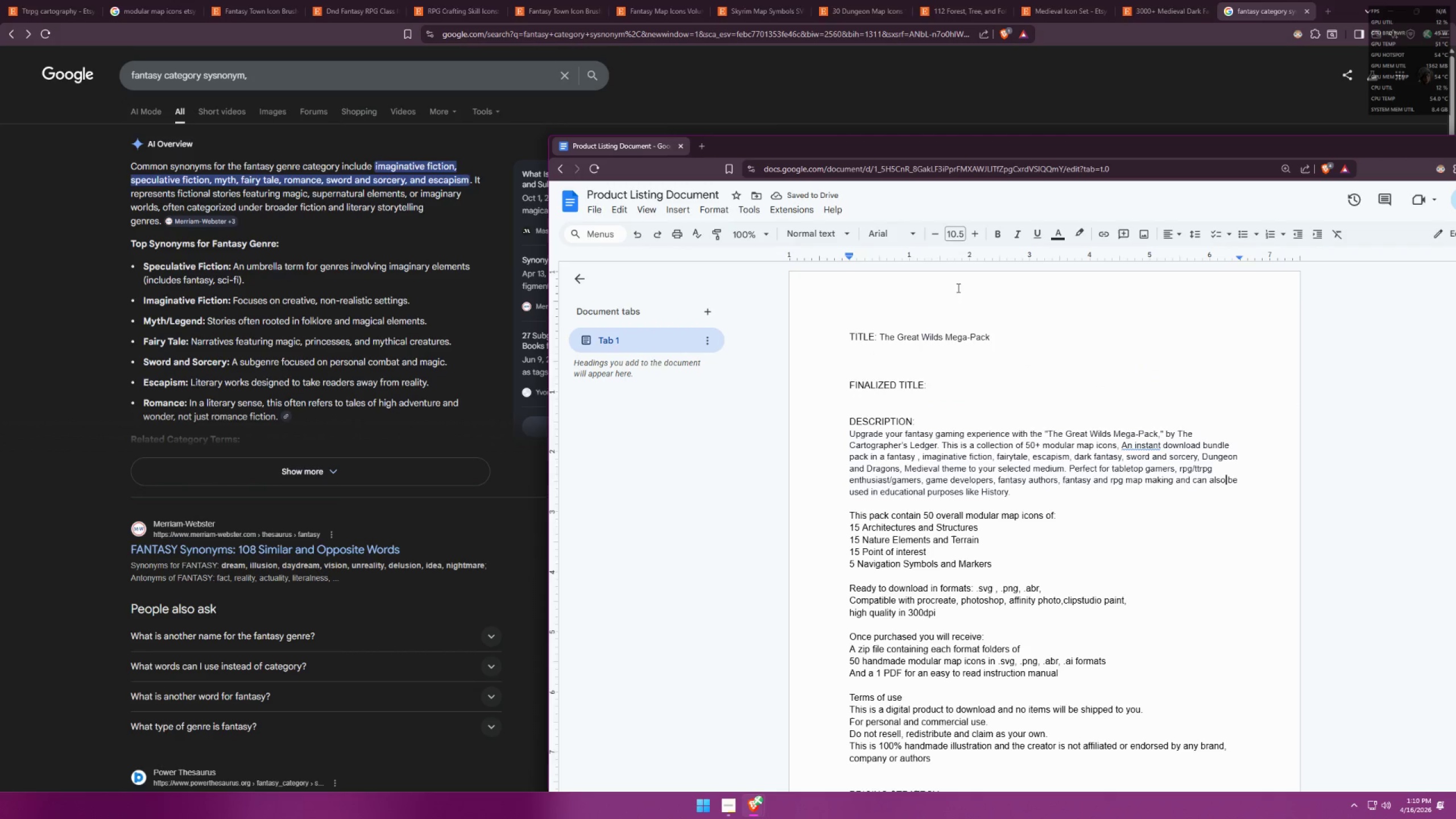 
double_click([231, 0])
 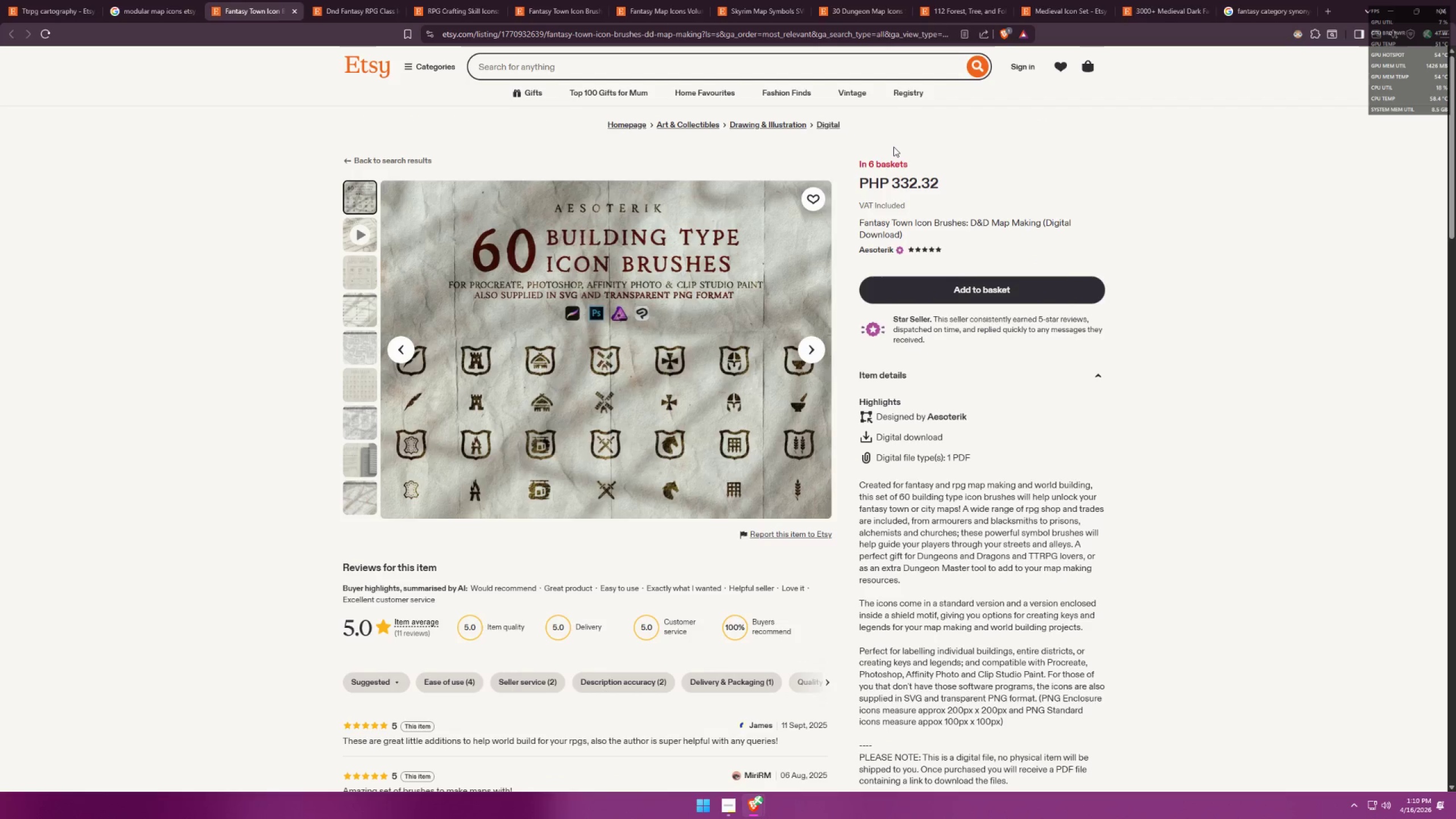 
left_click([355, 231])
 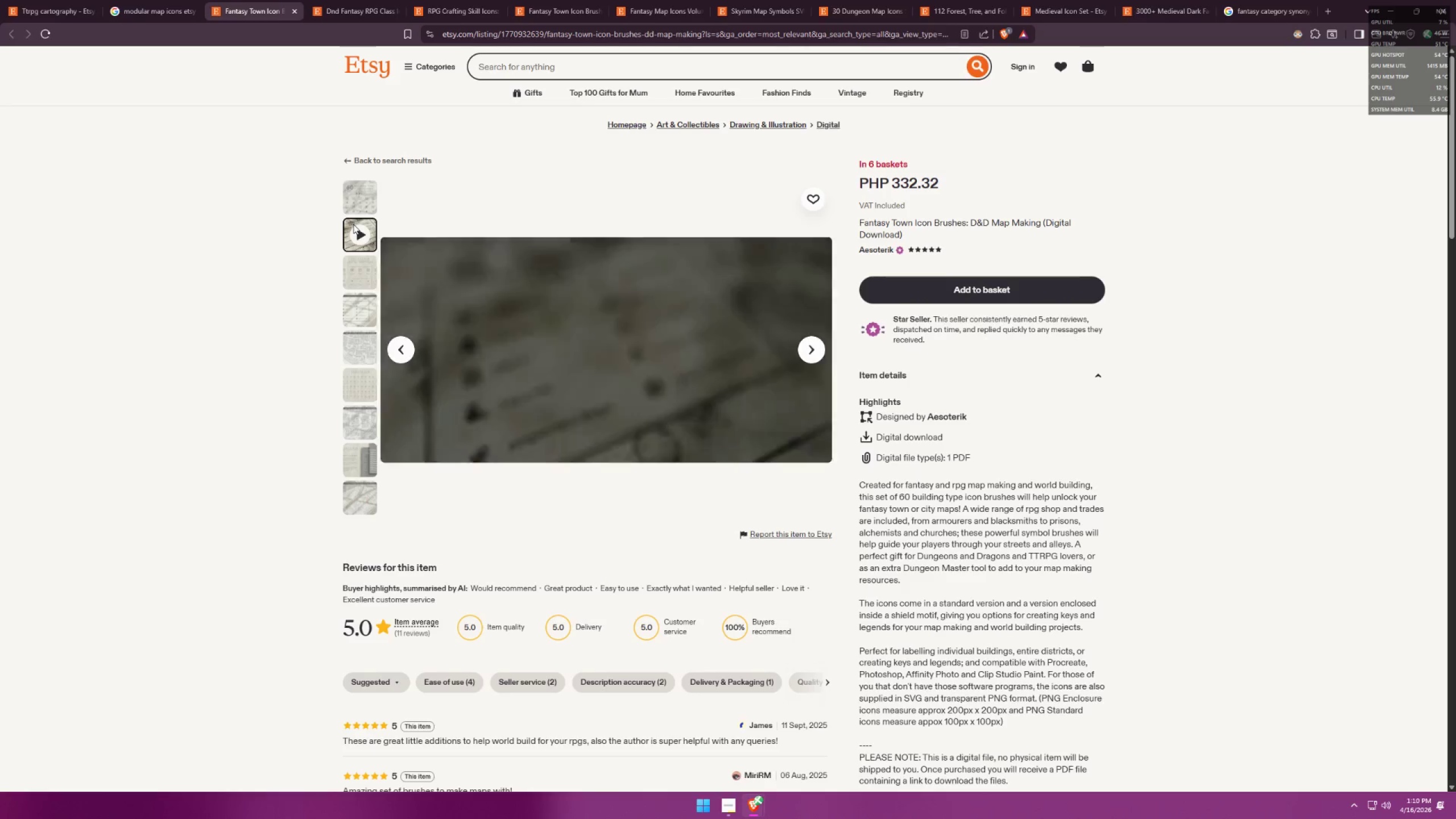 
wait(12.88)
 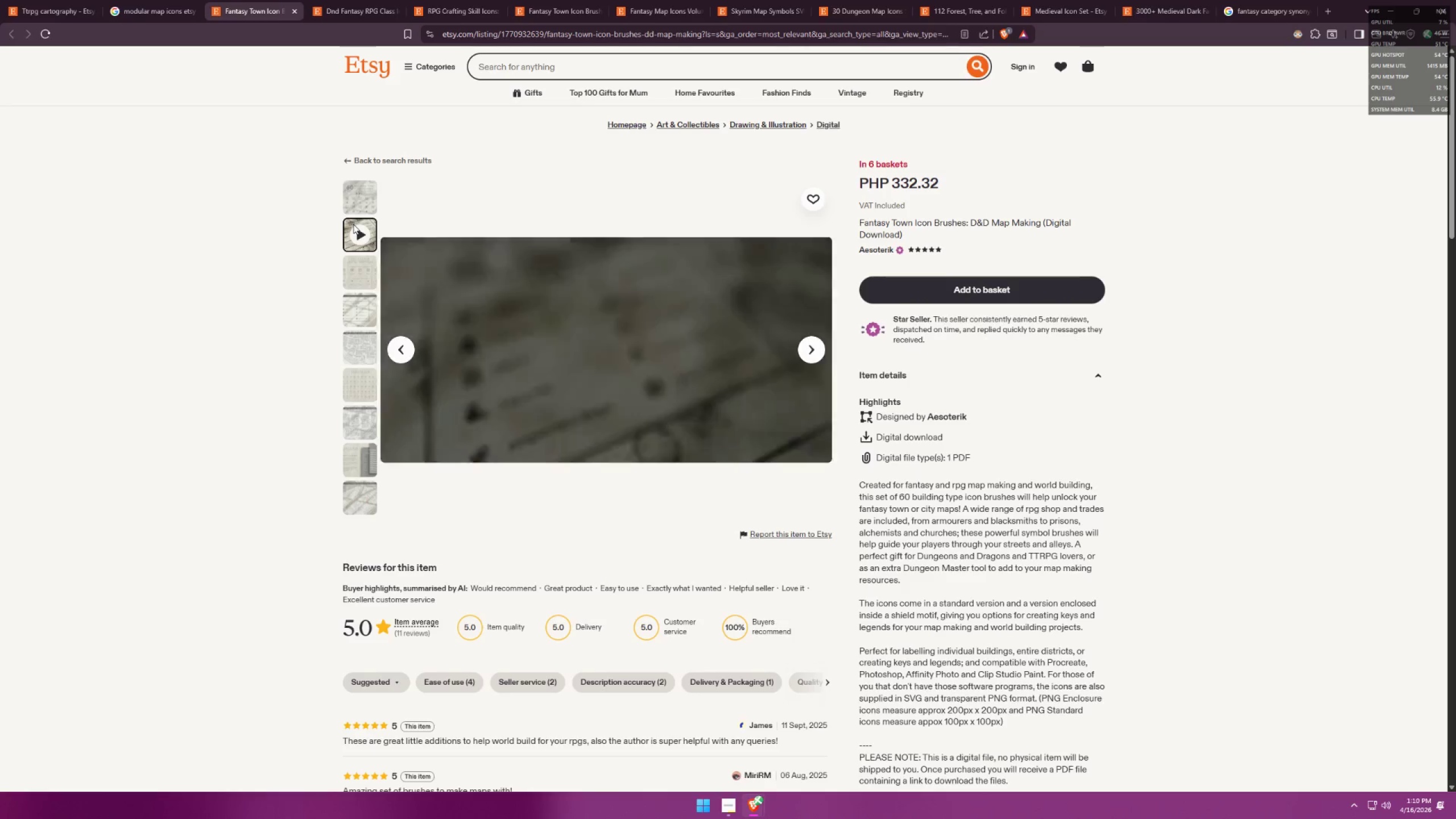 
key(Alt+AltLeft)
 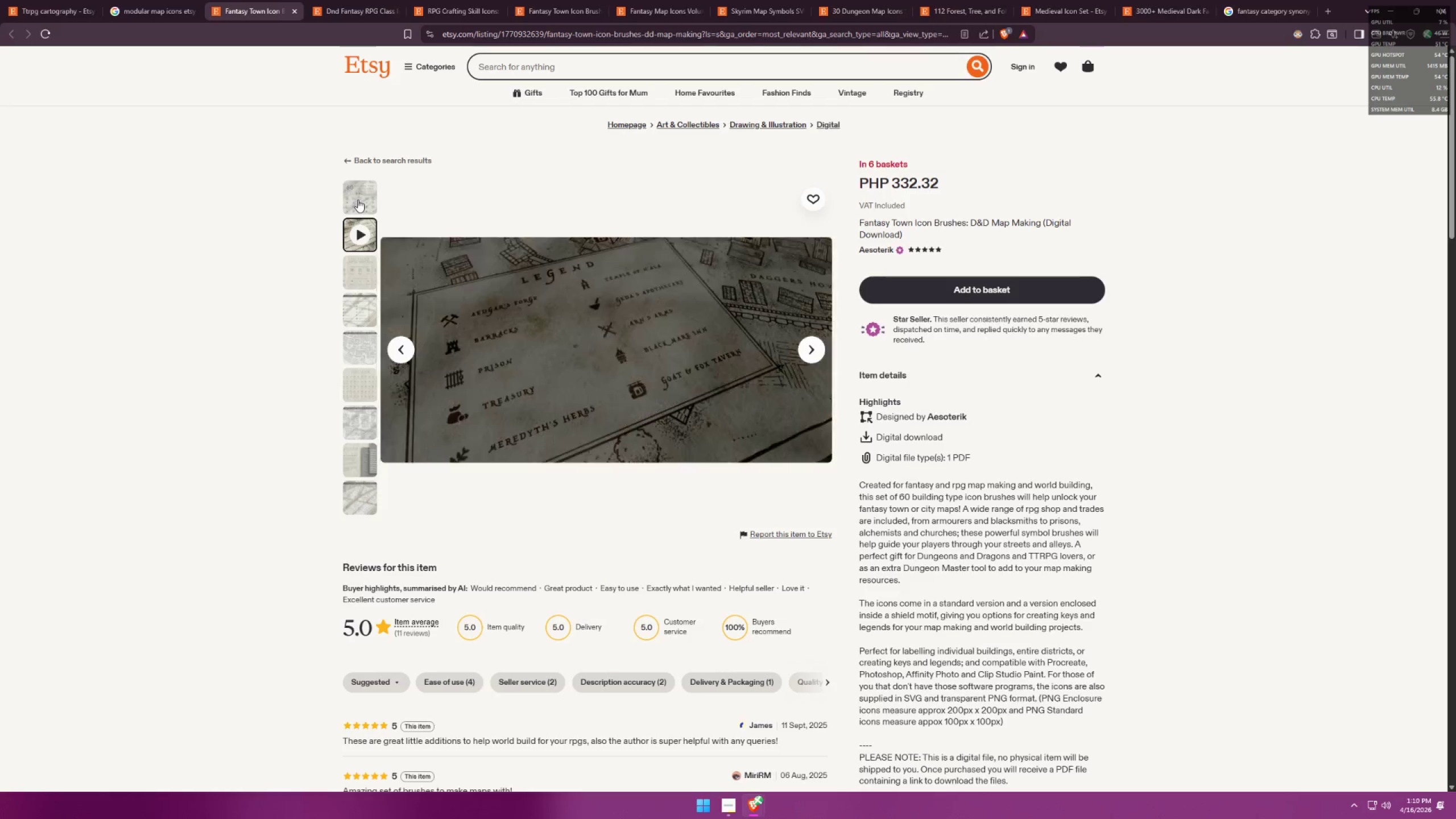 
key(Alt+Tab)
 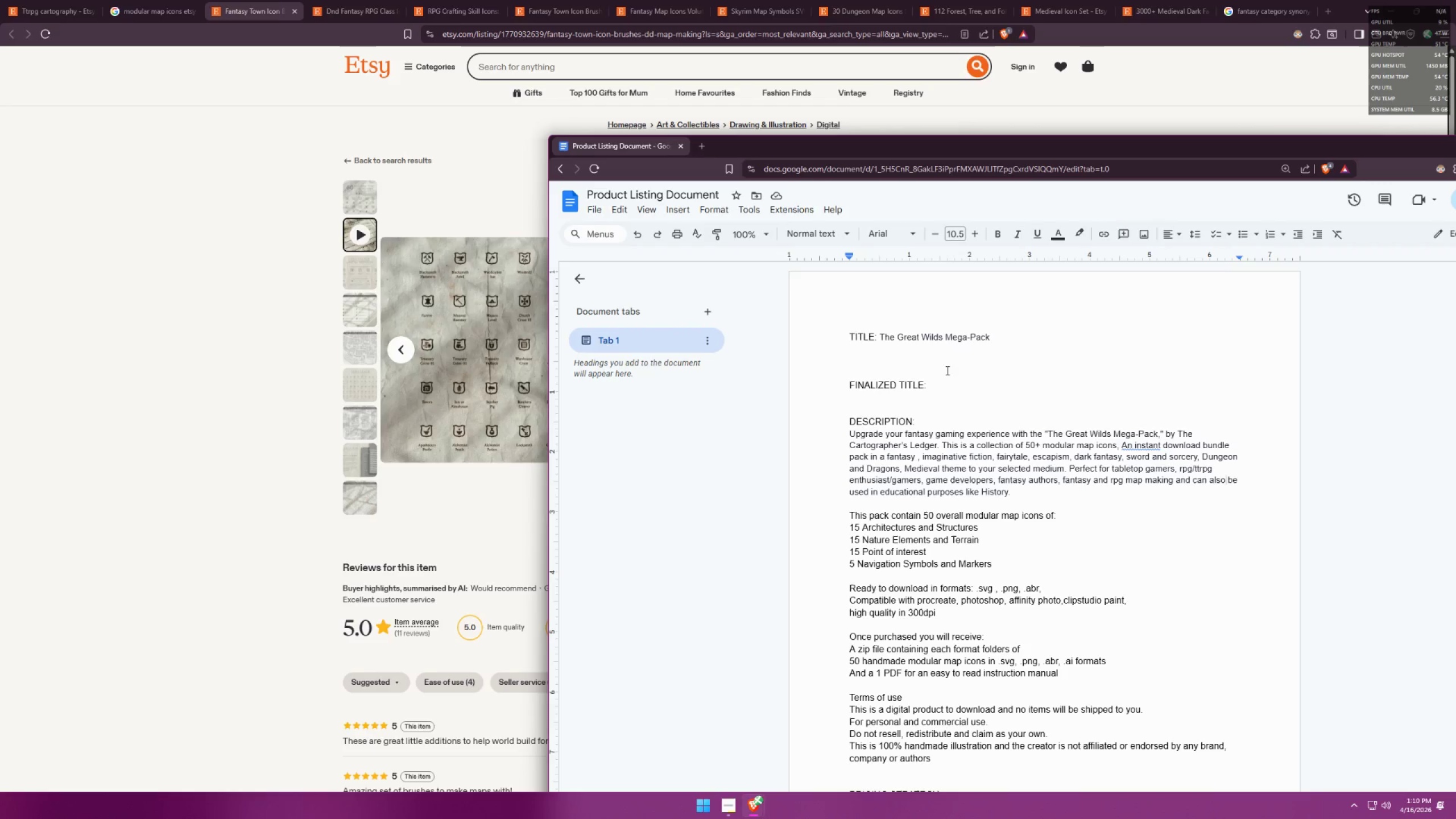 
double_click([972, 381])
 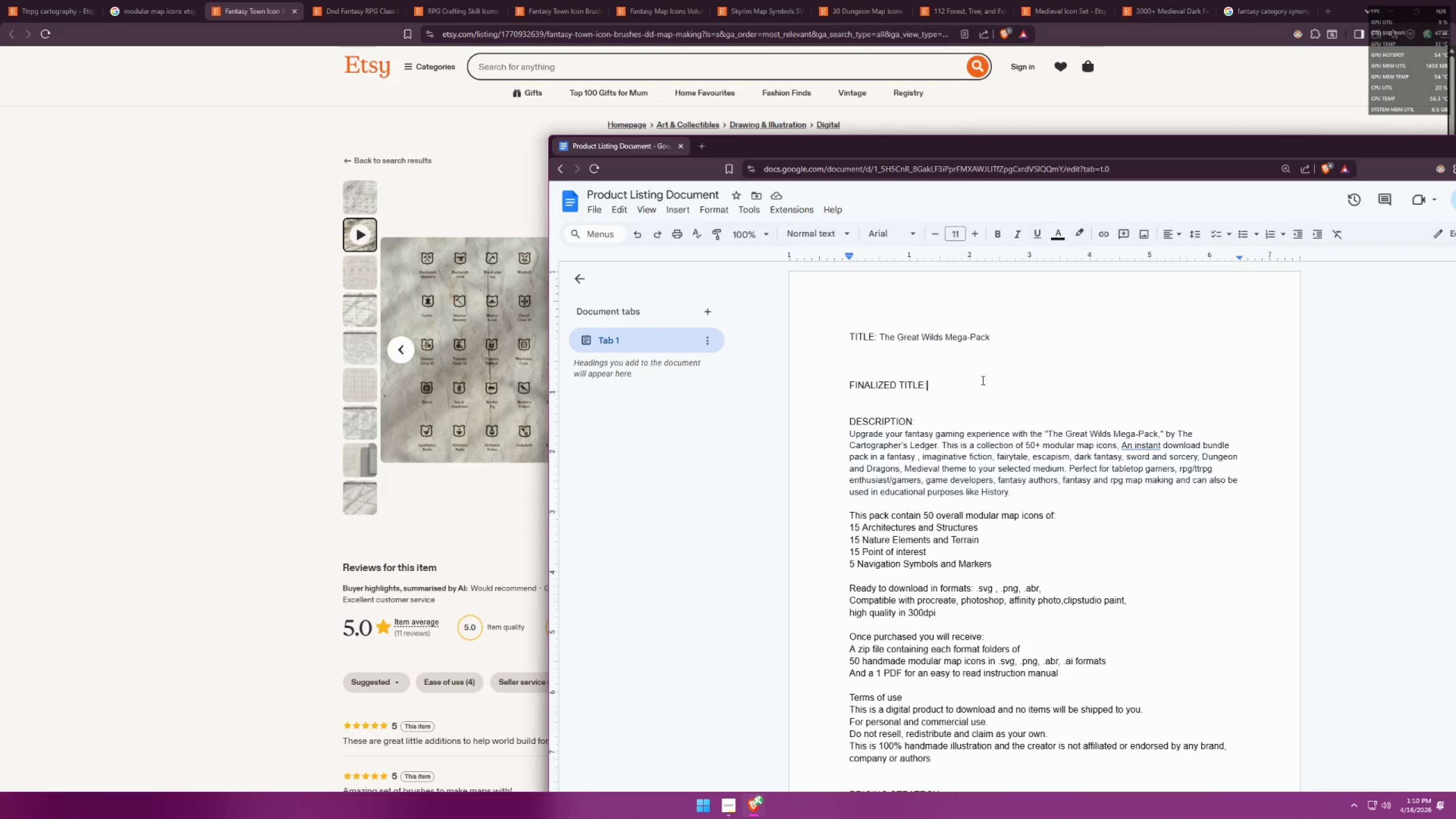 
type( Fantasy Map Icon )
 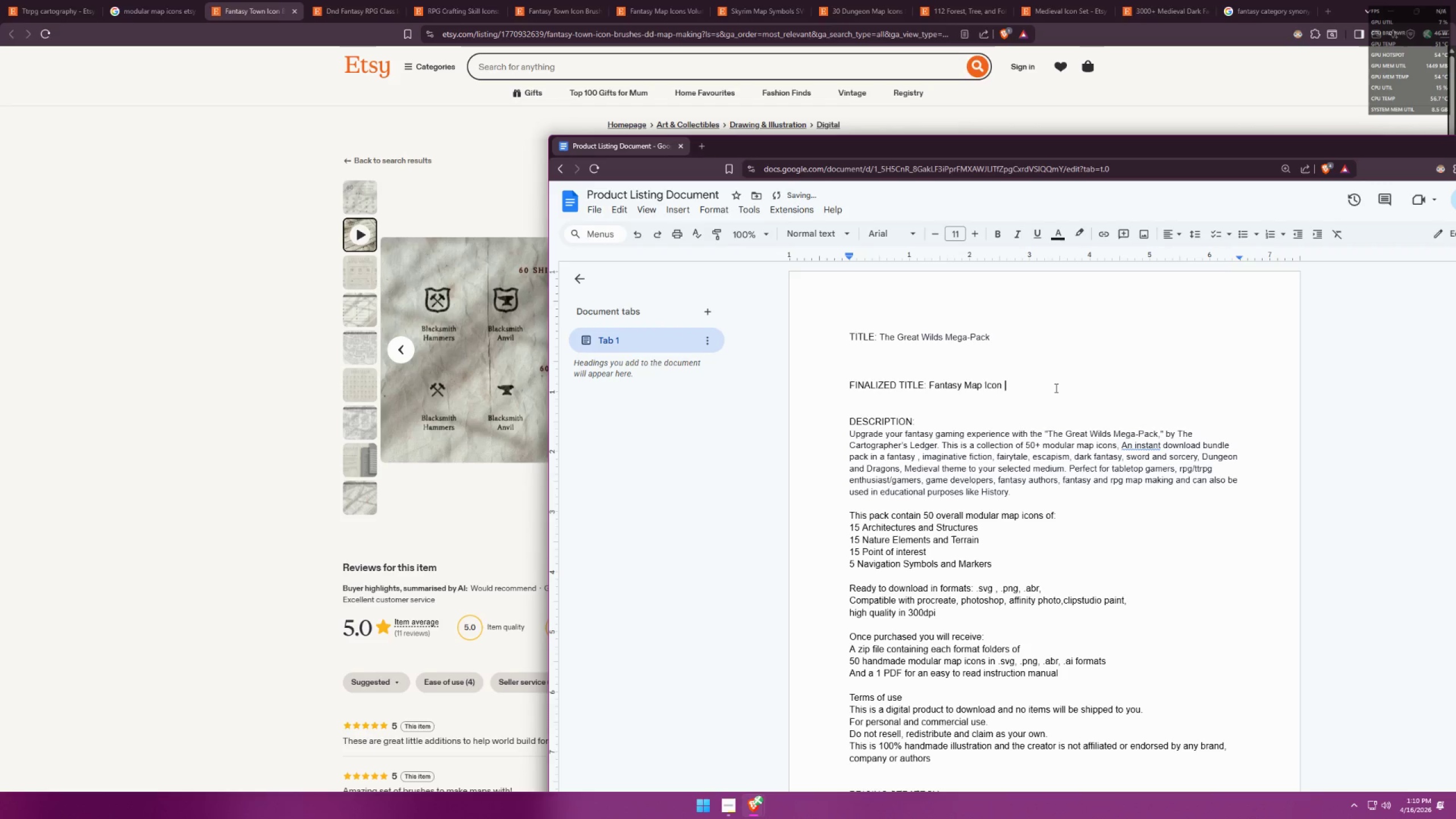 
key(Alt+AltLeft)
 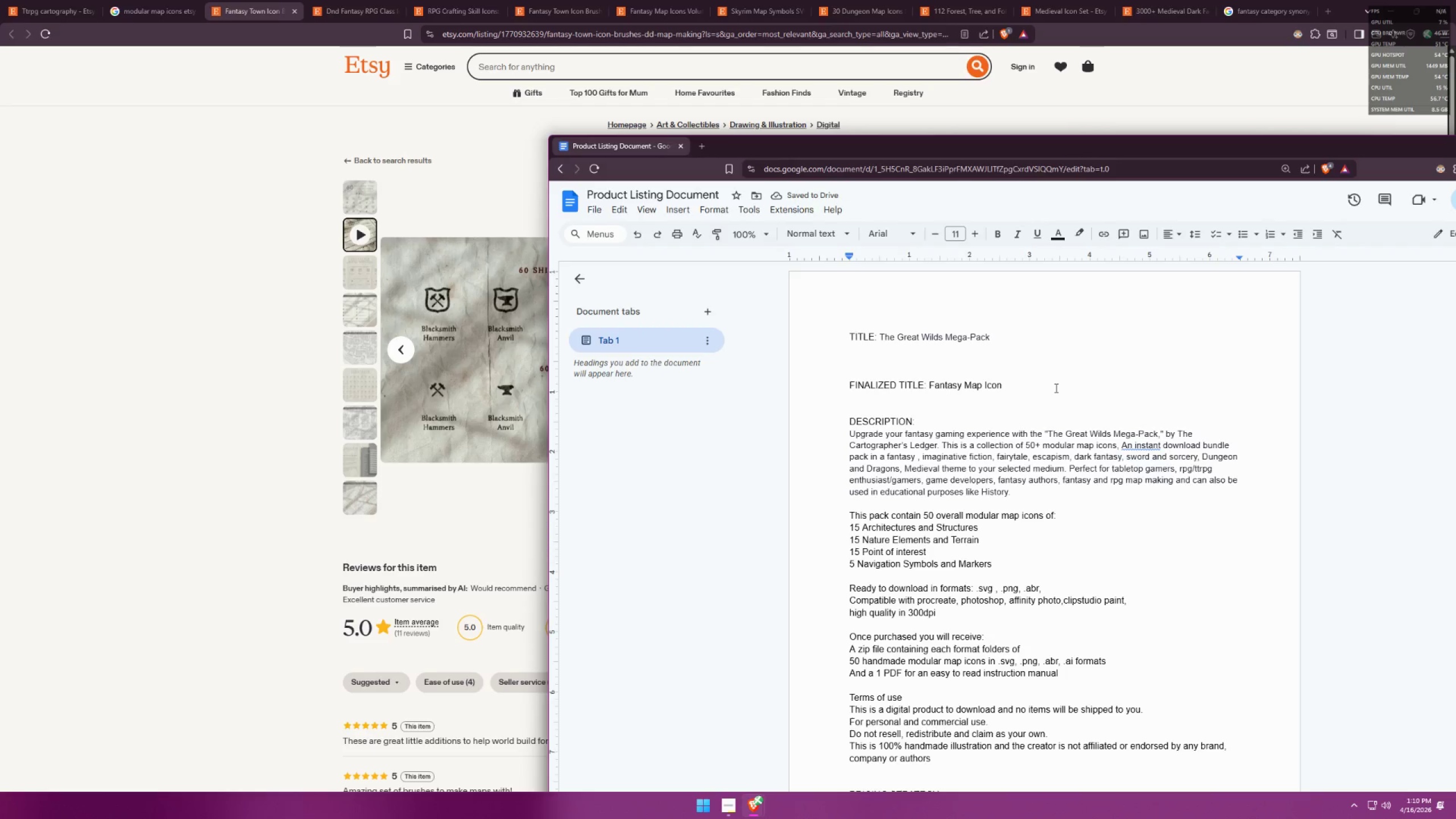 
key(Alt+Tab)
 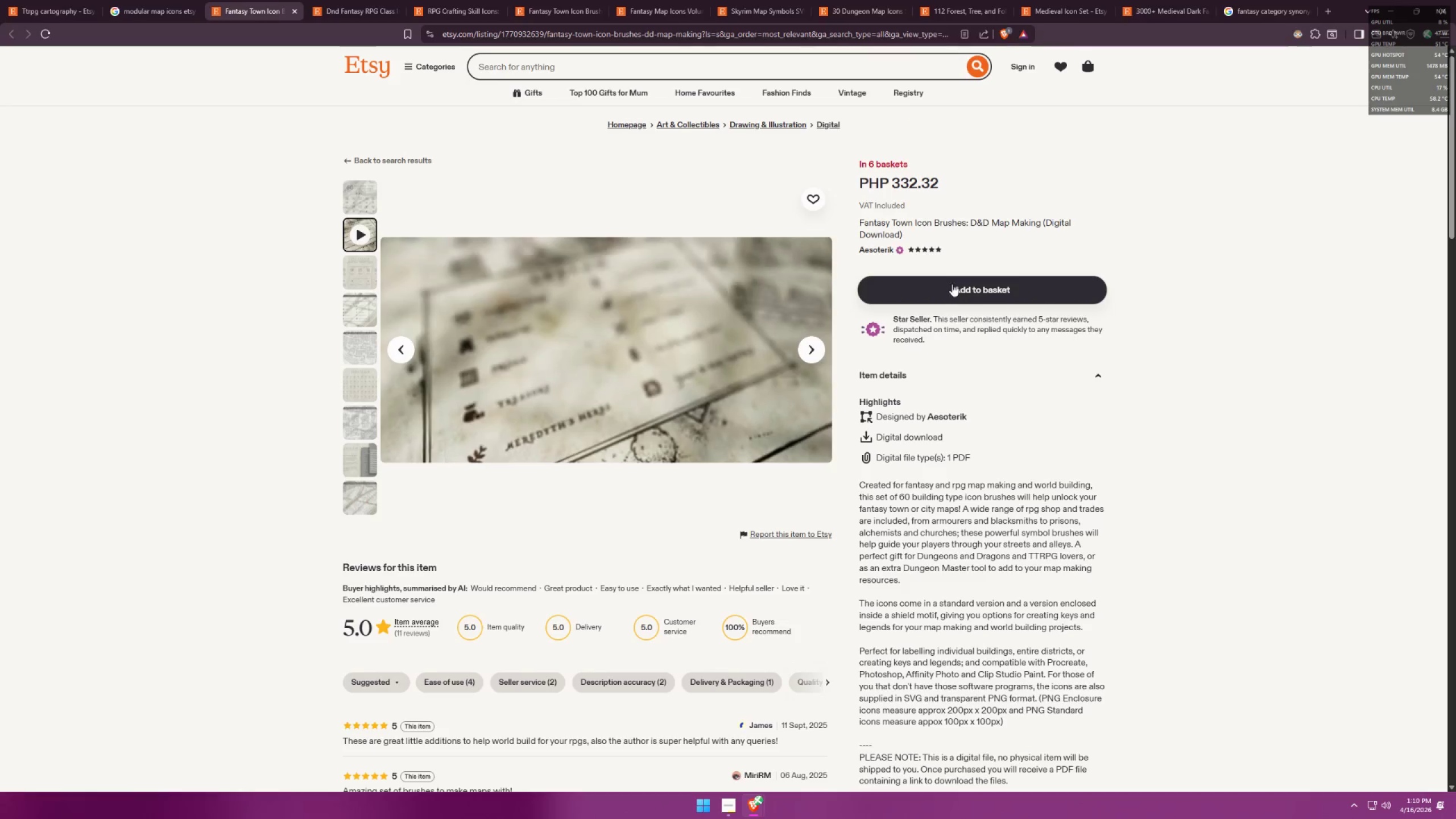 
key(Alt+AltLeft)
 